 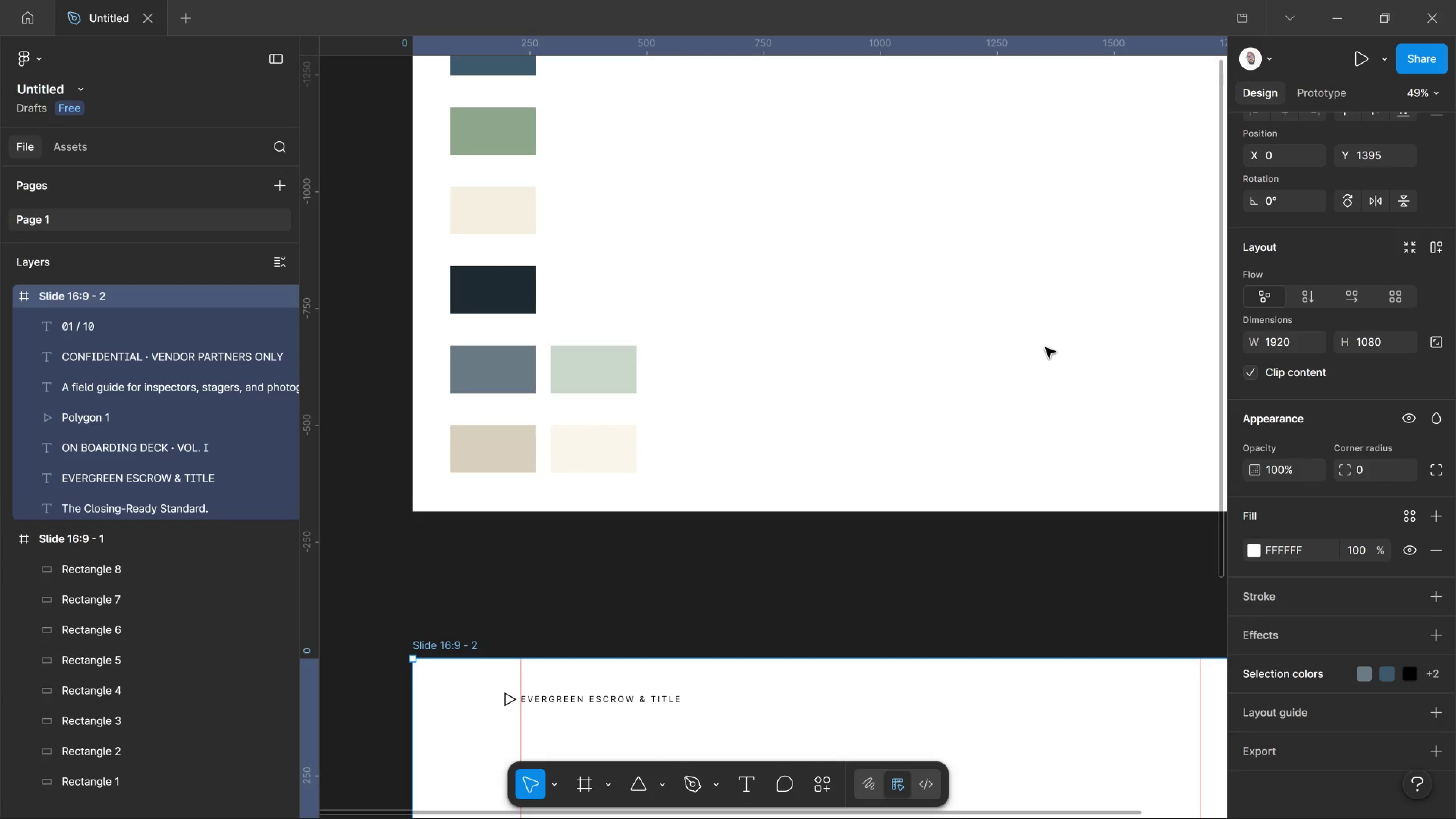 
scroll: coordinate [1040, 372], scroll_direction: down, amount: 3.0
 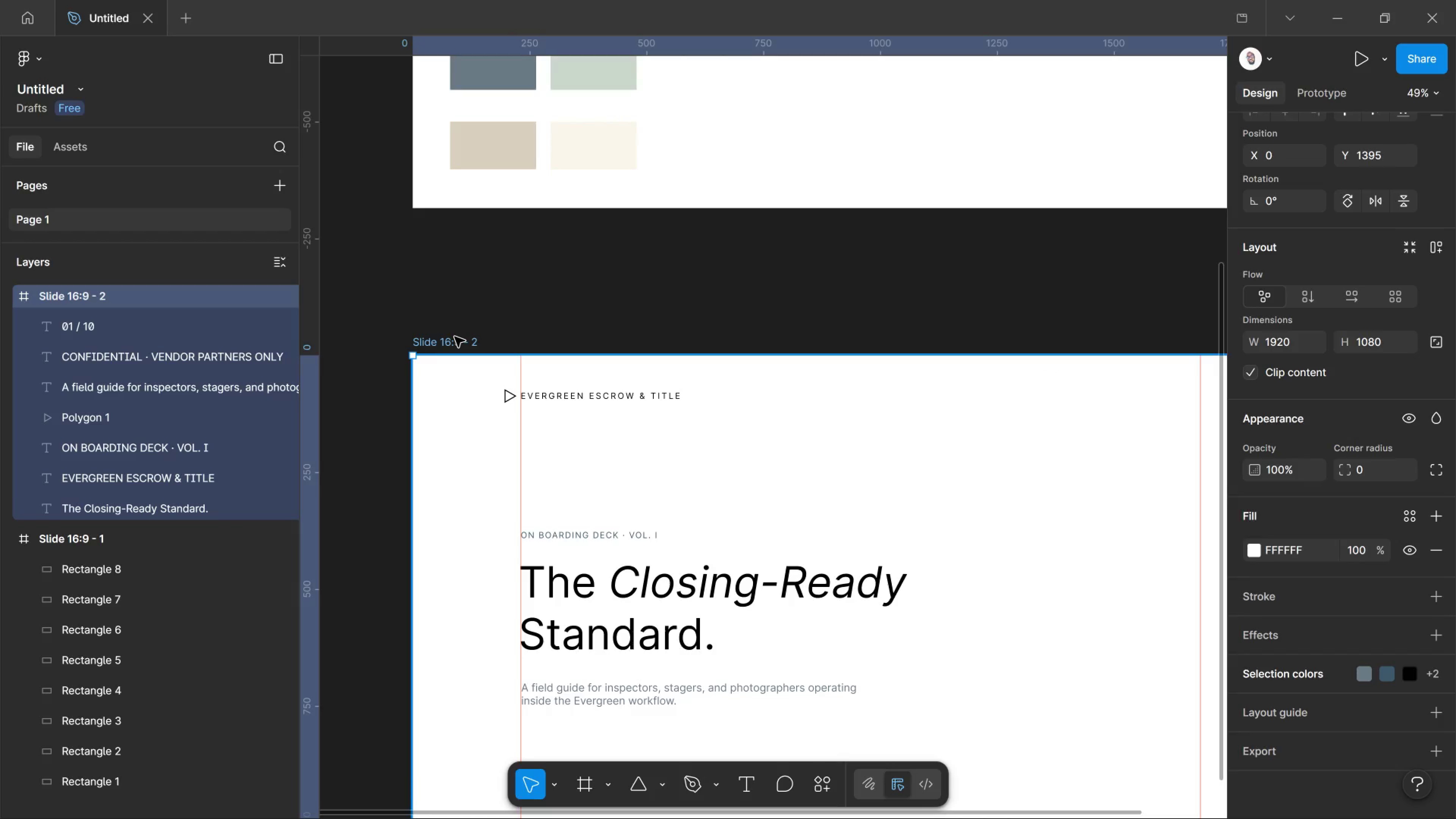 
left_click([455, 344])
 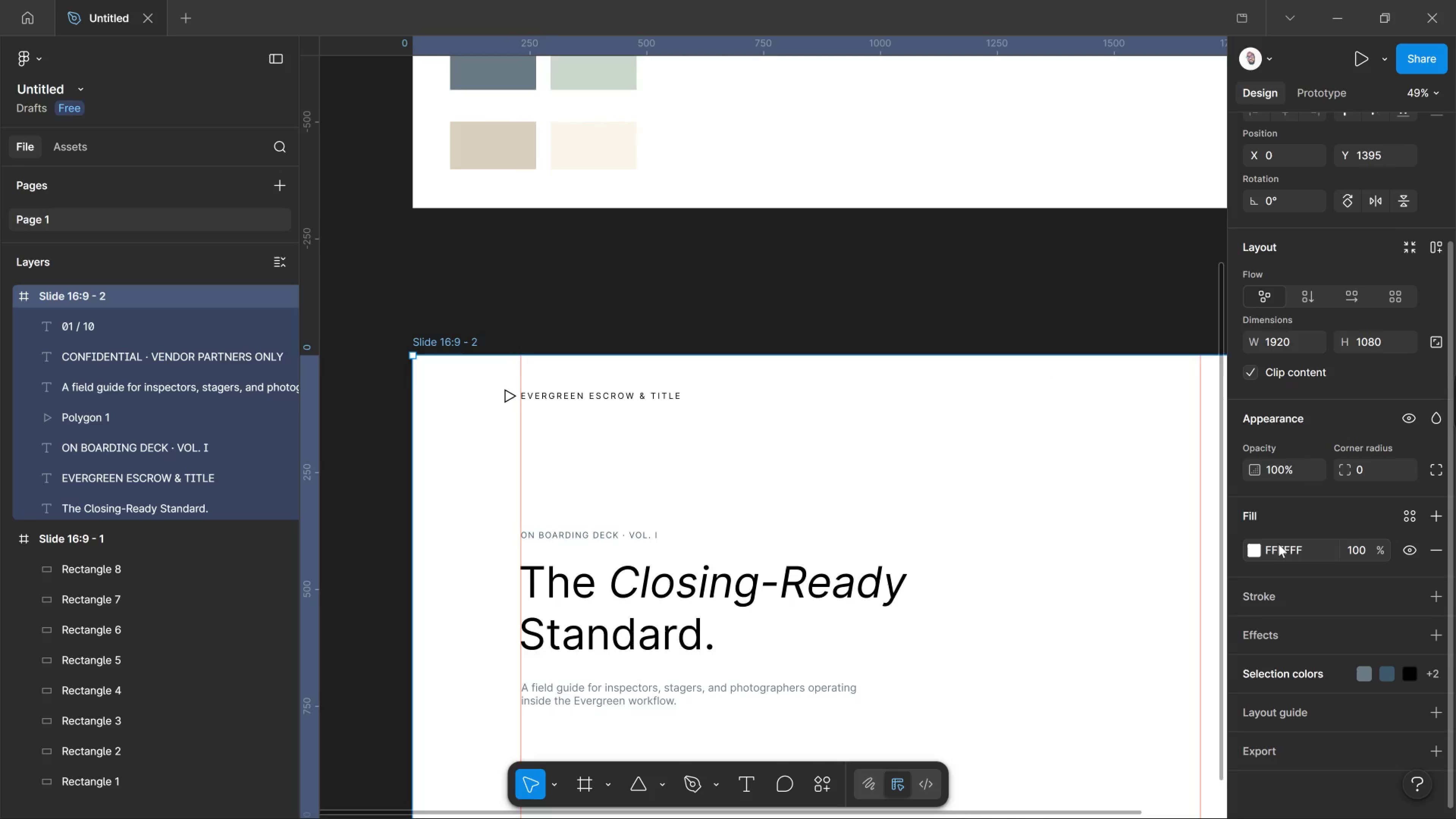 
left_click([1256, 542])
 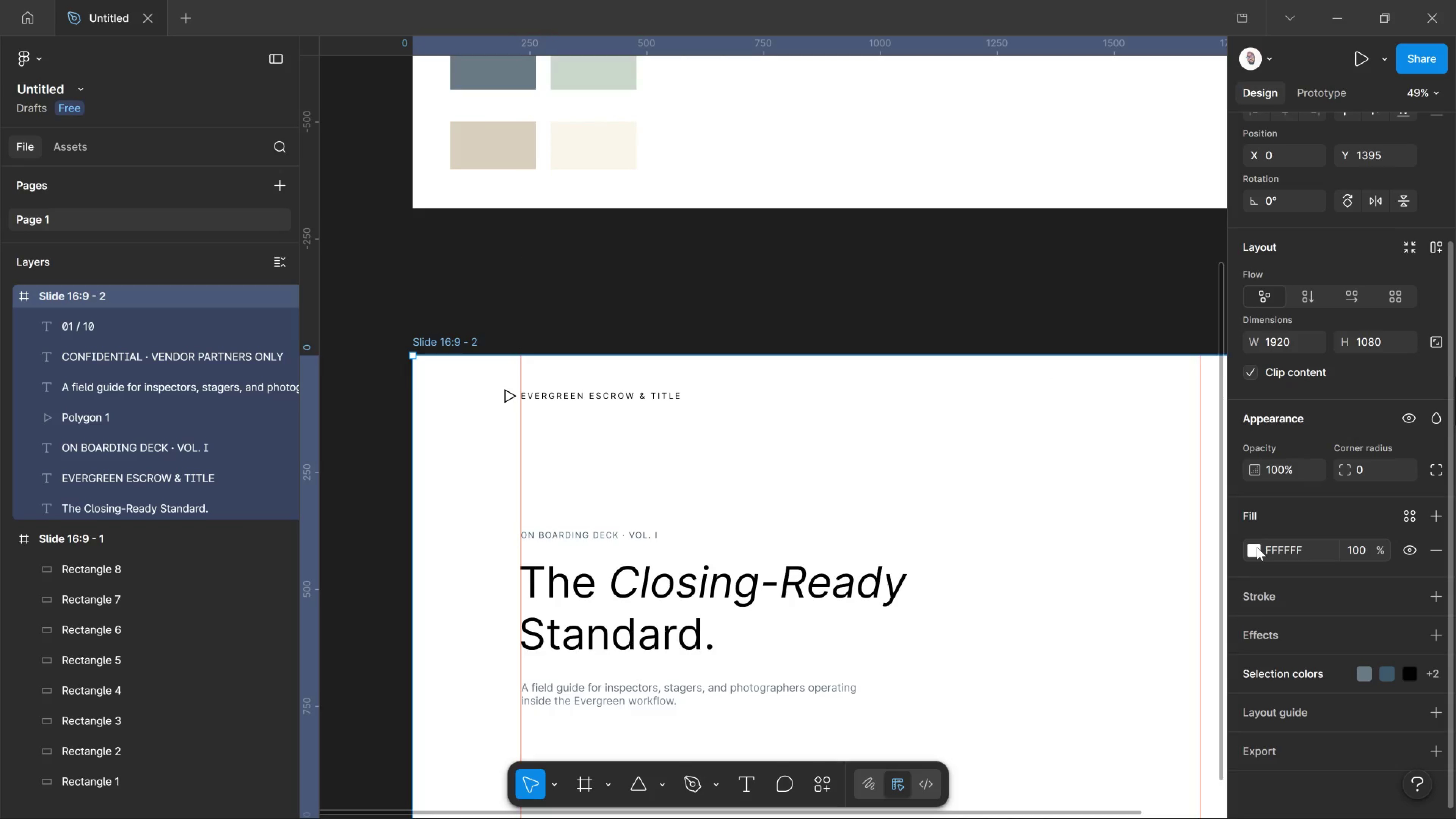 
double_click([1257, 547])
 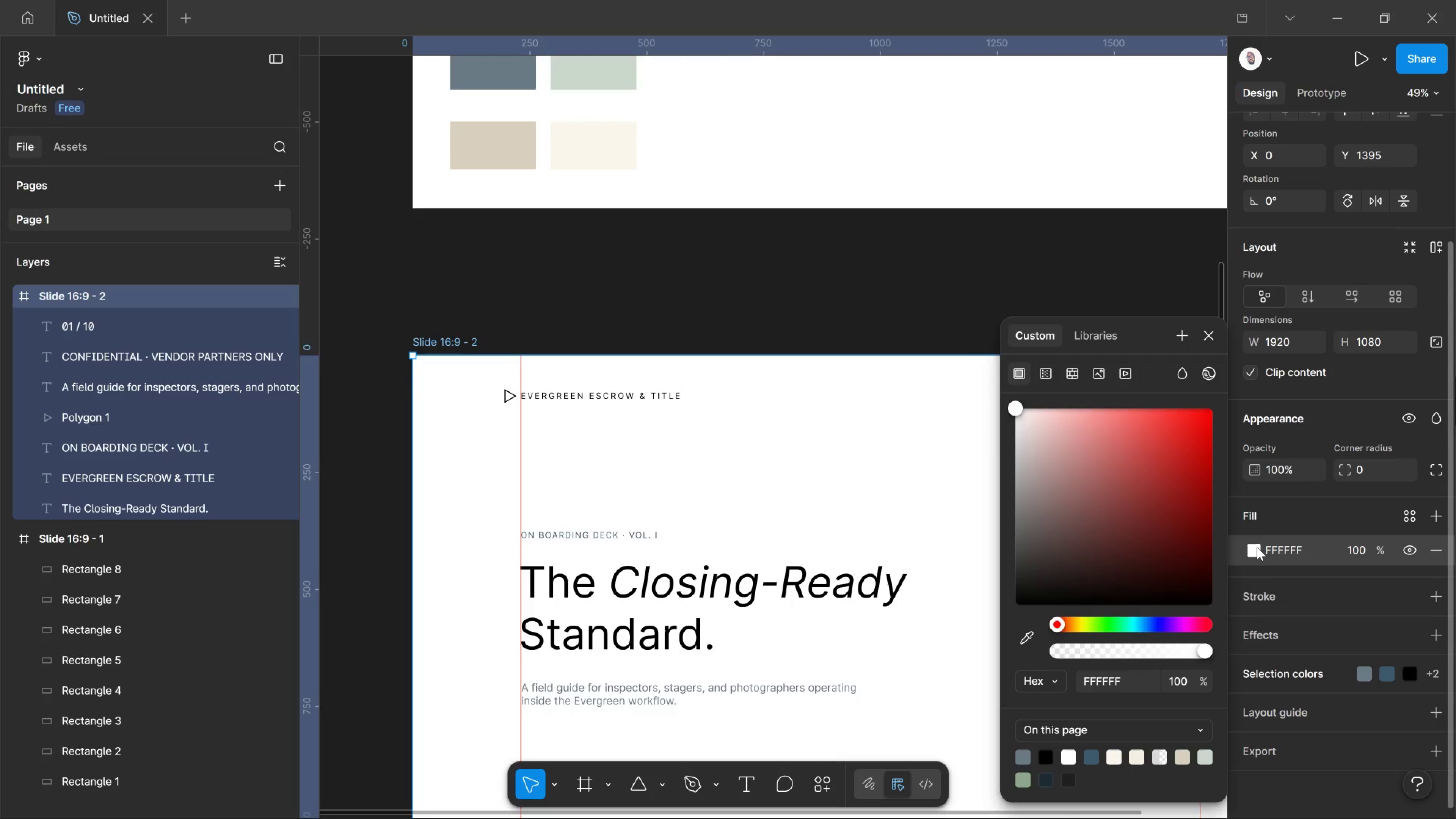 
left_click([1257, 547])
 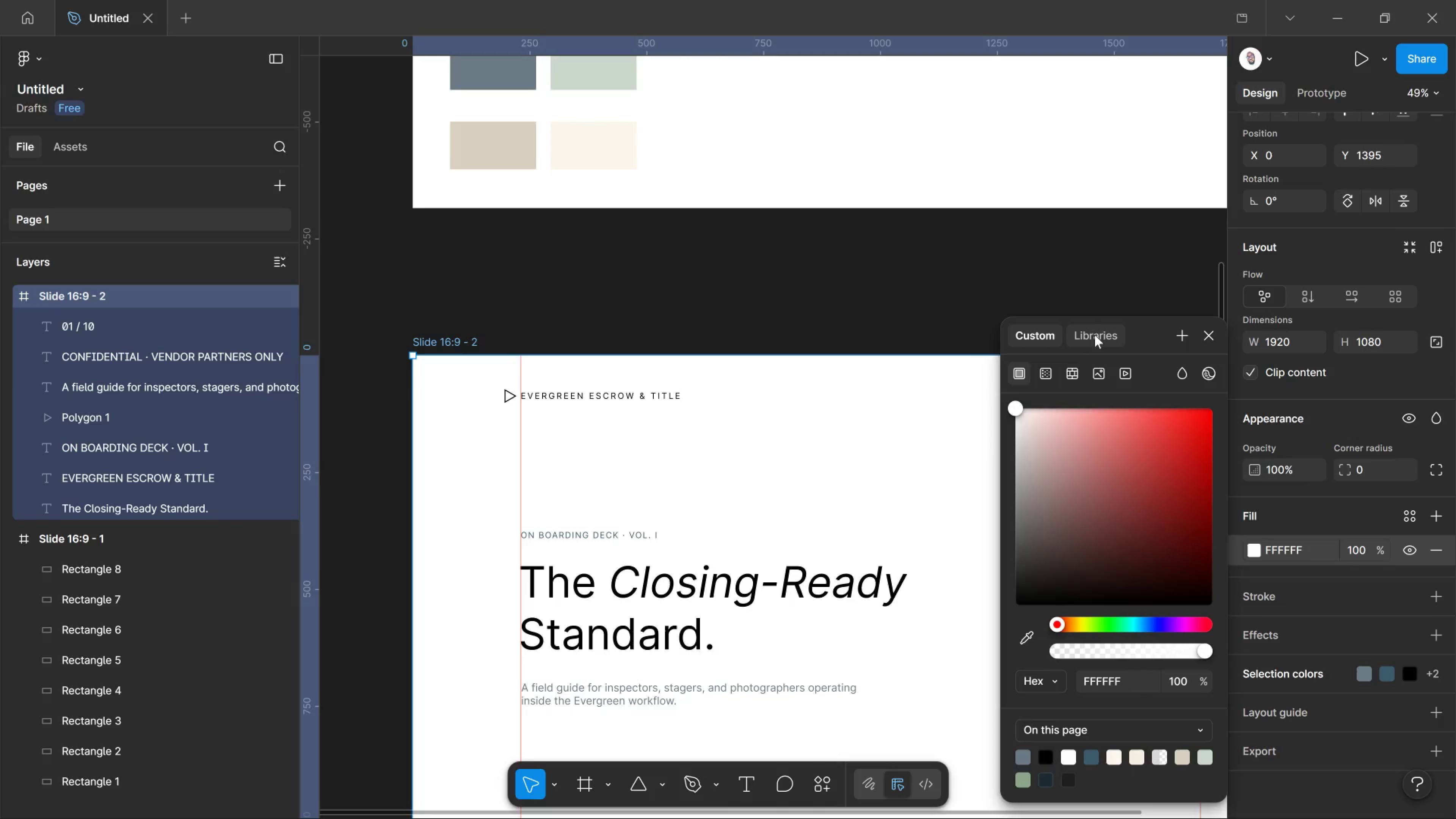 
left_click_drag(start_coordinate=[1098, 329], to_coordinate=[1093, 327])
 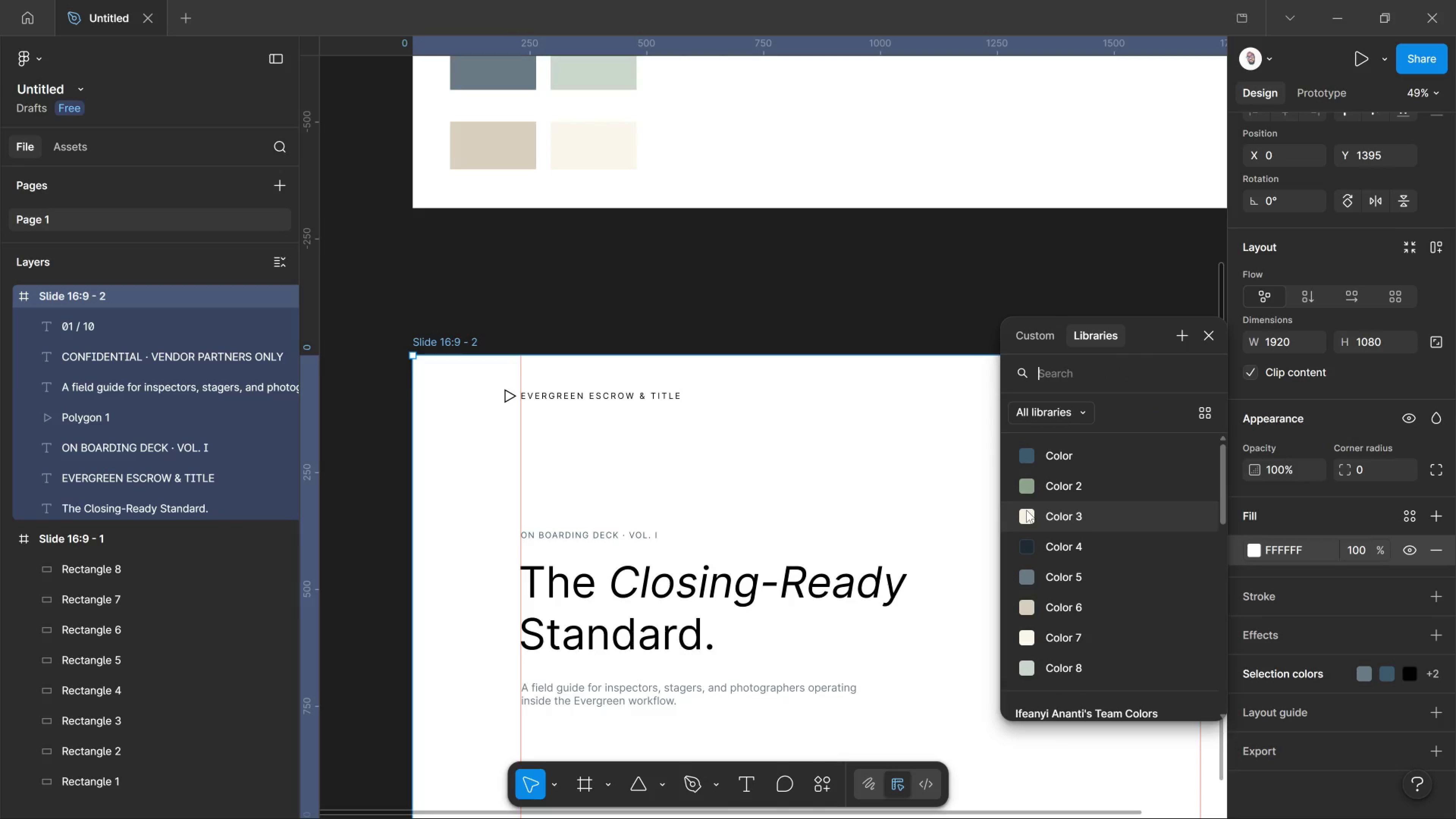 
left_click([1026, 512])
 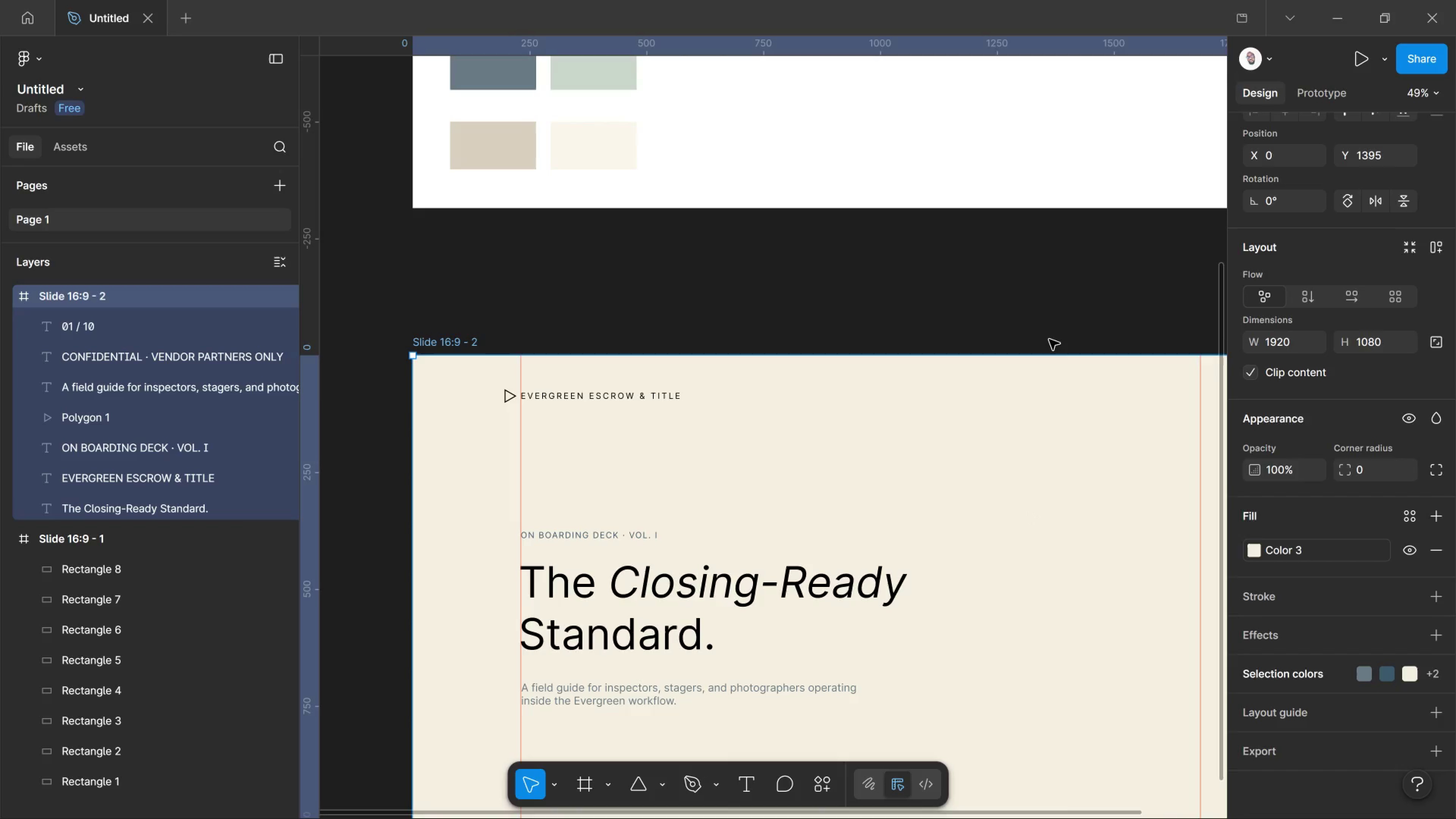 
left_click([1049, 327])
 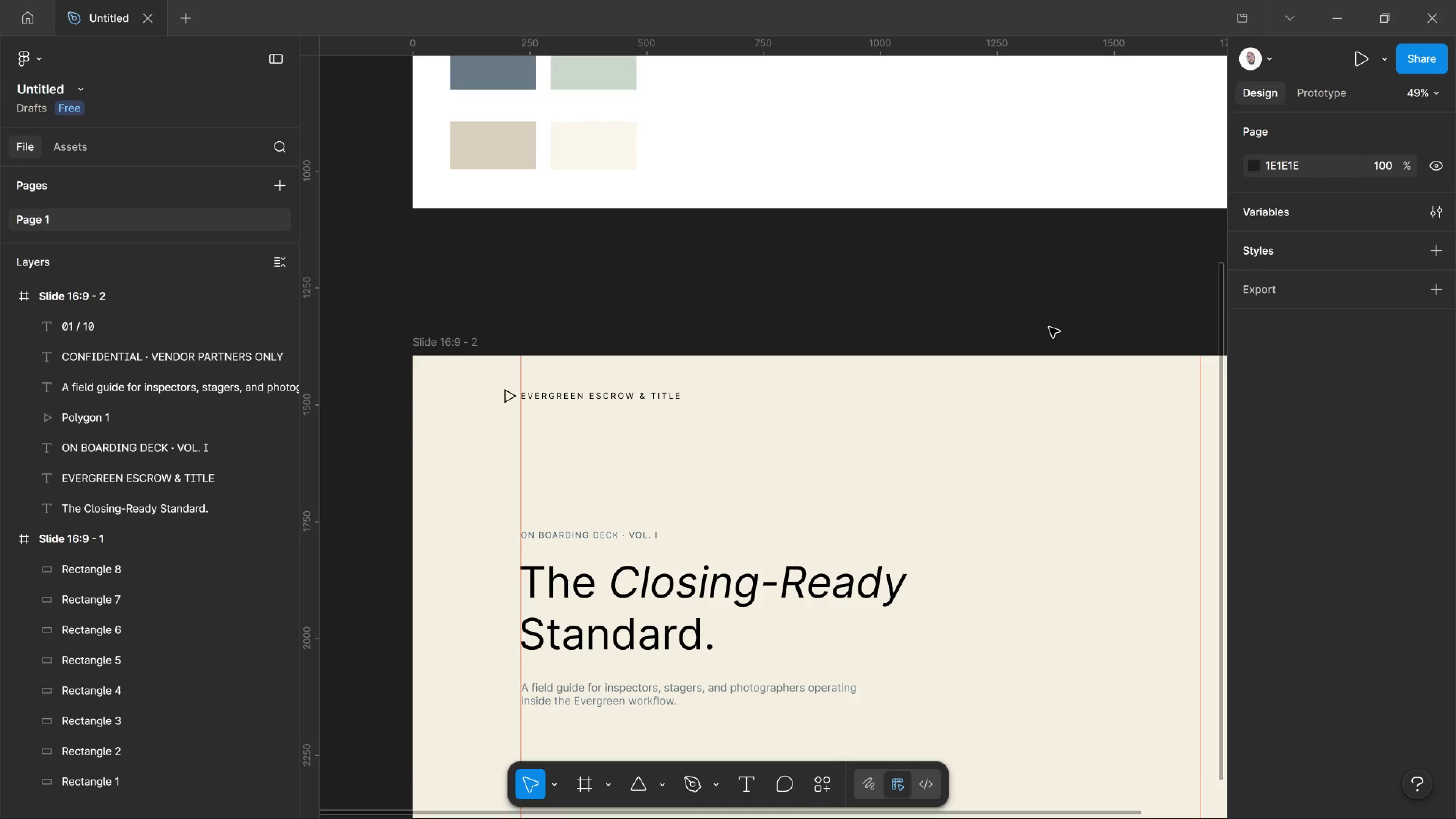 
wait(65.75)
 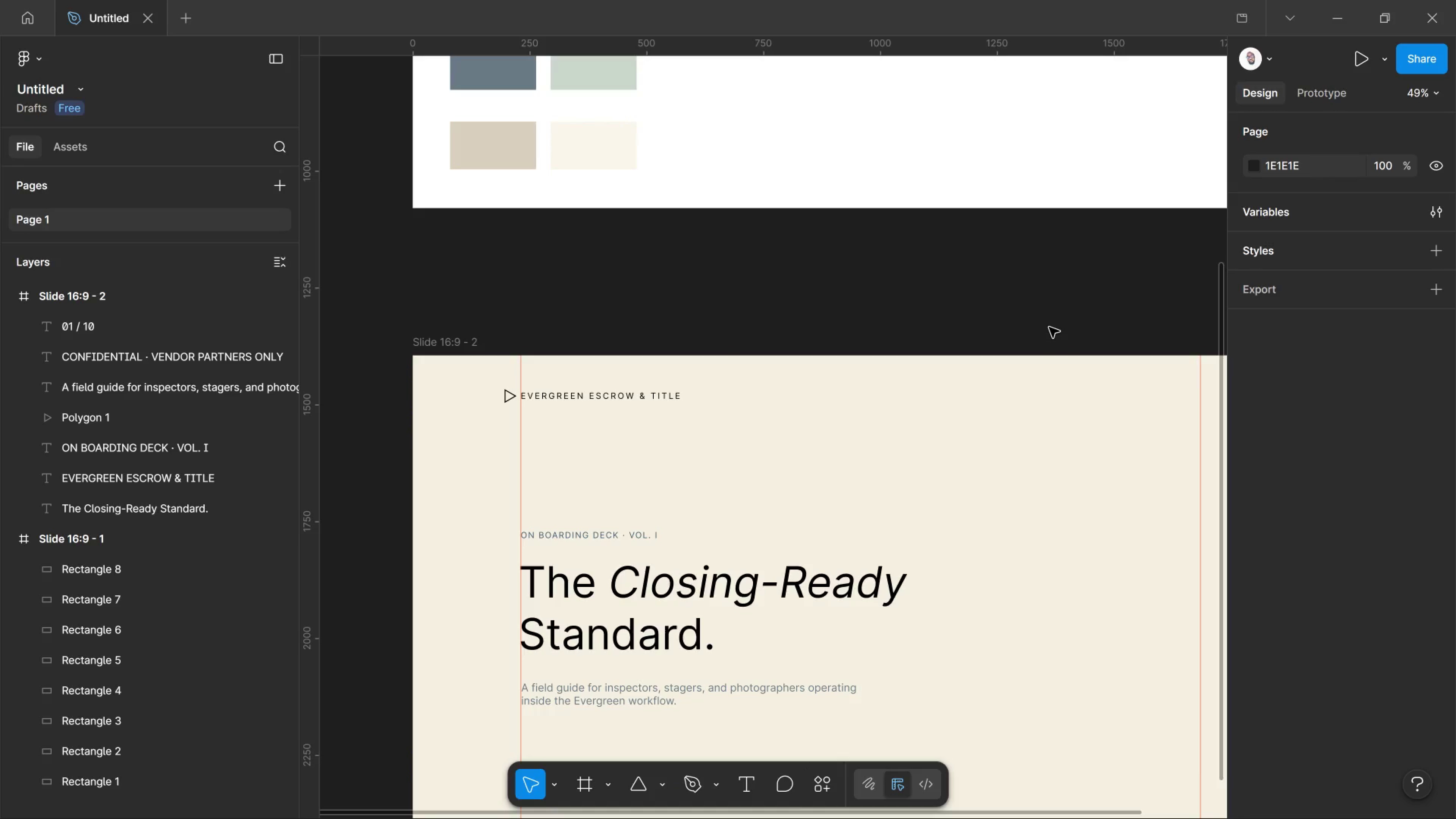 
scroll: coordinate [958, 494], scroll_direction: down, amount: 7.0
 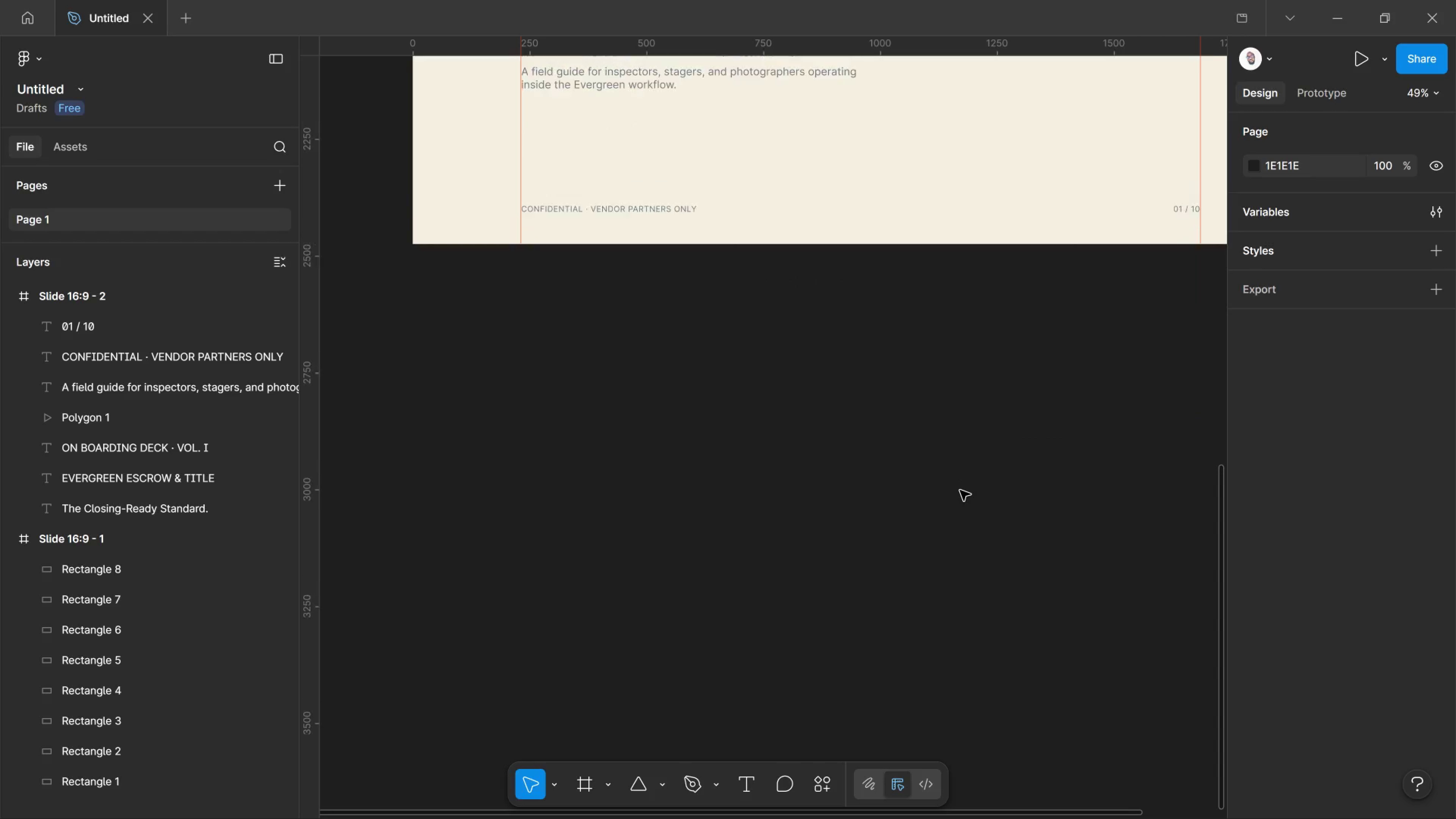 
scroll: coordinate [964, 492], scroll_direction: up, amount: 3.0
 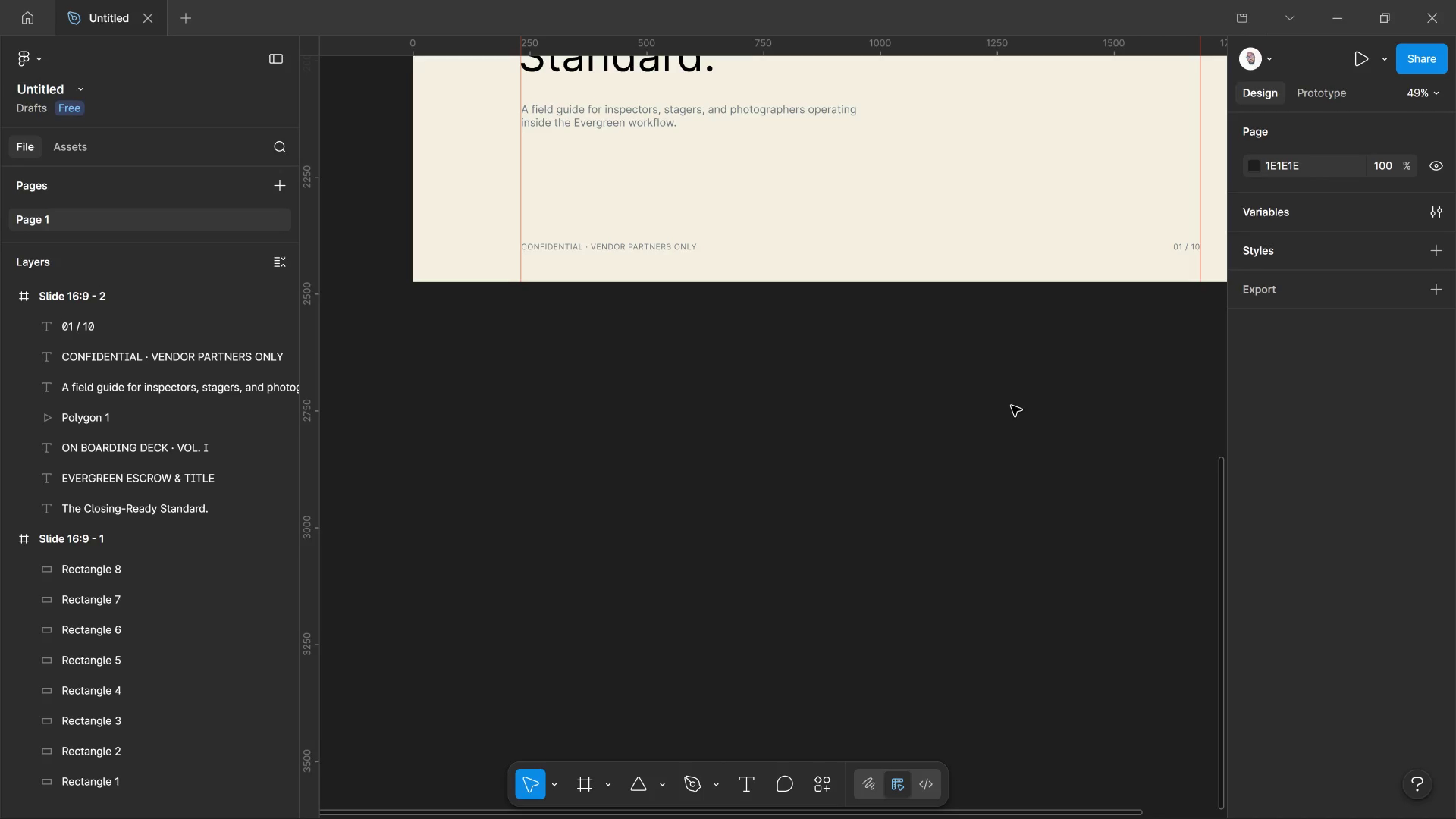 
wait(8.8)
 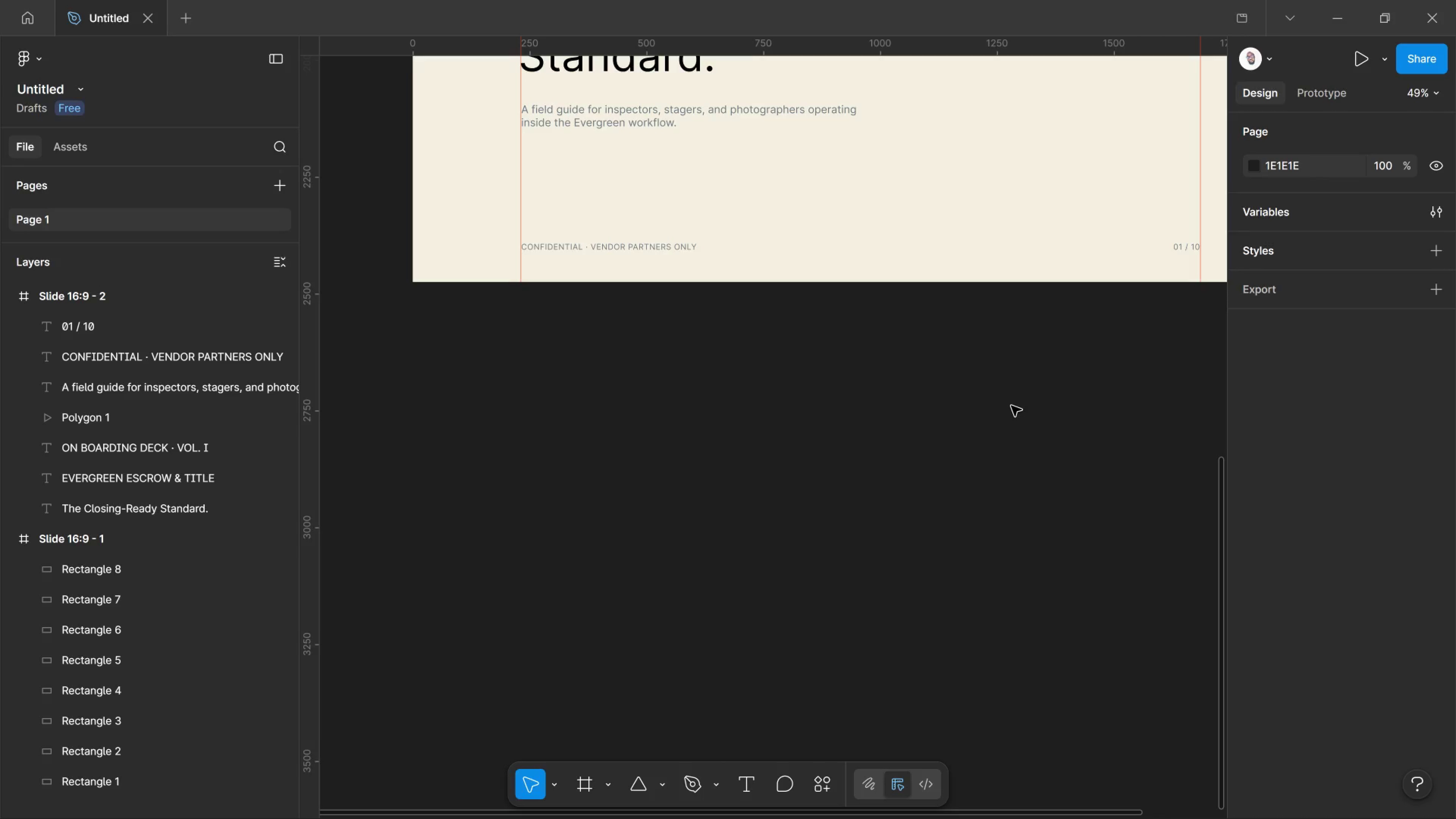 
scroll: coordinate [947, 437], scroll_direction: up, amount: 13.0
 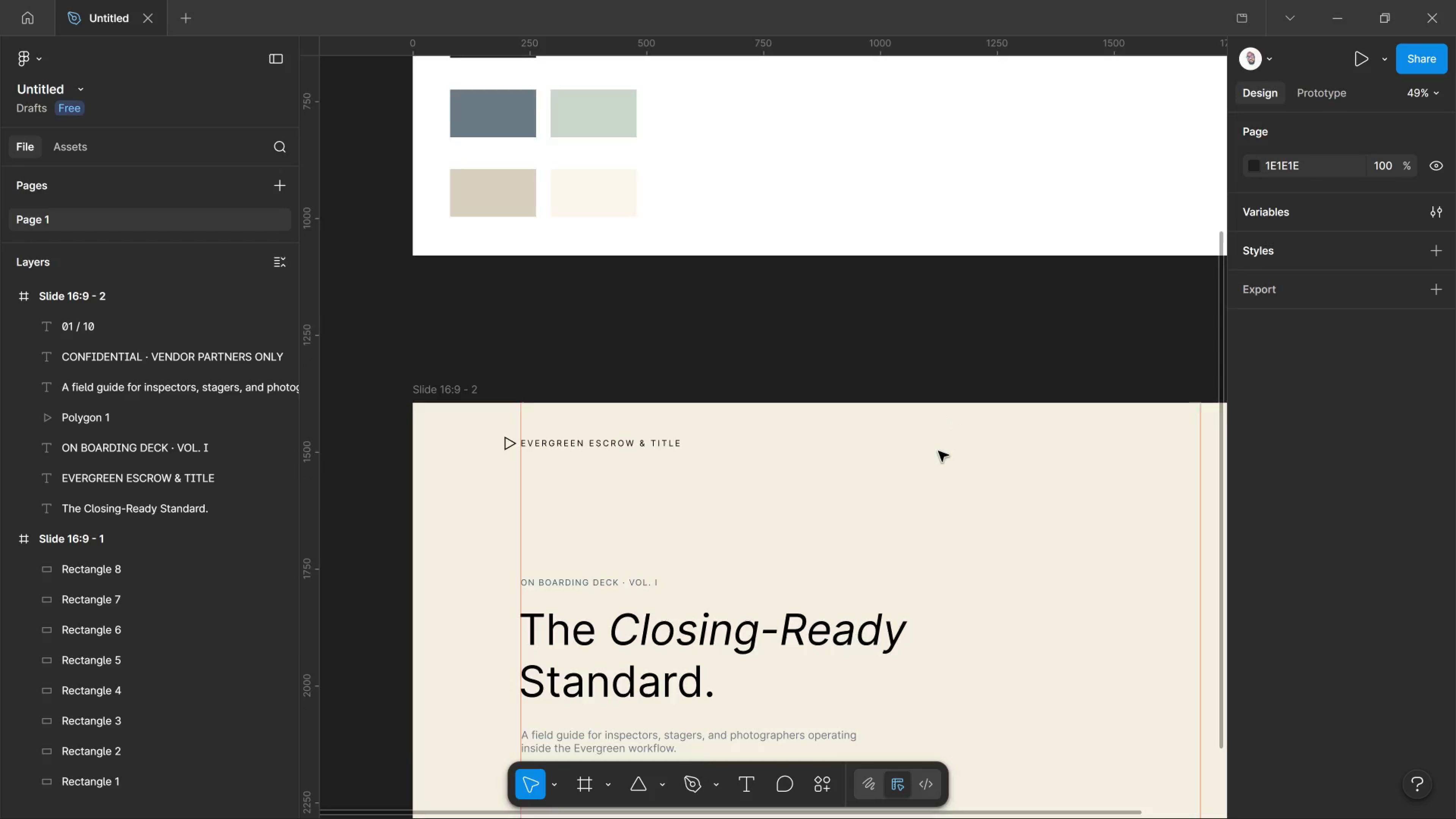 
scroll: coordinate [944, 451], scroll_direction: down, amount: 2.0
 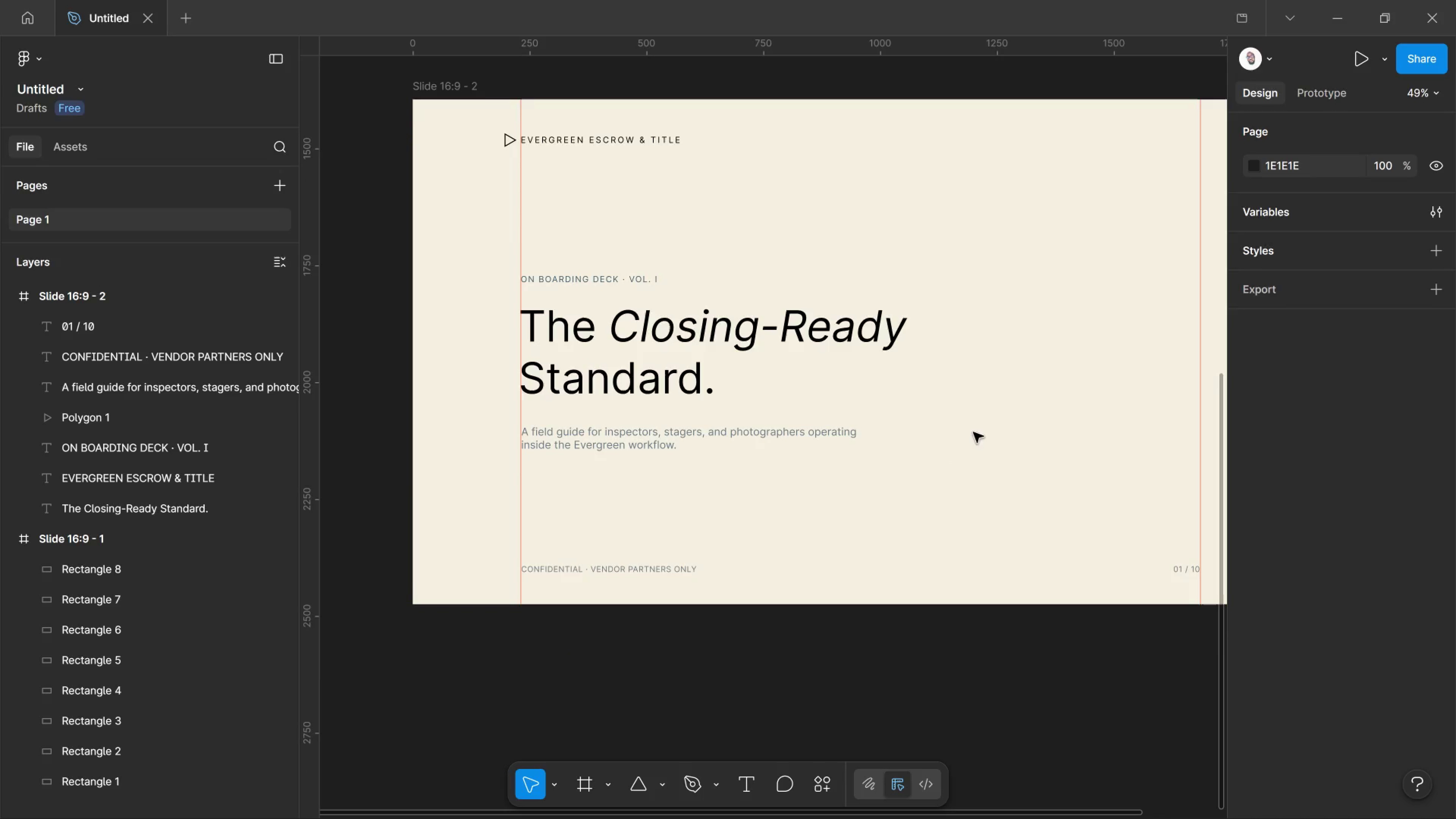 
scroll: coordinate [1120, 349], scroll_direction: up, amount: 2.0
 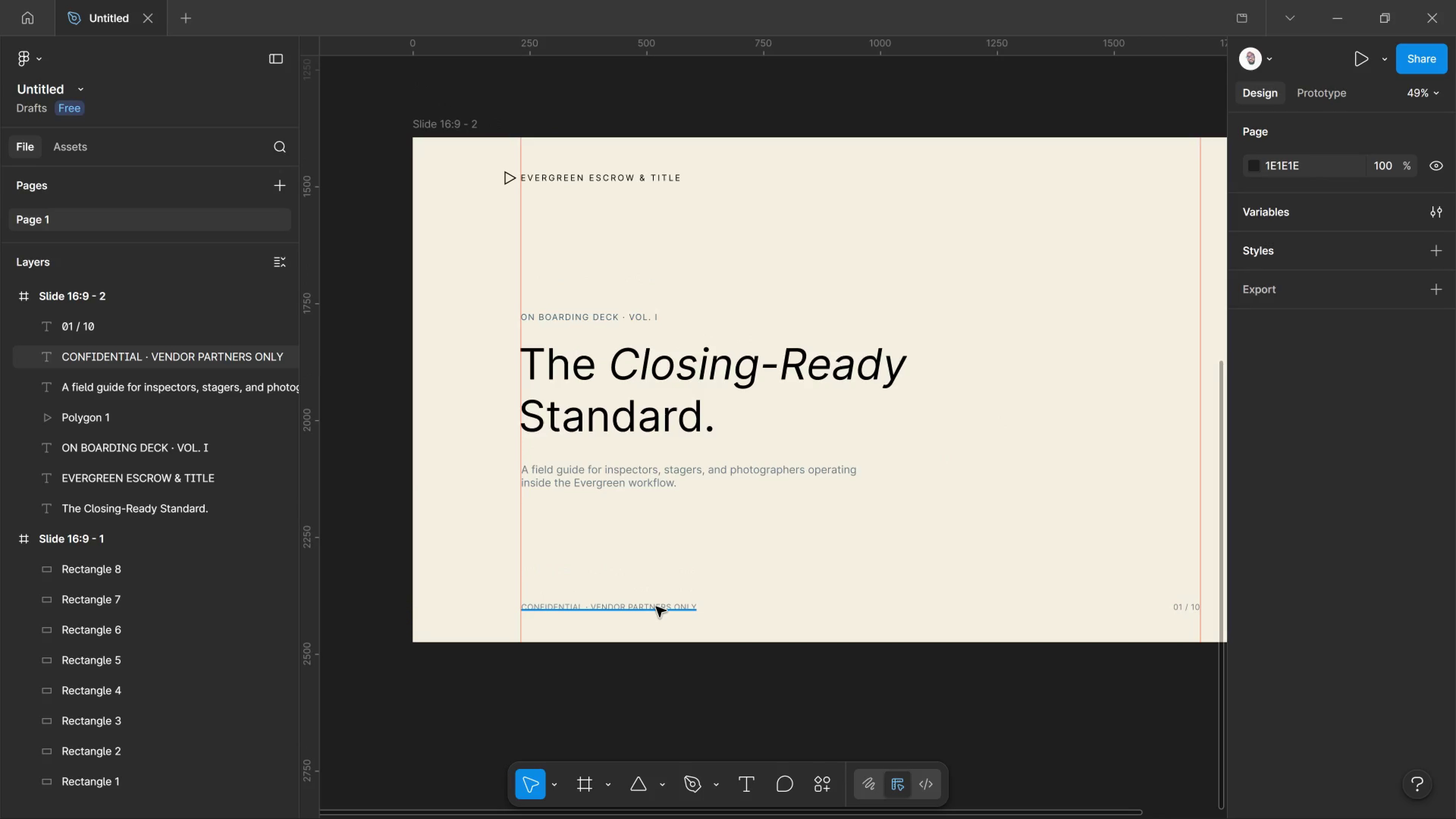 
scroll: coordinate [656, 607], scroll_direction: down, amount: 2.0
 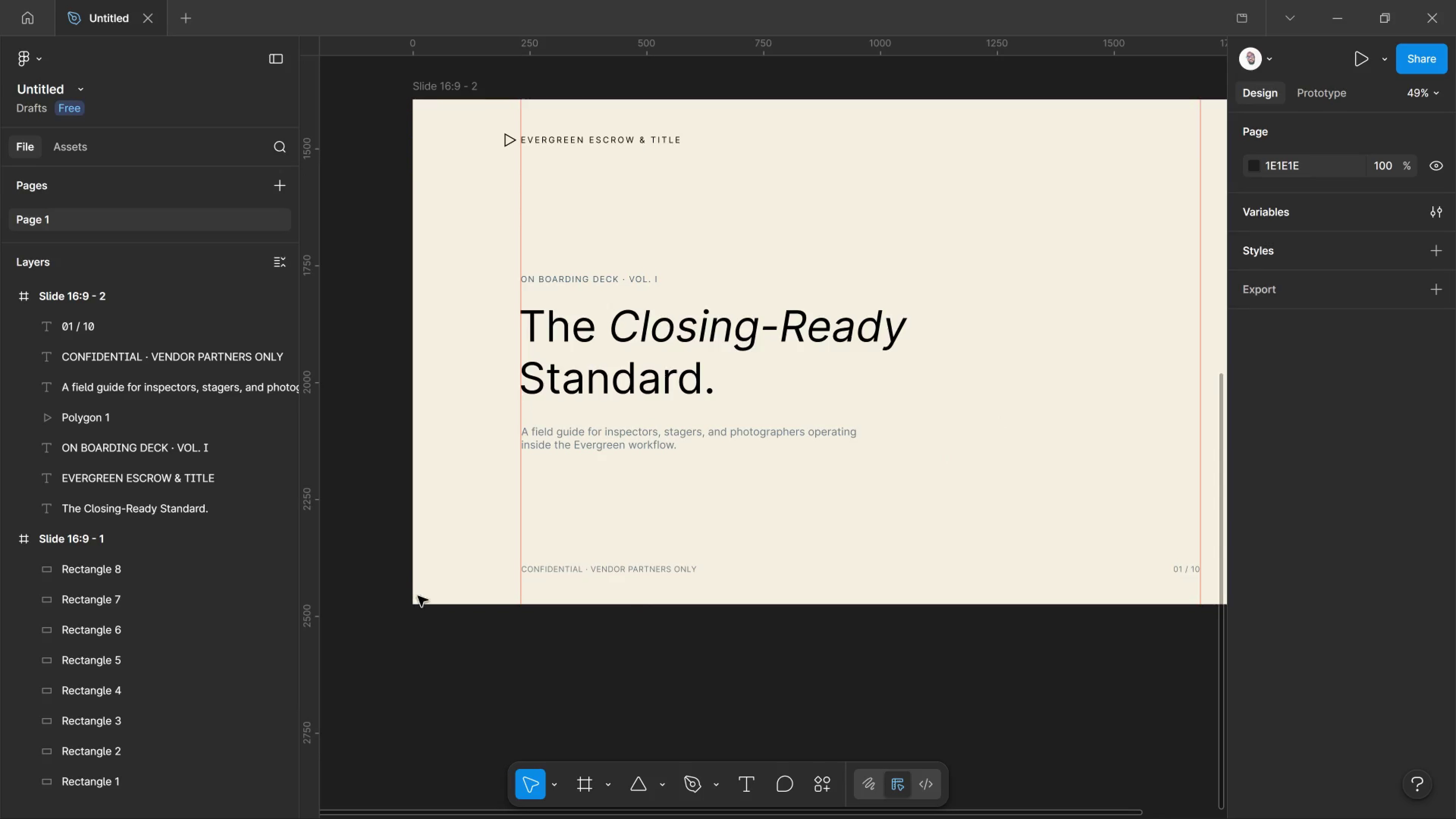 
left_click([427, 602])
 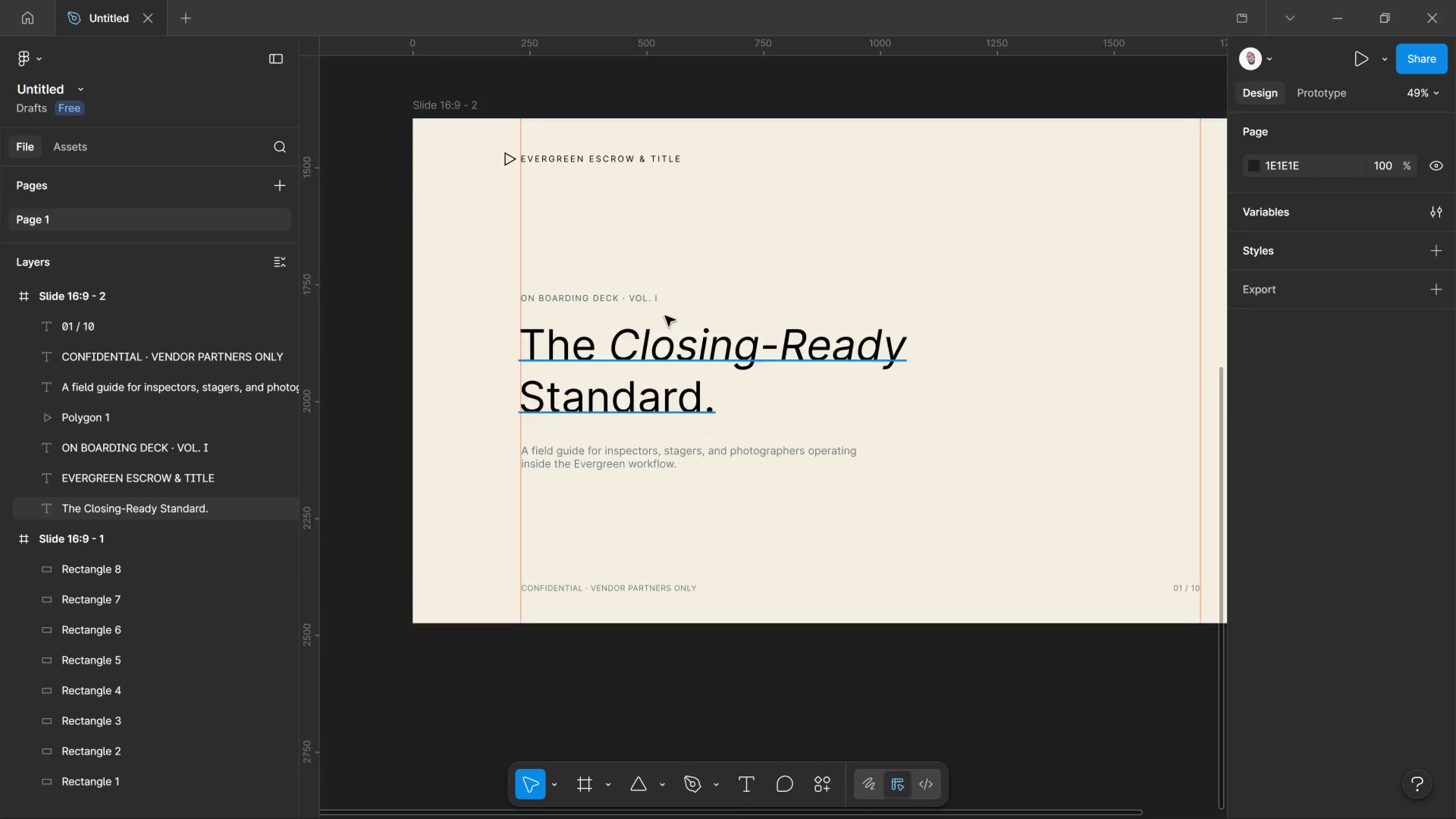 
scroll: coordinate [665, 317], scroll_direction: up, amount: 3.0
 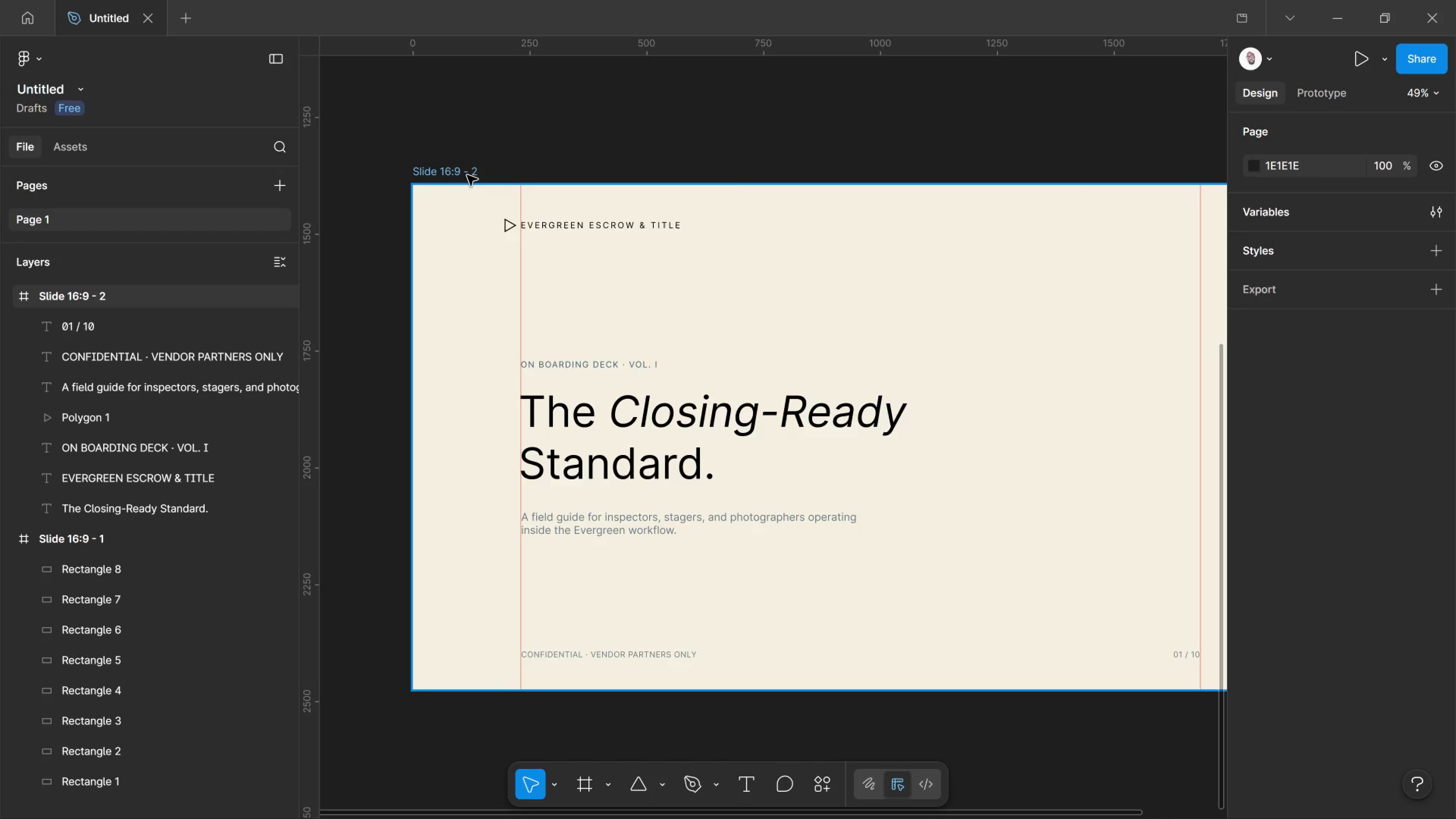 
left_click([467, 175])
 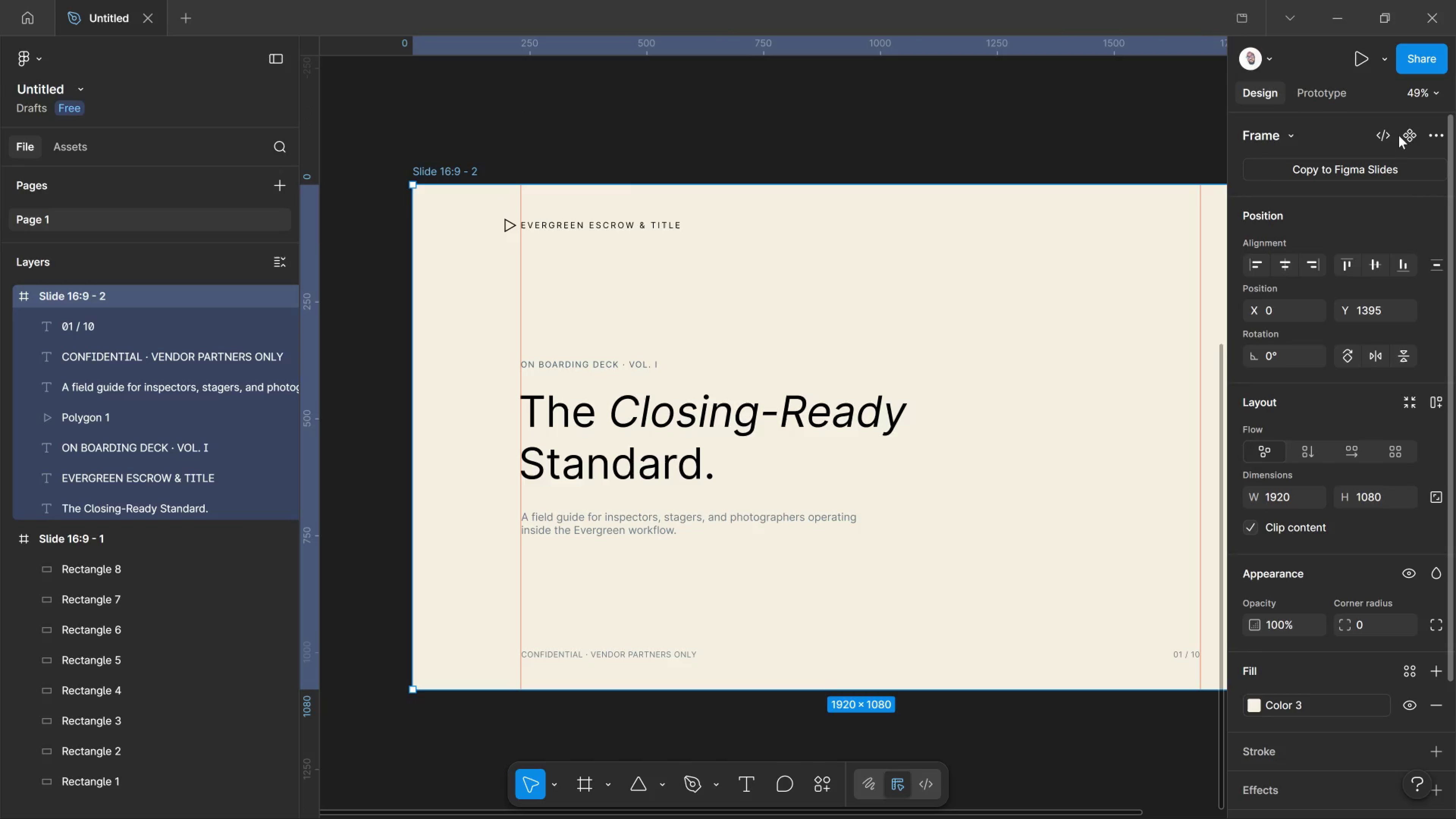 
left_click_drag(start_coordinate=[1404, 143], to_coordinate=[1408, 147])
 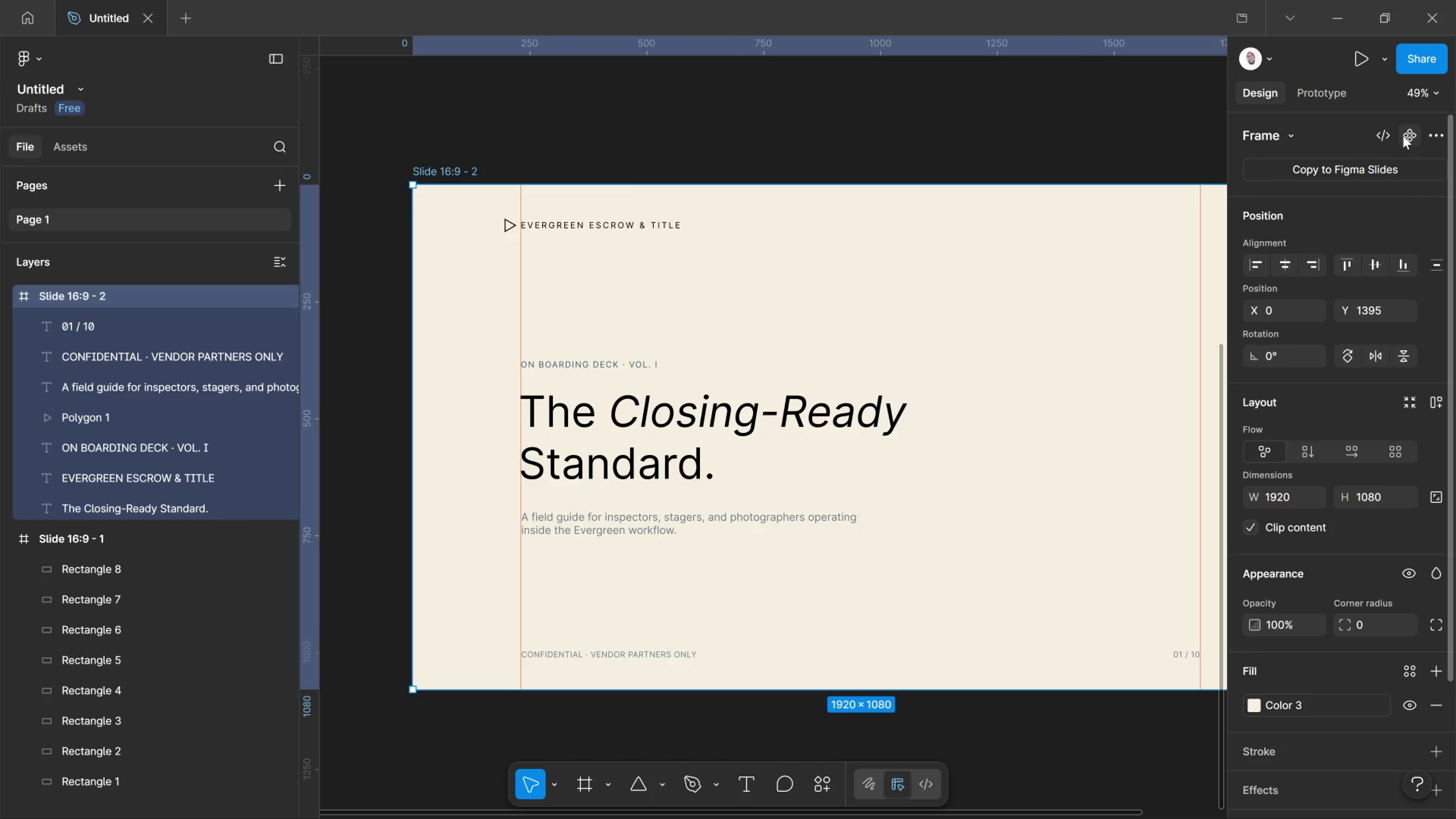 
left_click([1403, 136])
 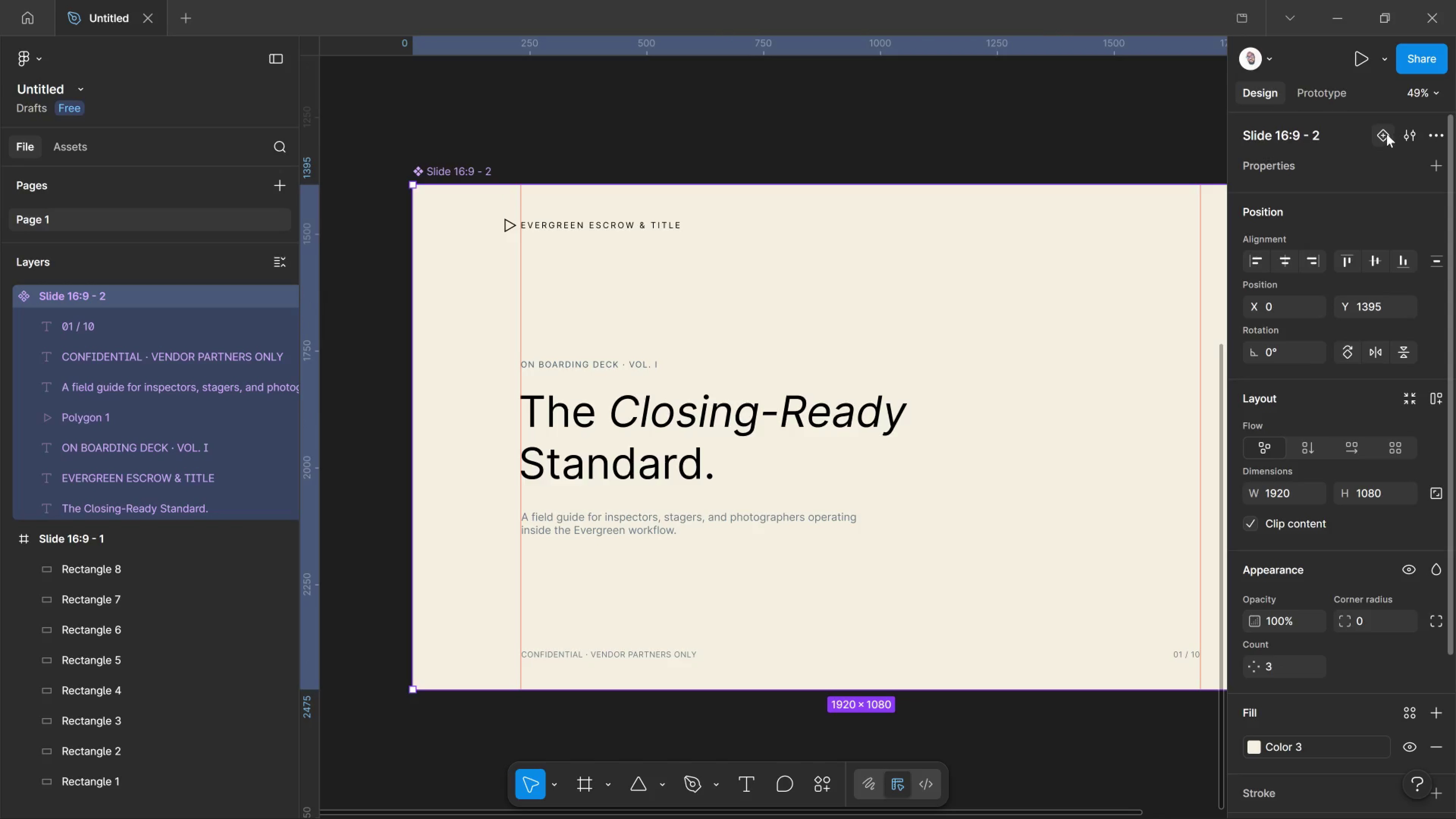 
left_click([1385, 134])
 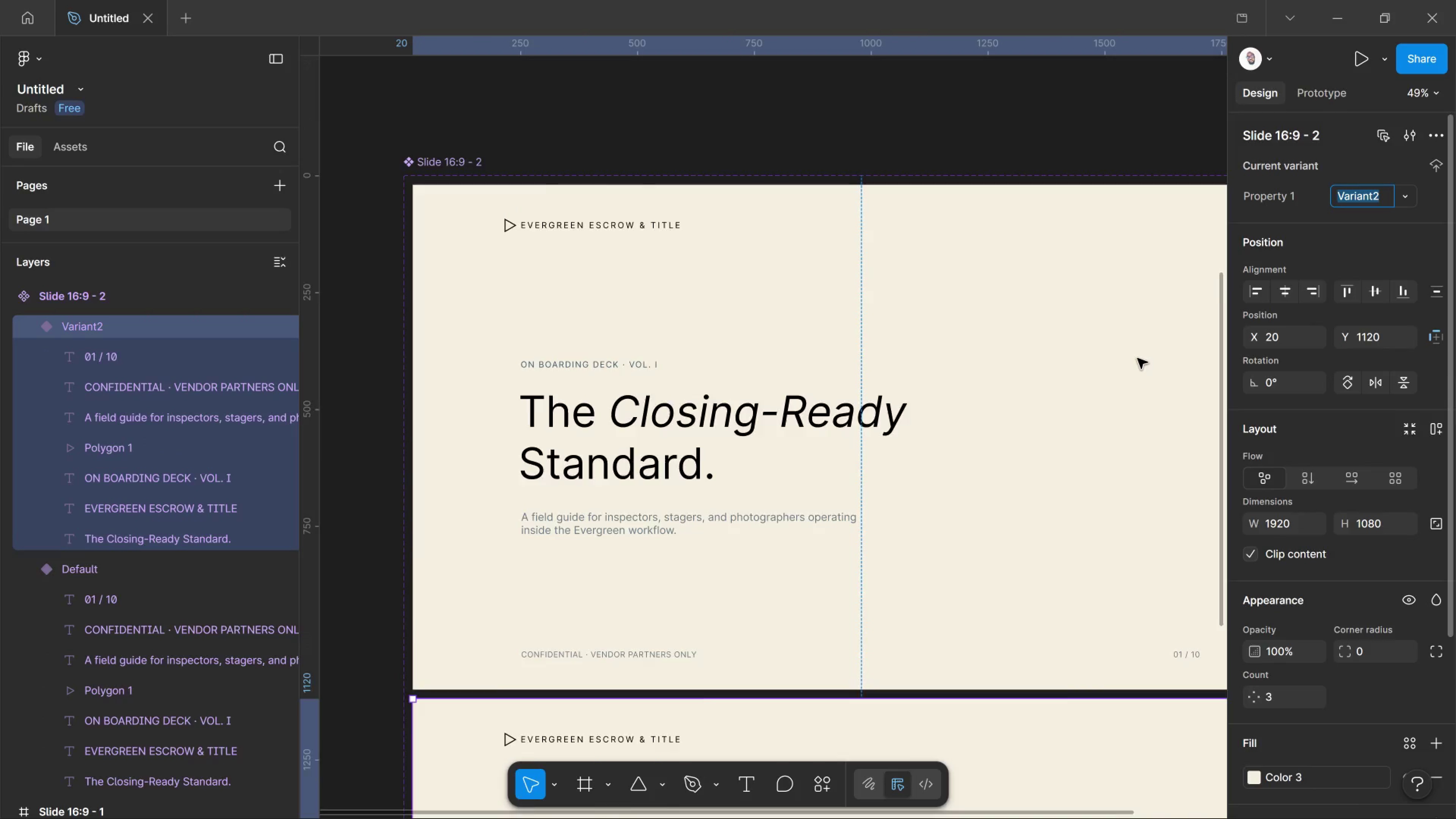 
scroll: coordinate [883, 322], scroll_direction: down, amount: 9.0
 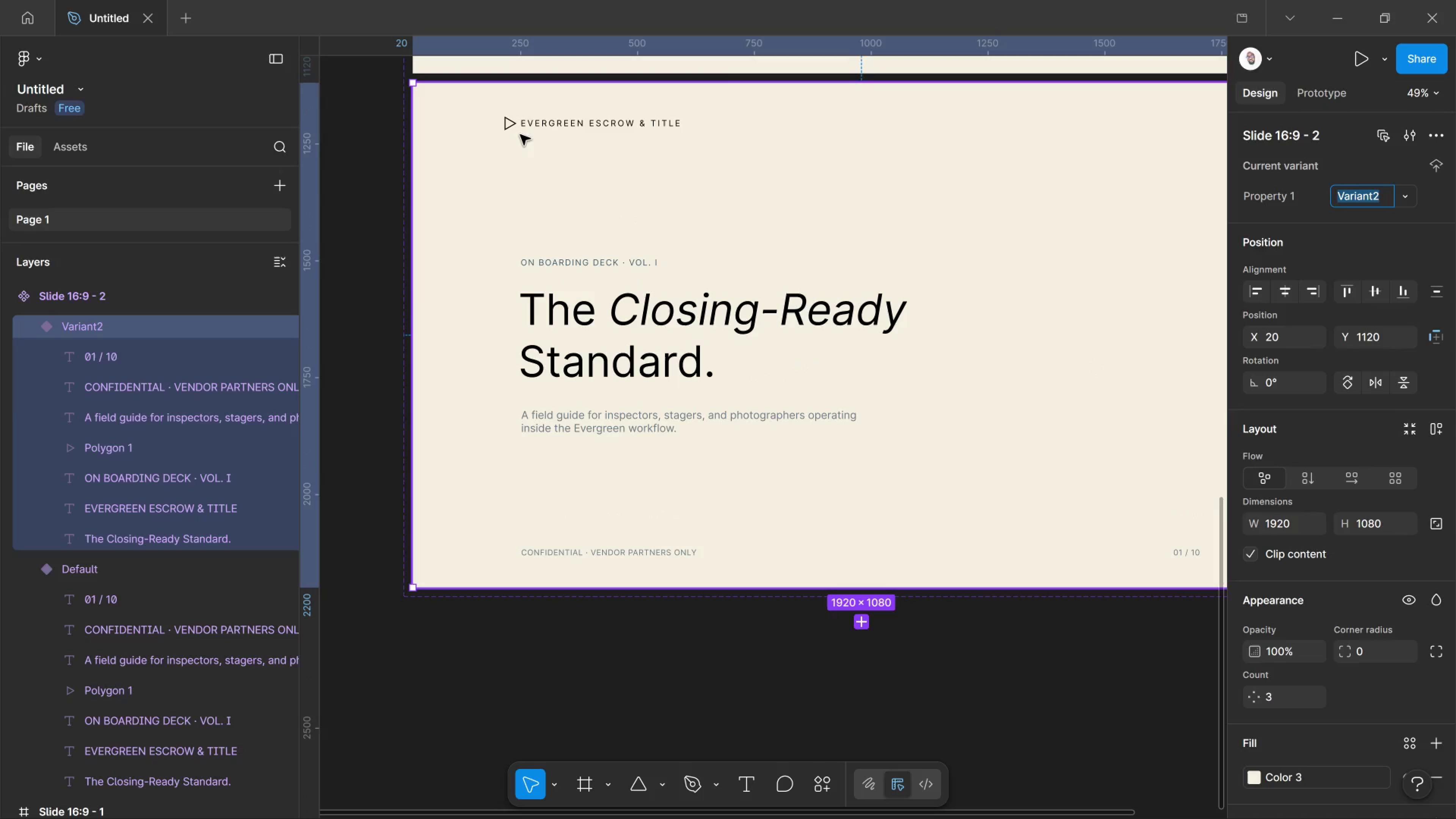 
hold_key(key=ControlLeft, duration=1.41)
left_click([504, 125])
 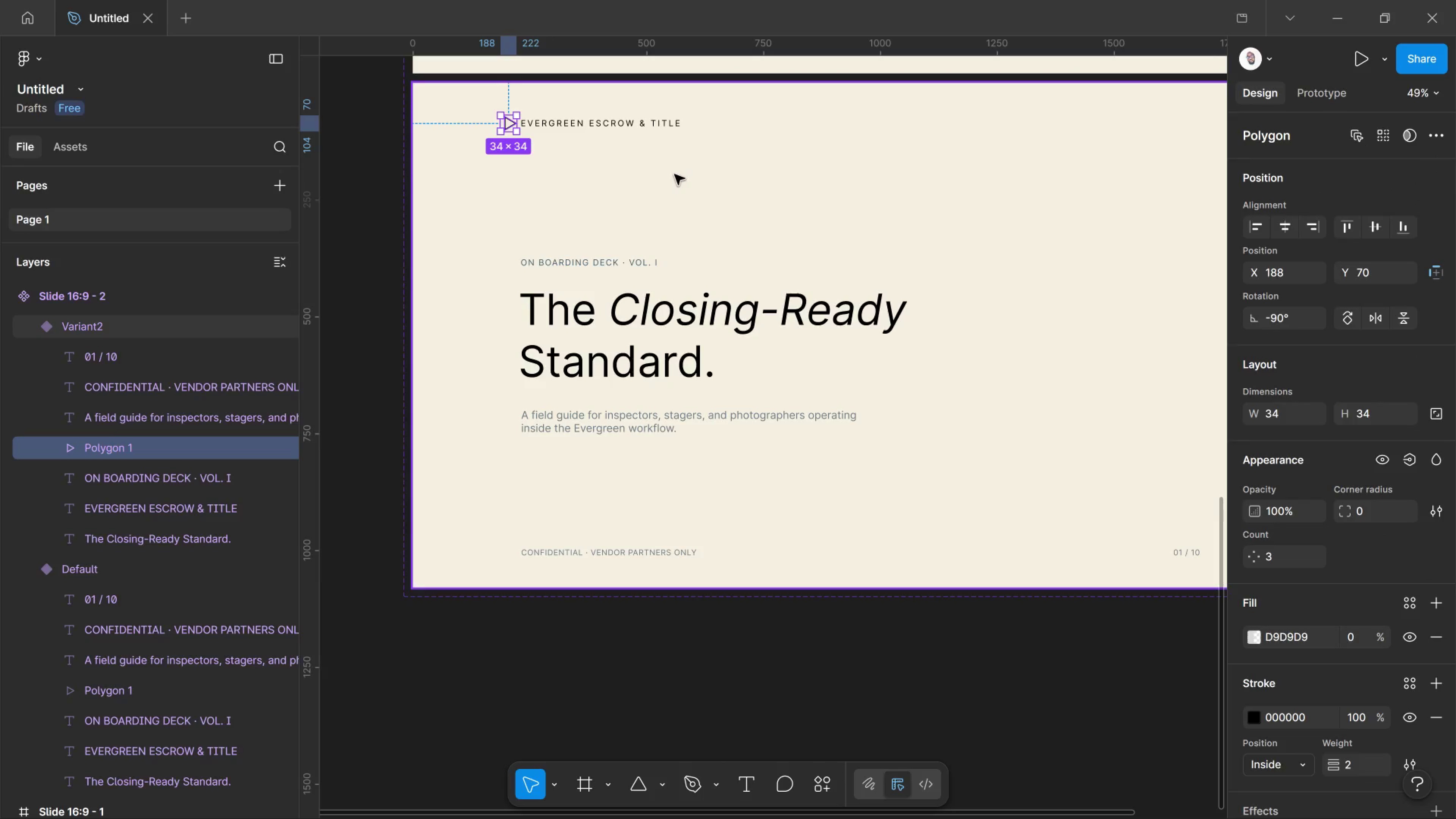 
key(Delete)
 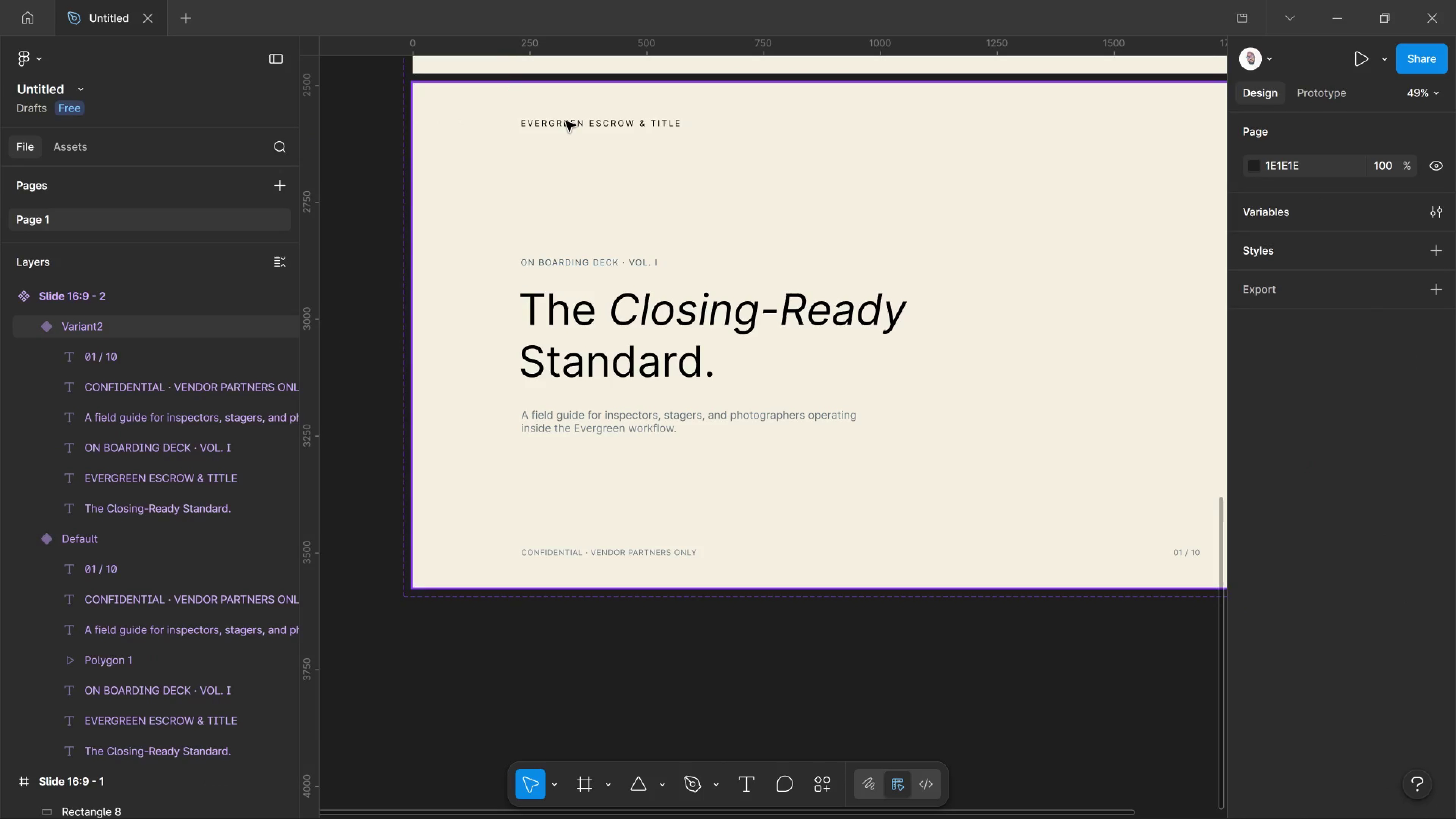 
hold_key(key=ControlLeft, duration=1.07)
left_click([566, 121])
 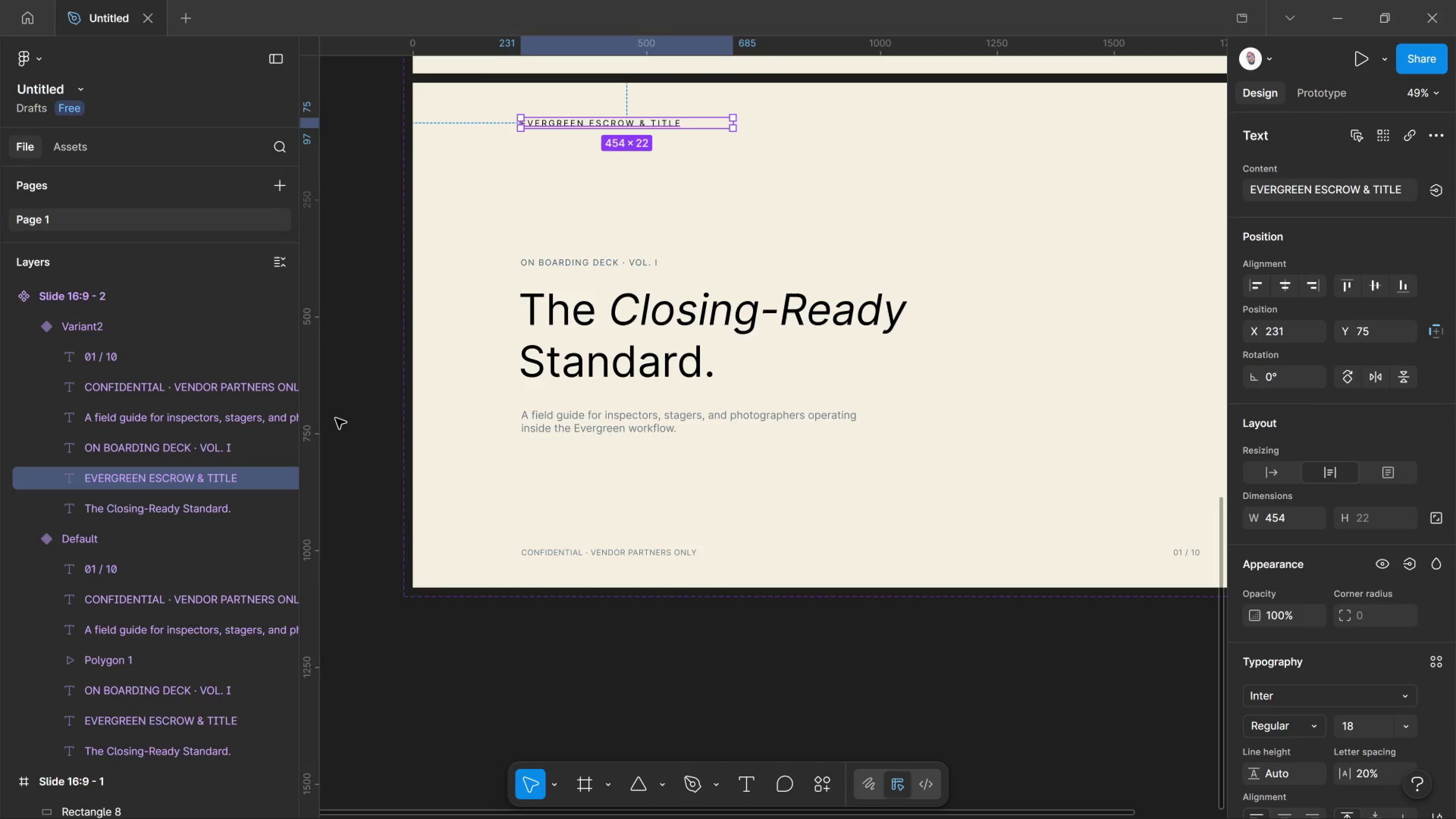 
left_click_drag(start_coordinate=[326, 412], to_coordinate=[519, 403])
 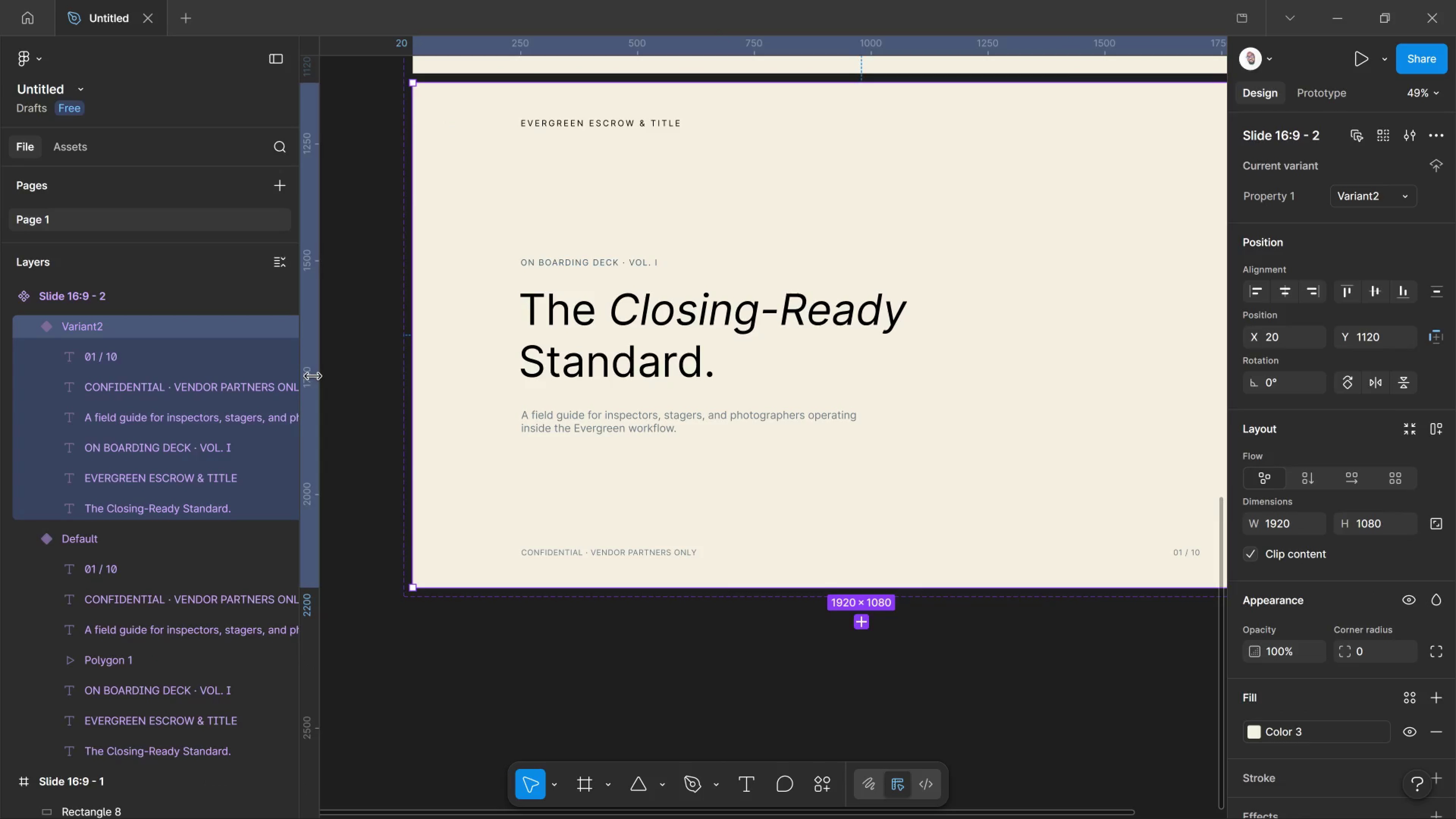 
left_click_drag(start_coordinate=[313, 377], to_coordinate=[520, 388])
 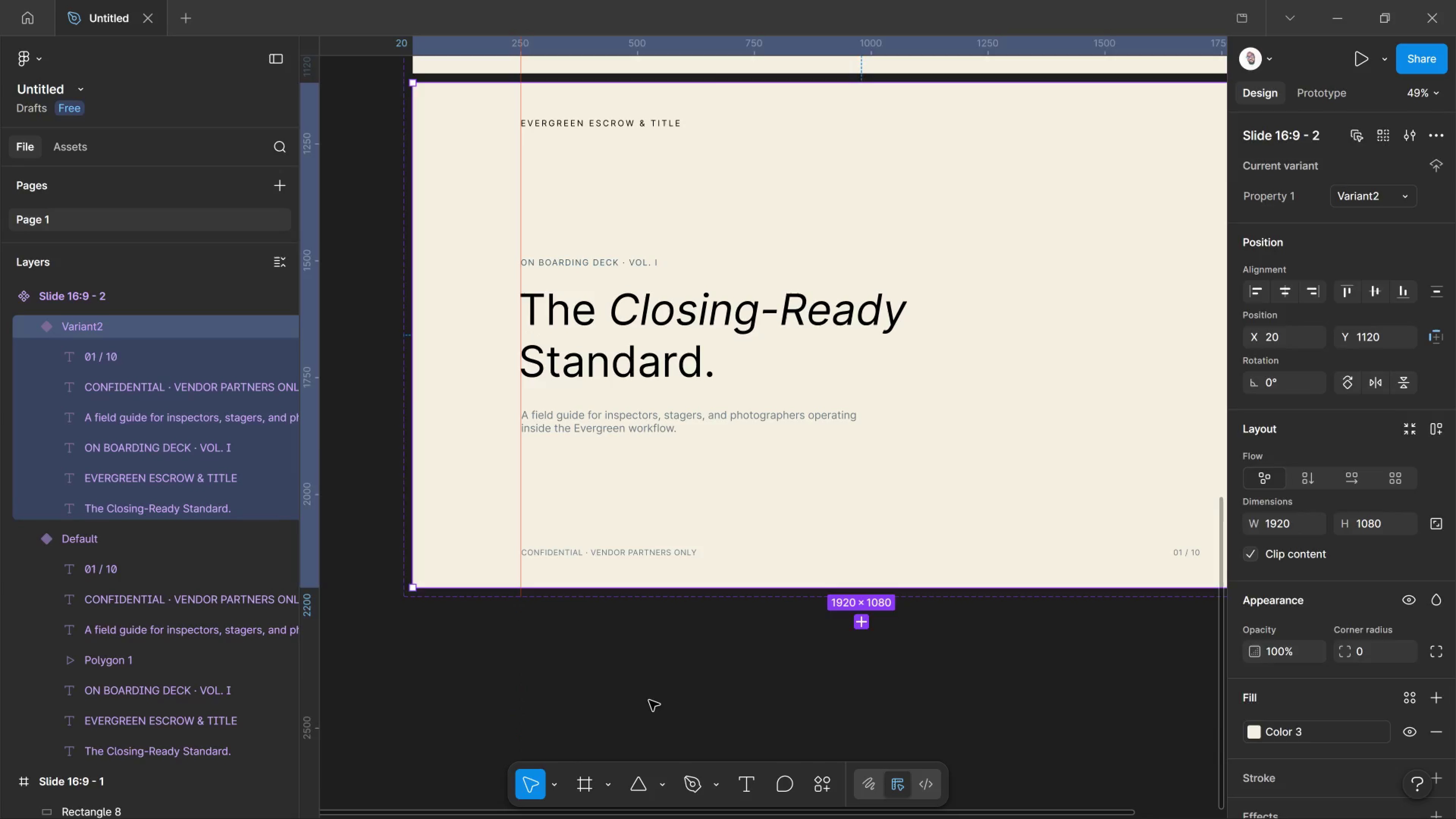 
left_click([649, 700])
 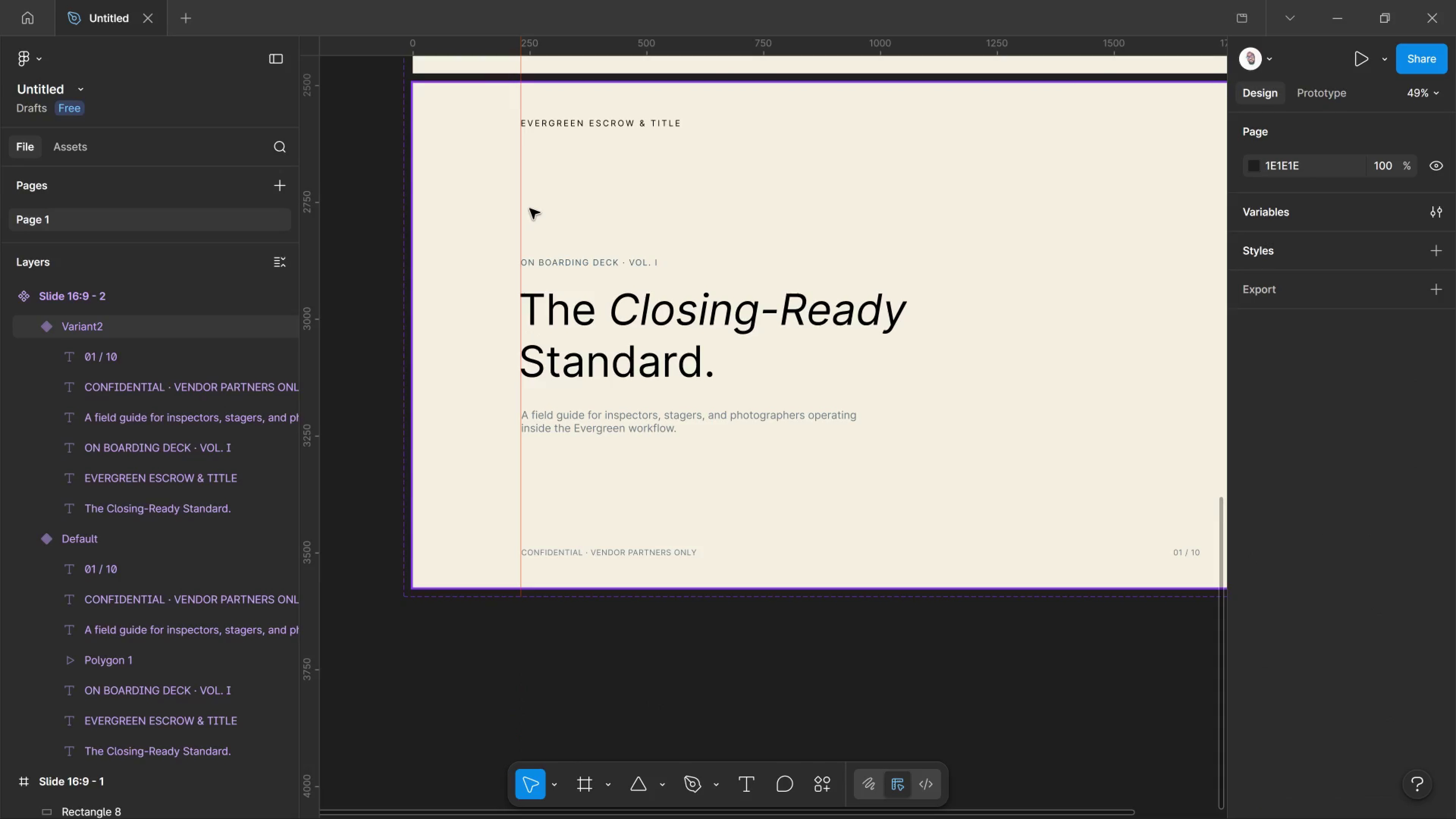 
wait(13.49)
 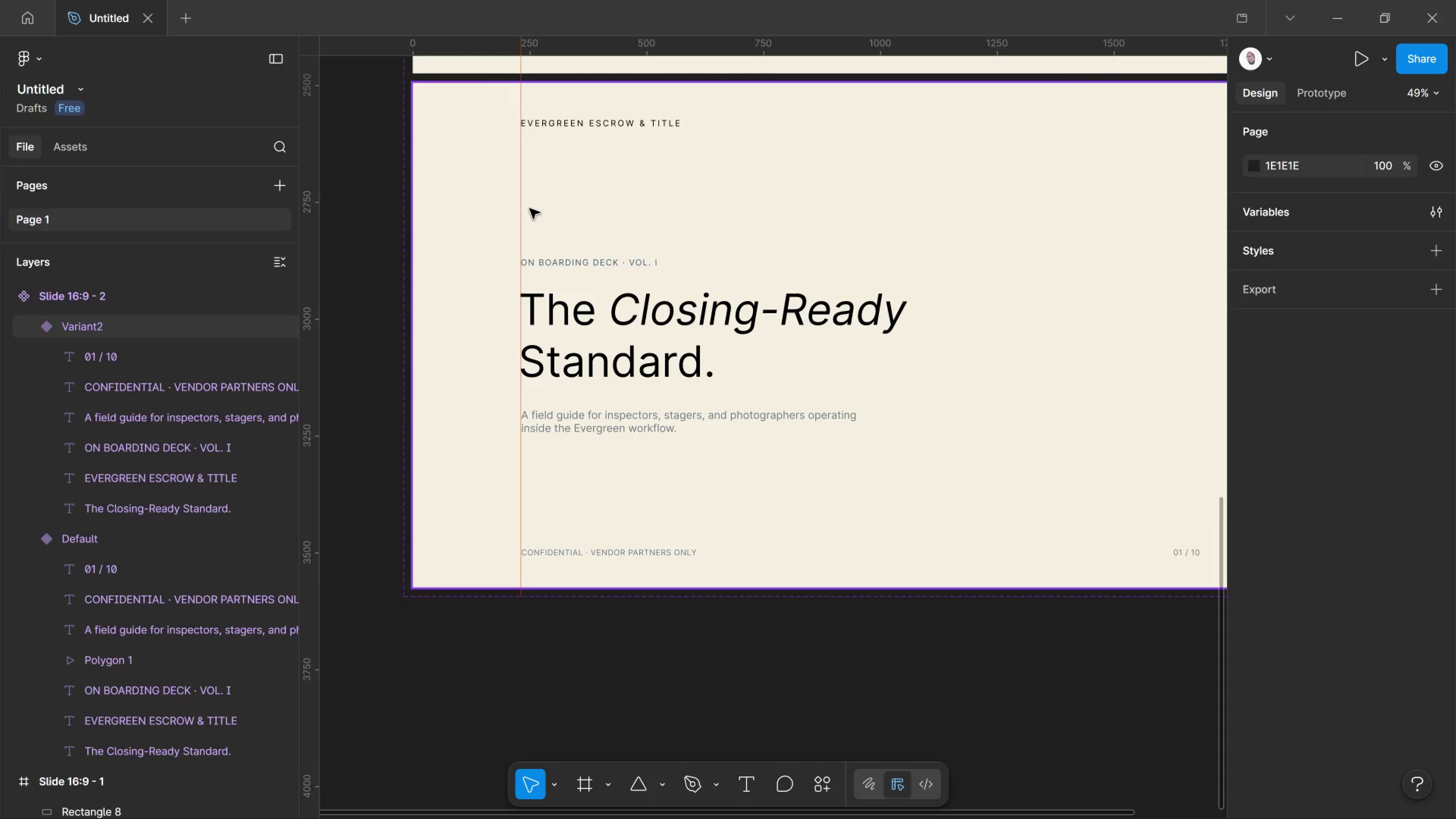 
triple_click([544, 124])
 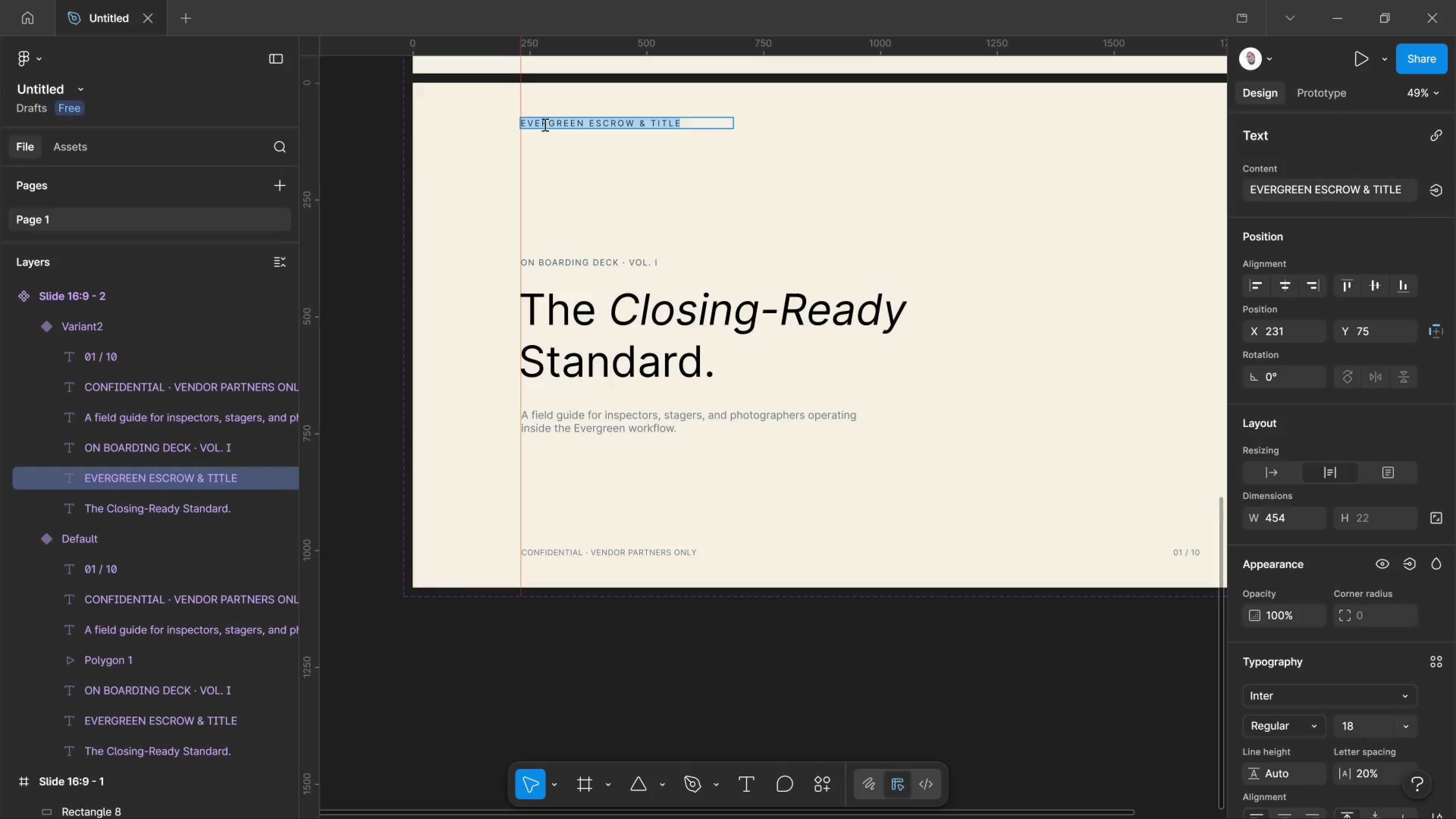 
type(02 -M)
key(Backspace)
 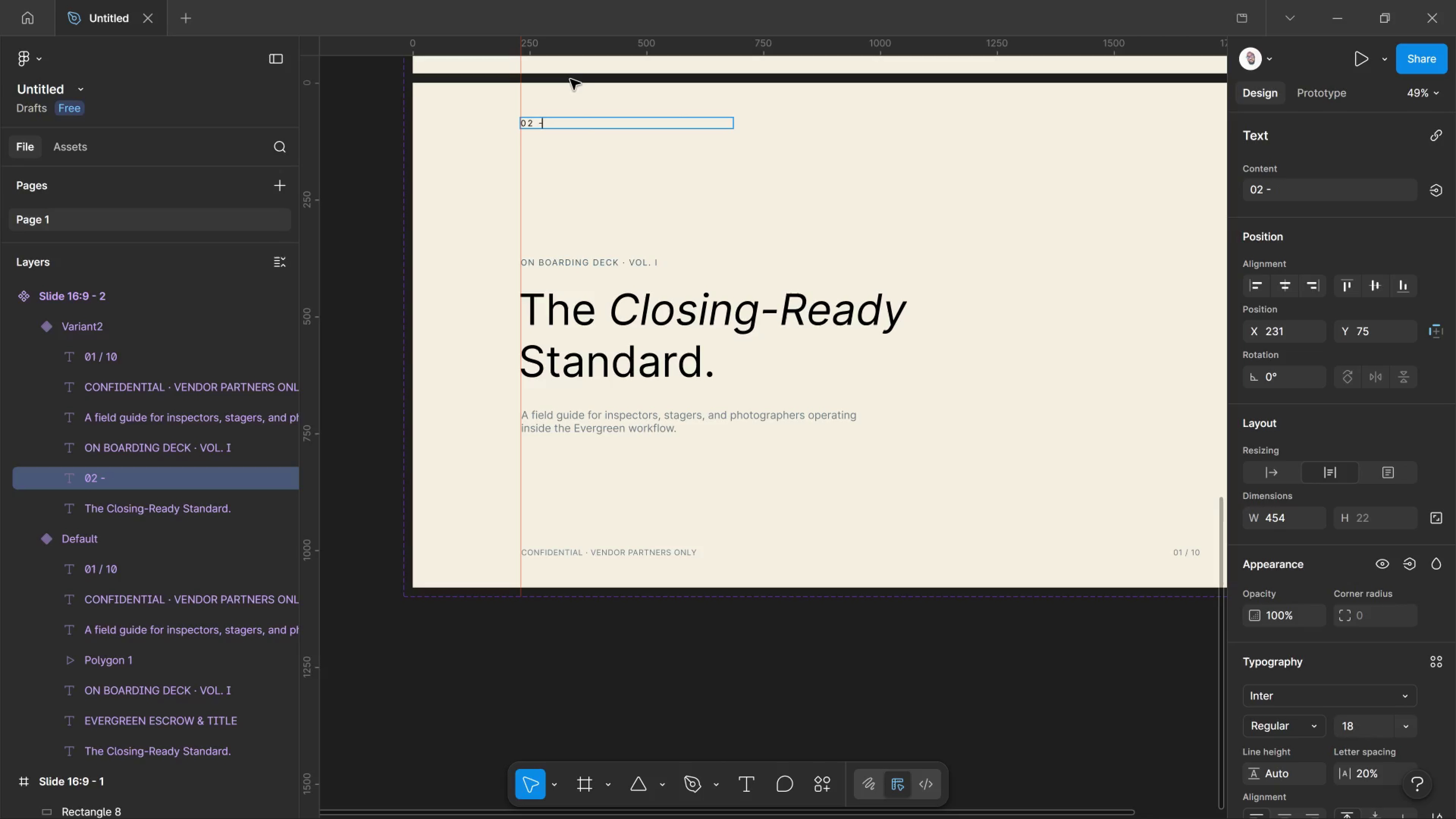 
type( PHILOSOPHY)
 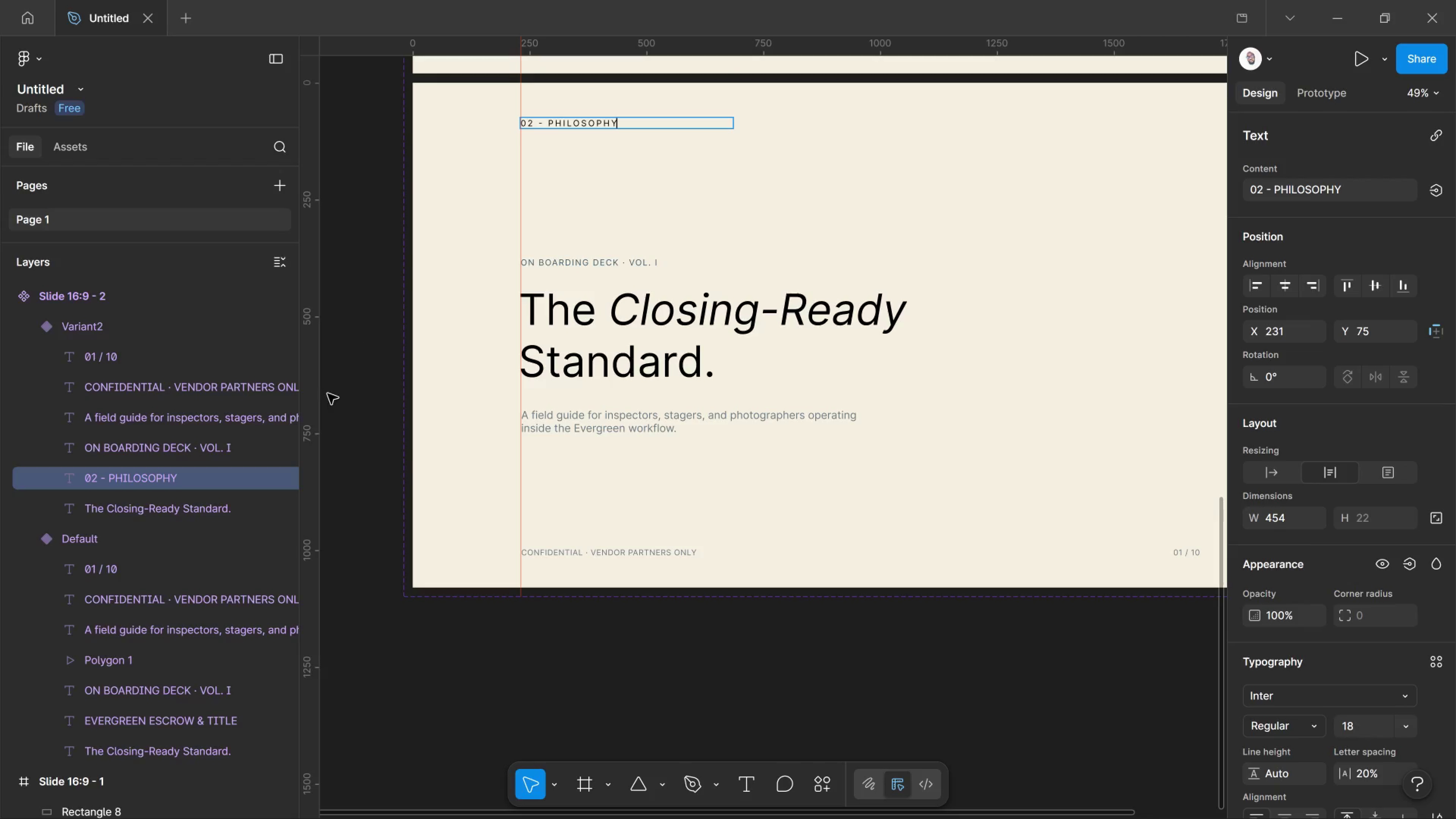 
left_click([370, 450])
 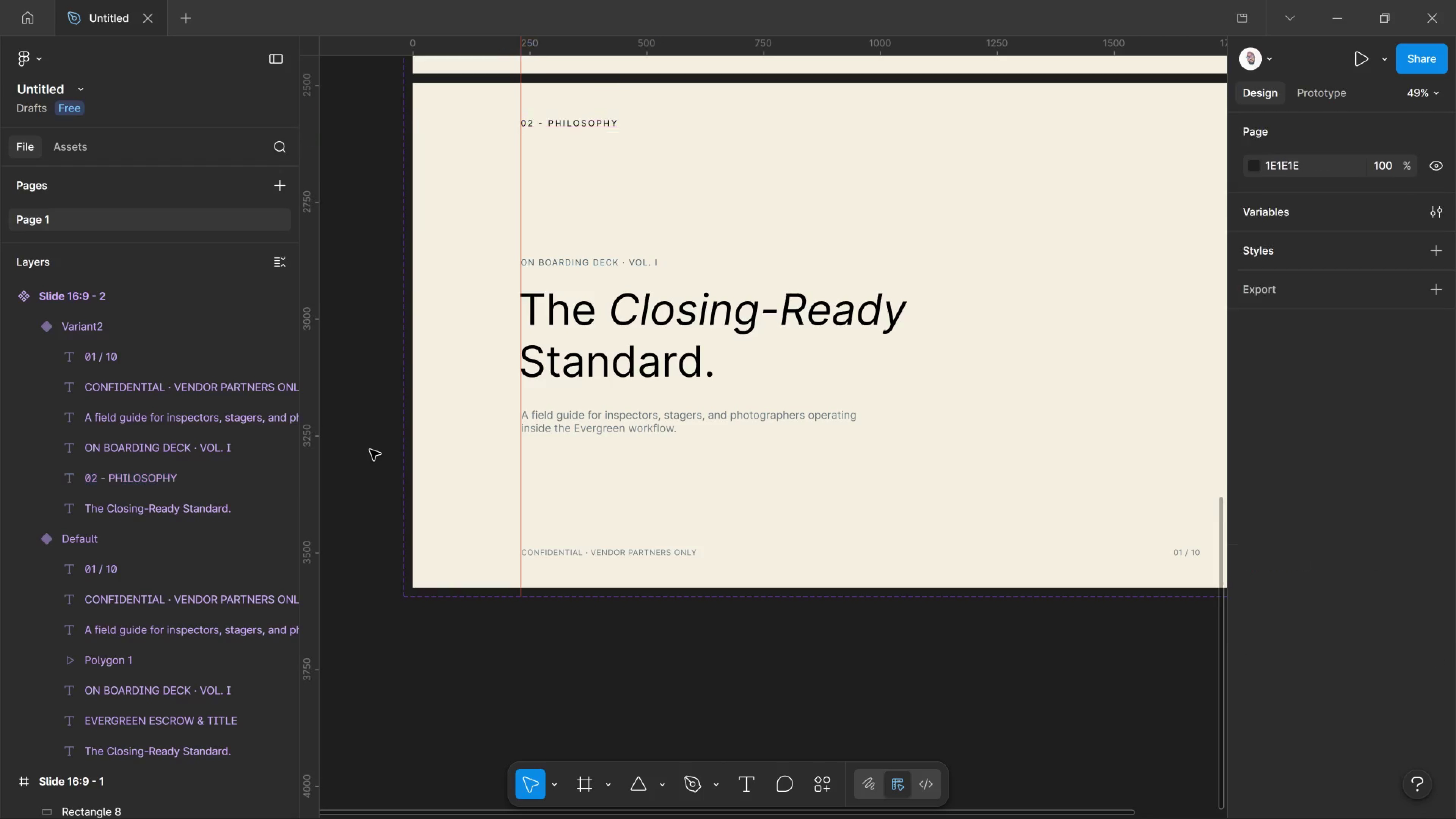 
left_click([370, 450])
 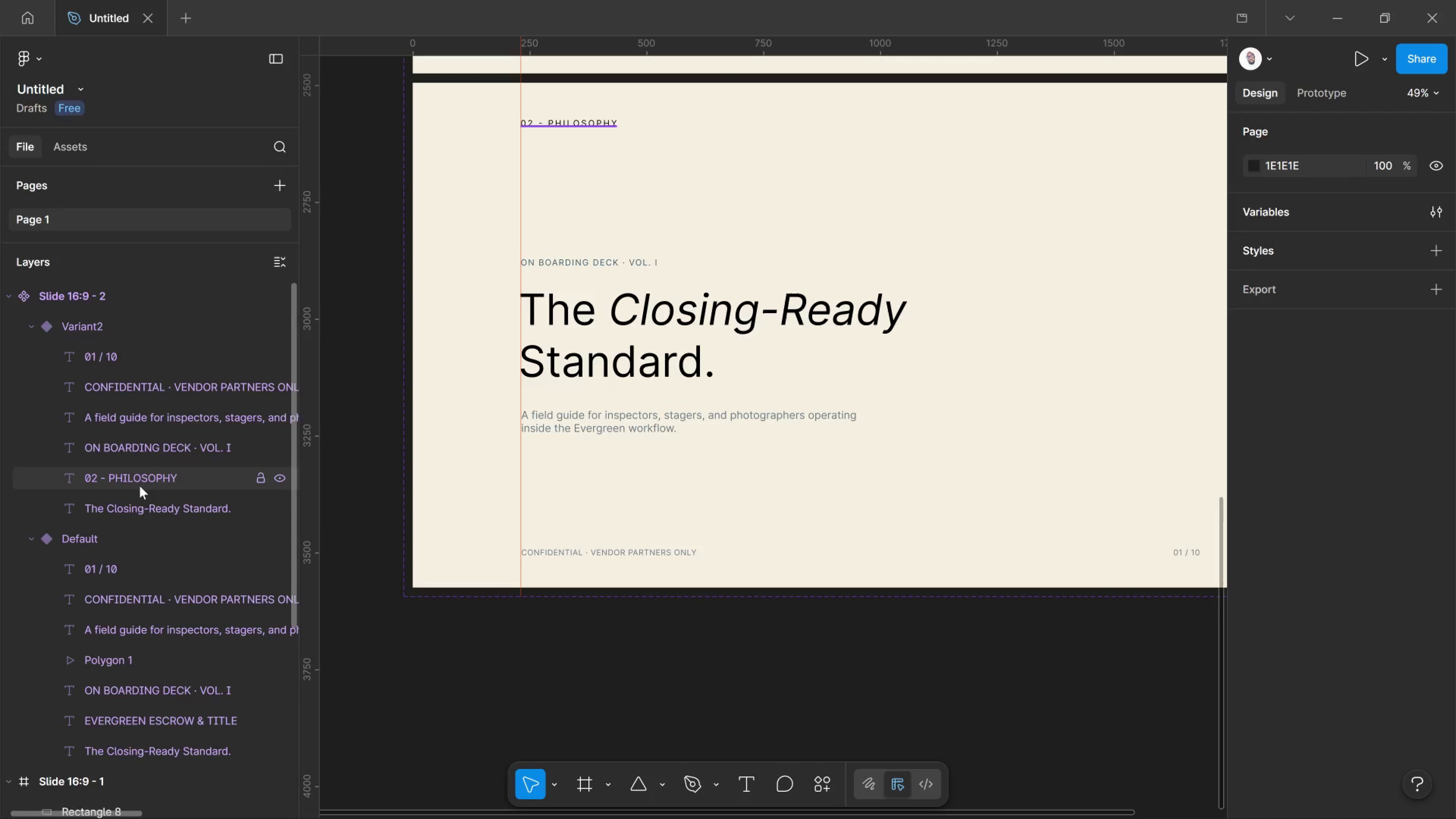 
wait(63.88)
 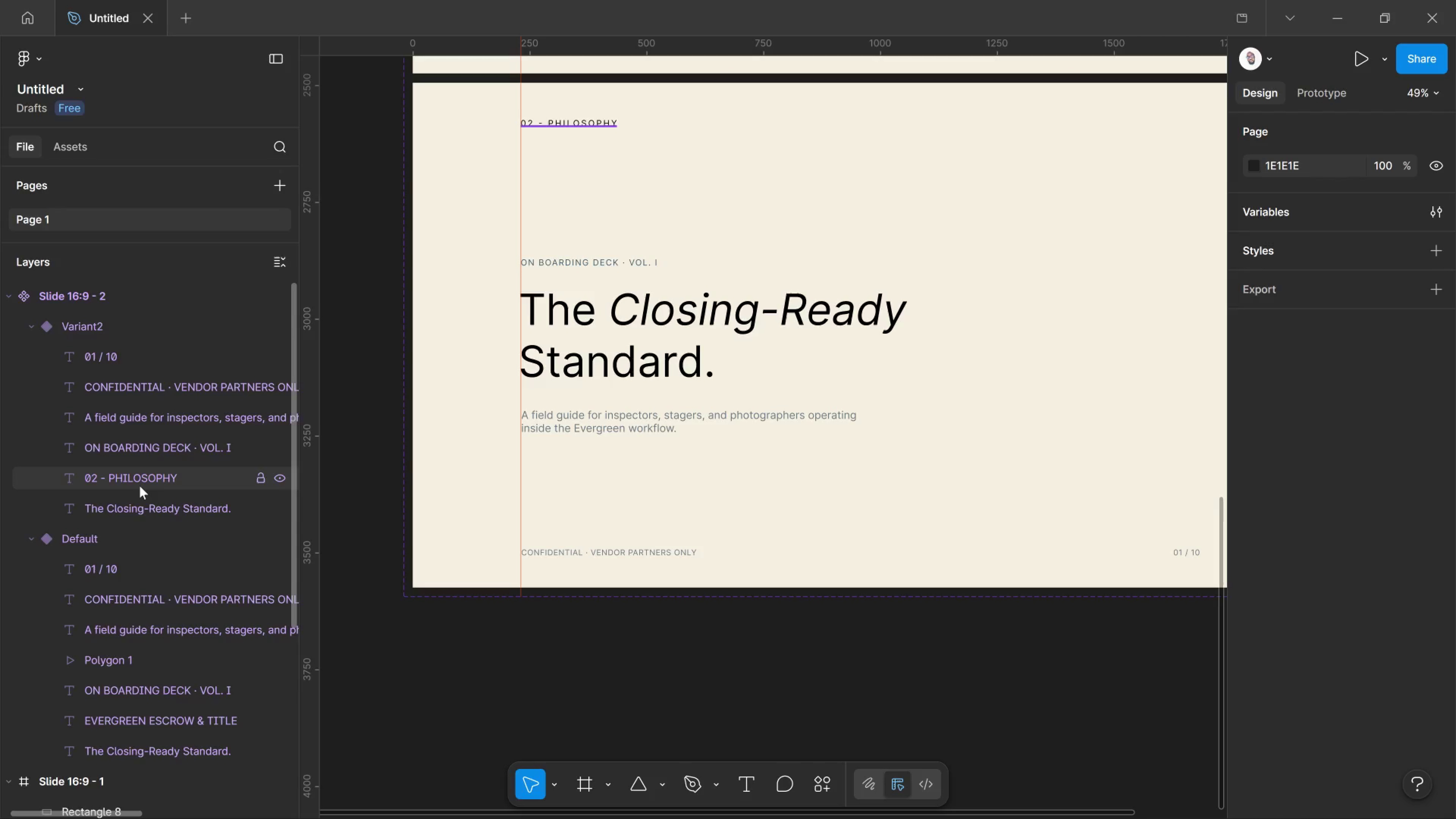 
left_click([621, 306])
 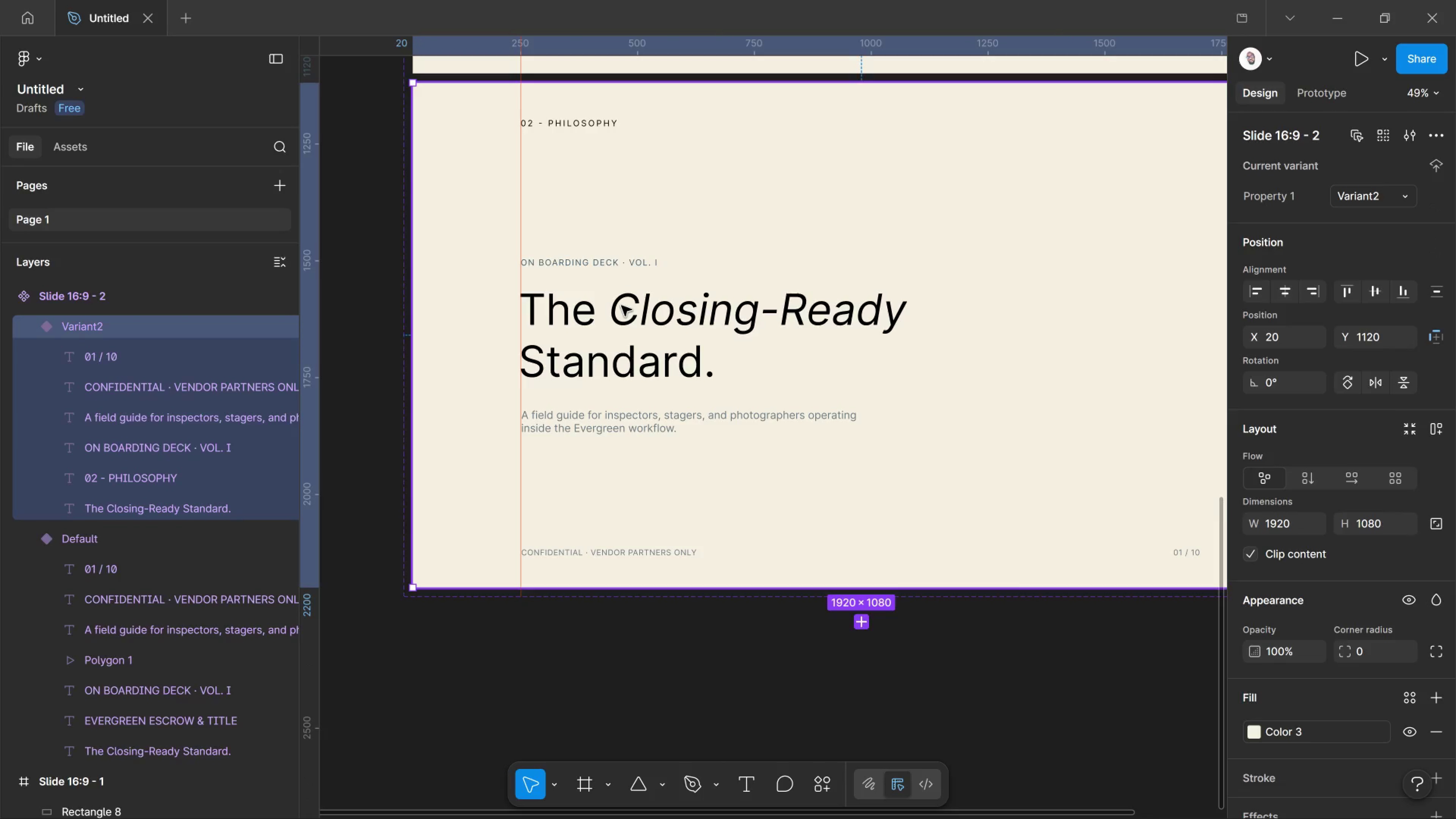 
key(T)
 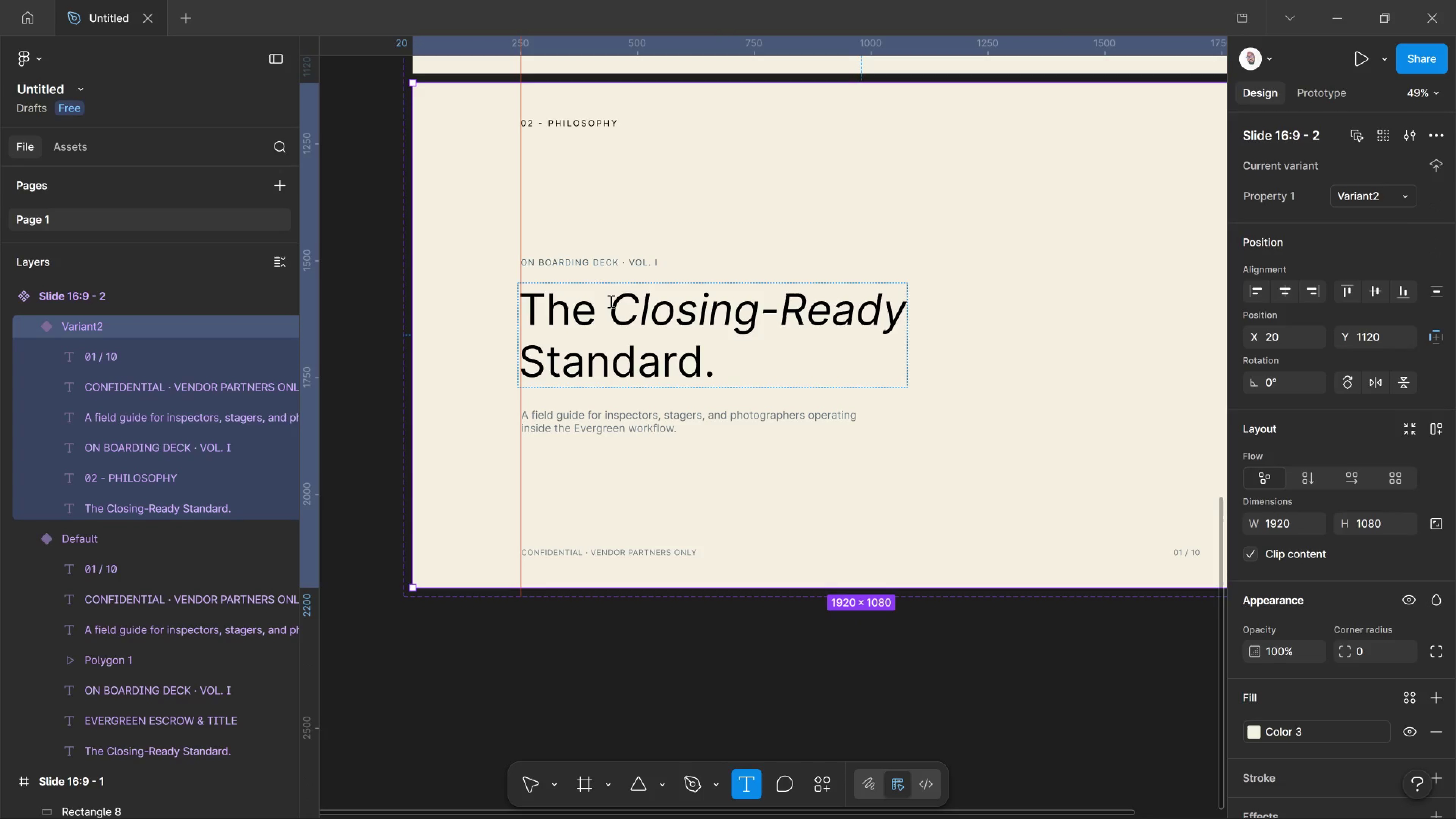 
left_click_drag(start_coordinate=[610, 301], to_coordinate=[905, 321])
 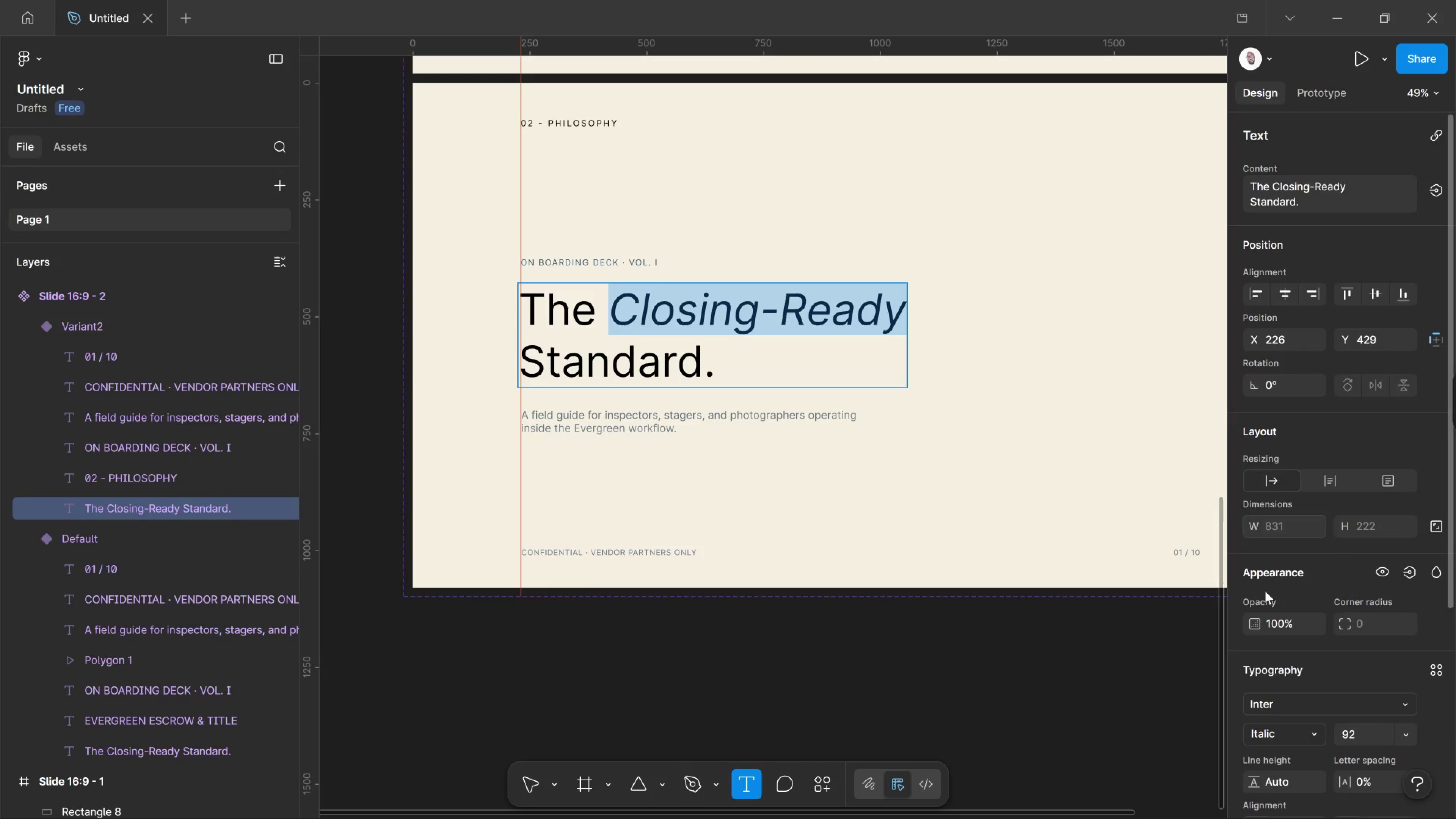 
scroll: coordinate [1254, 606], scroll_direction: down, amount: 7.0
 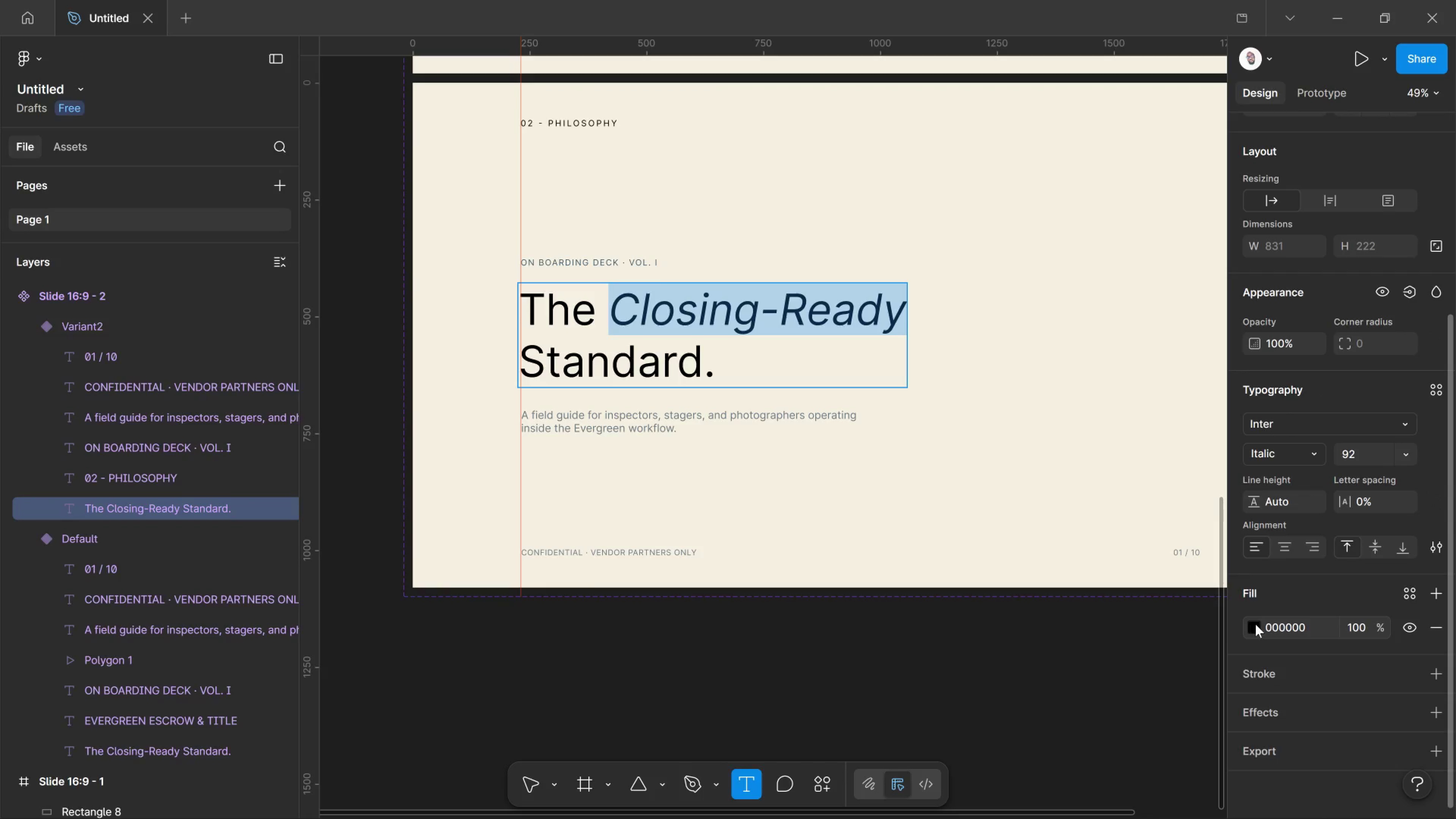 
left_click([1255, 624])
 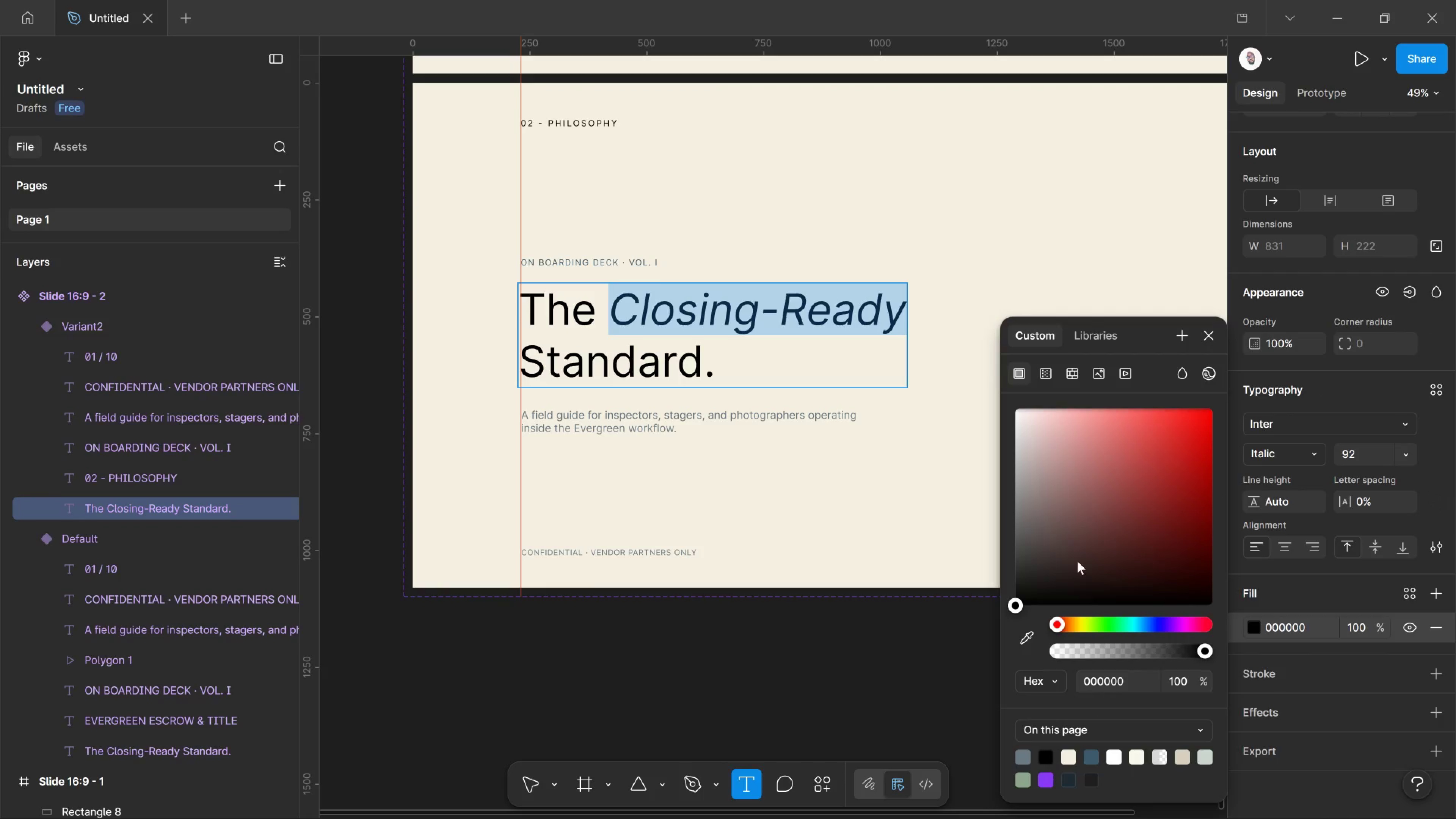 
left_click([1094, 333])
 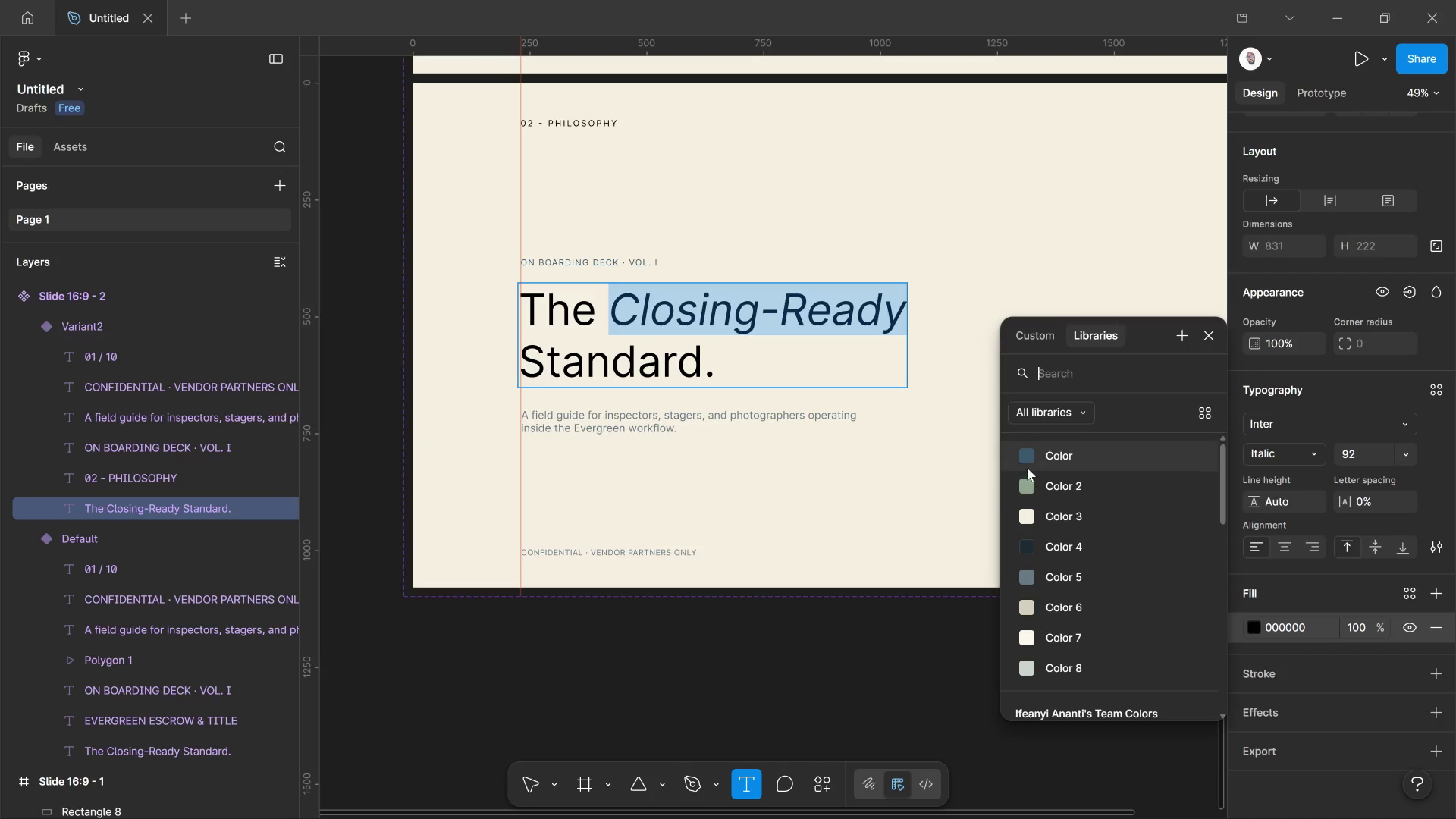 
left_click([1025, 460])
 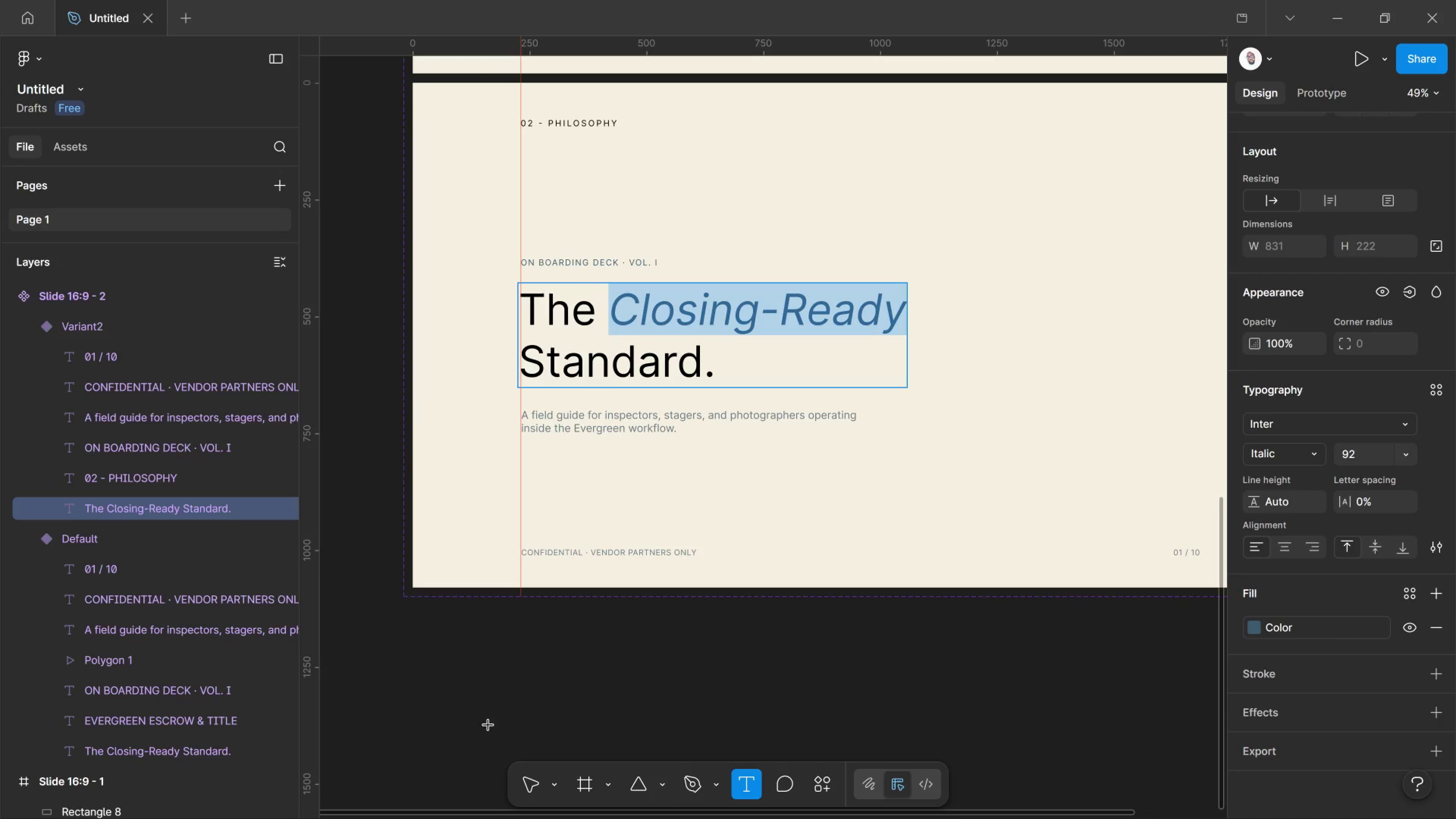 
left_click([535, 773])
 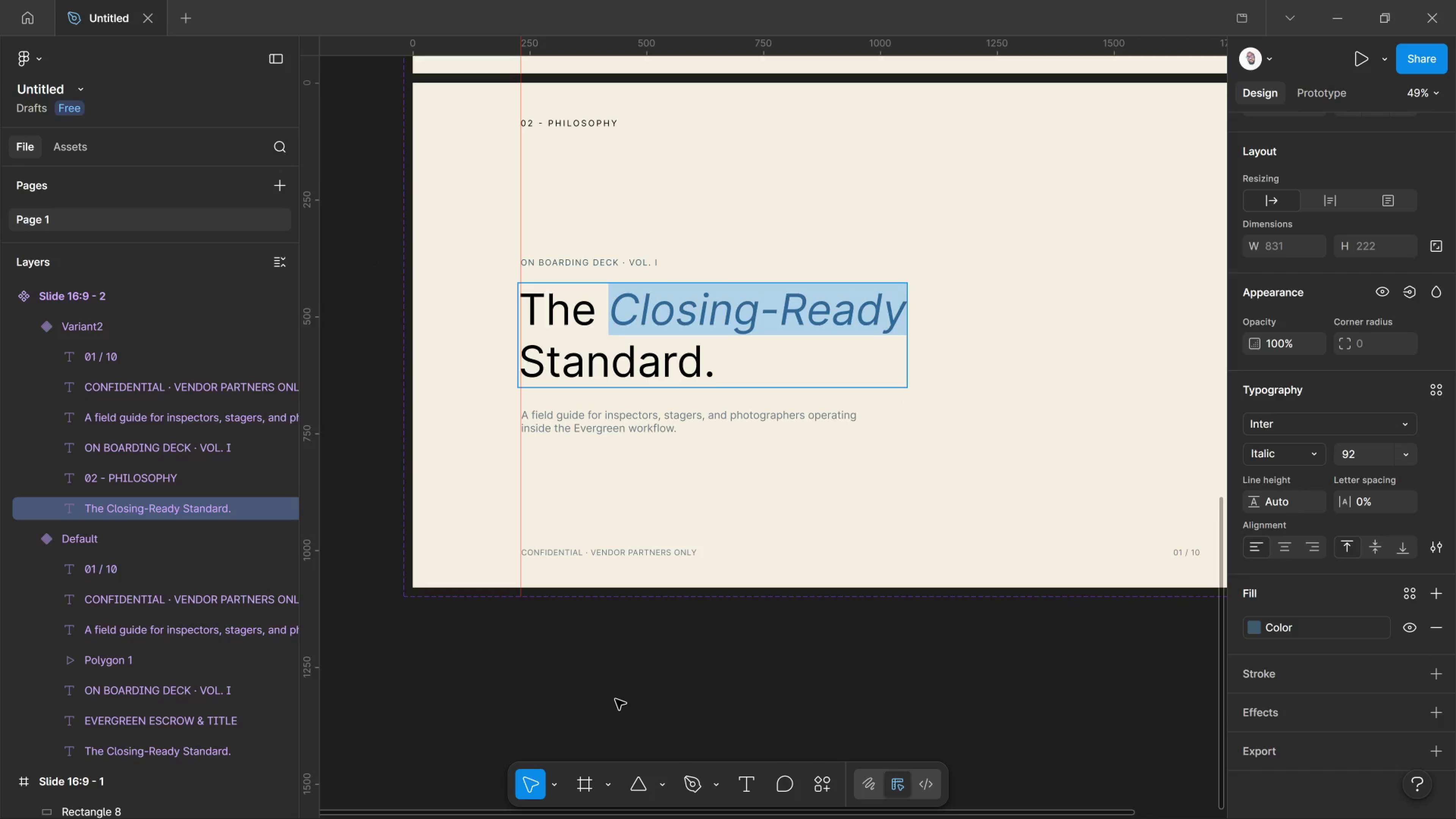 
left_click([615, 699])
 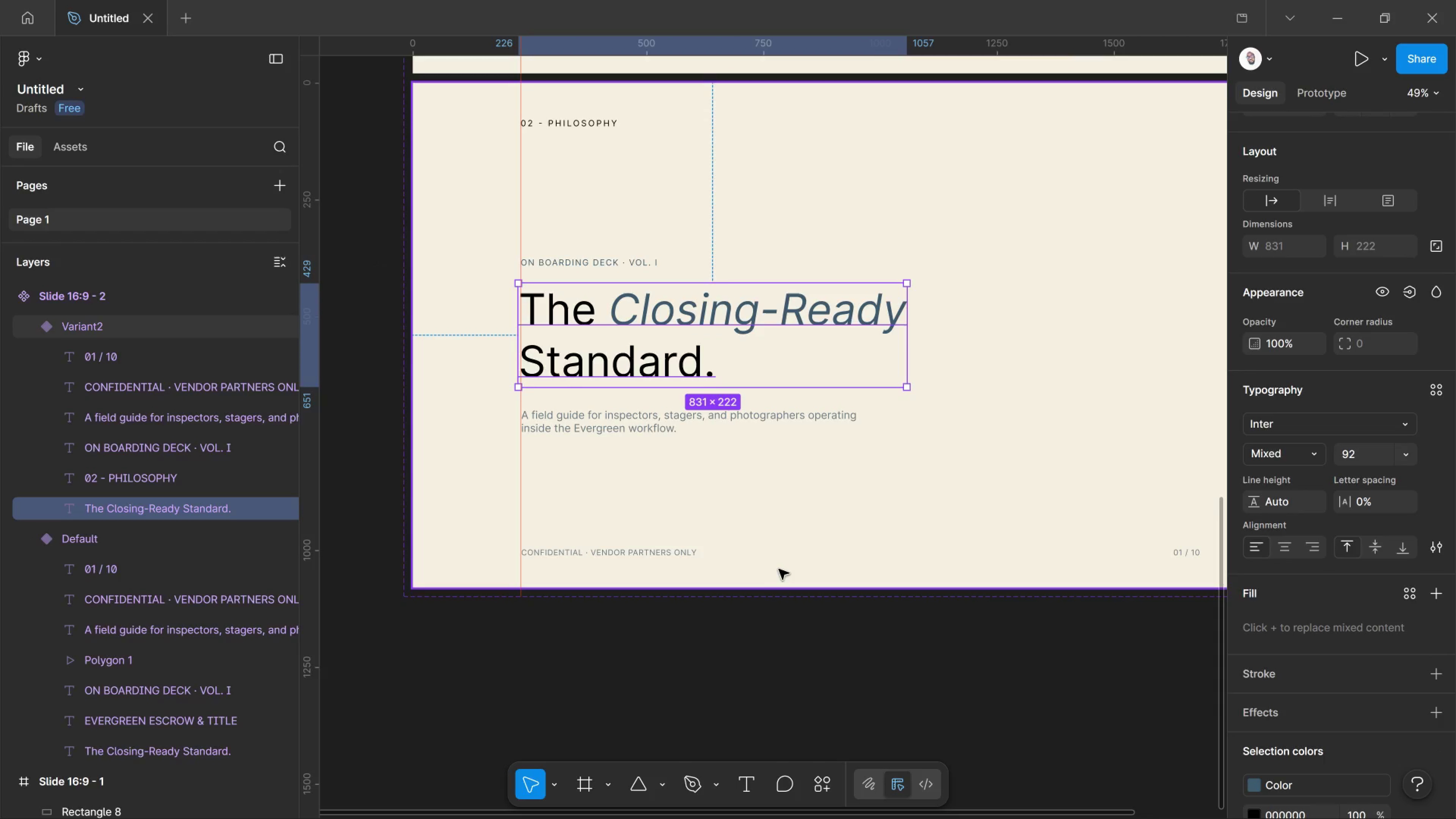 
scroll: coordinate [766, 546], scroll_direction: up, amount: 11.0
 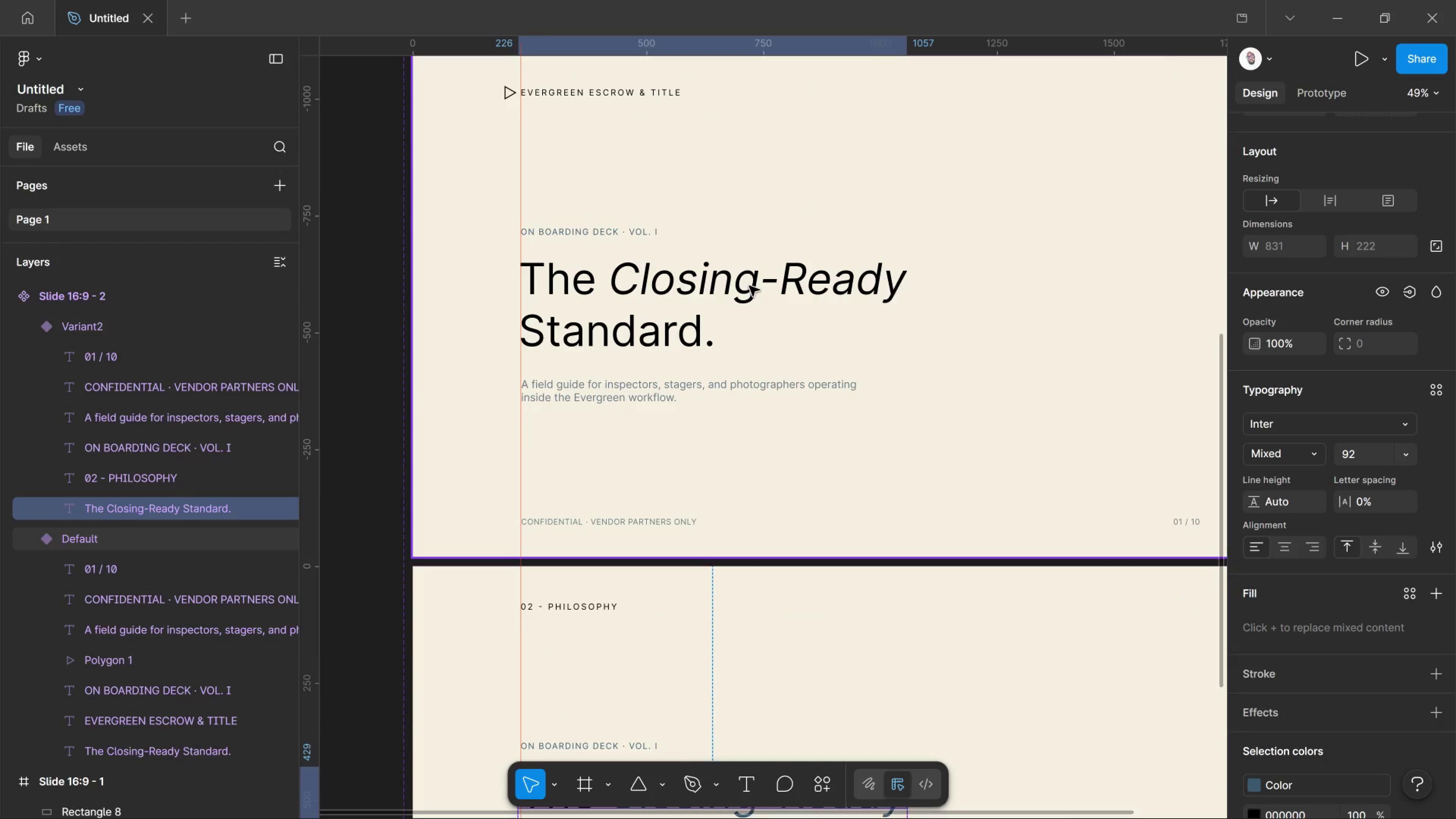 
double_click([749, 286])
 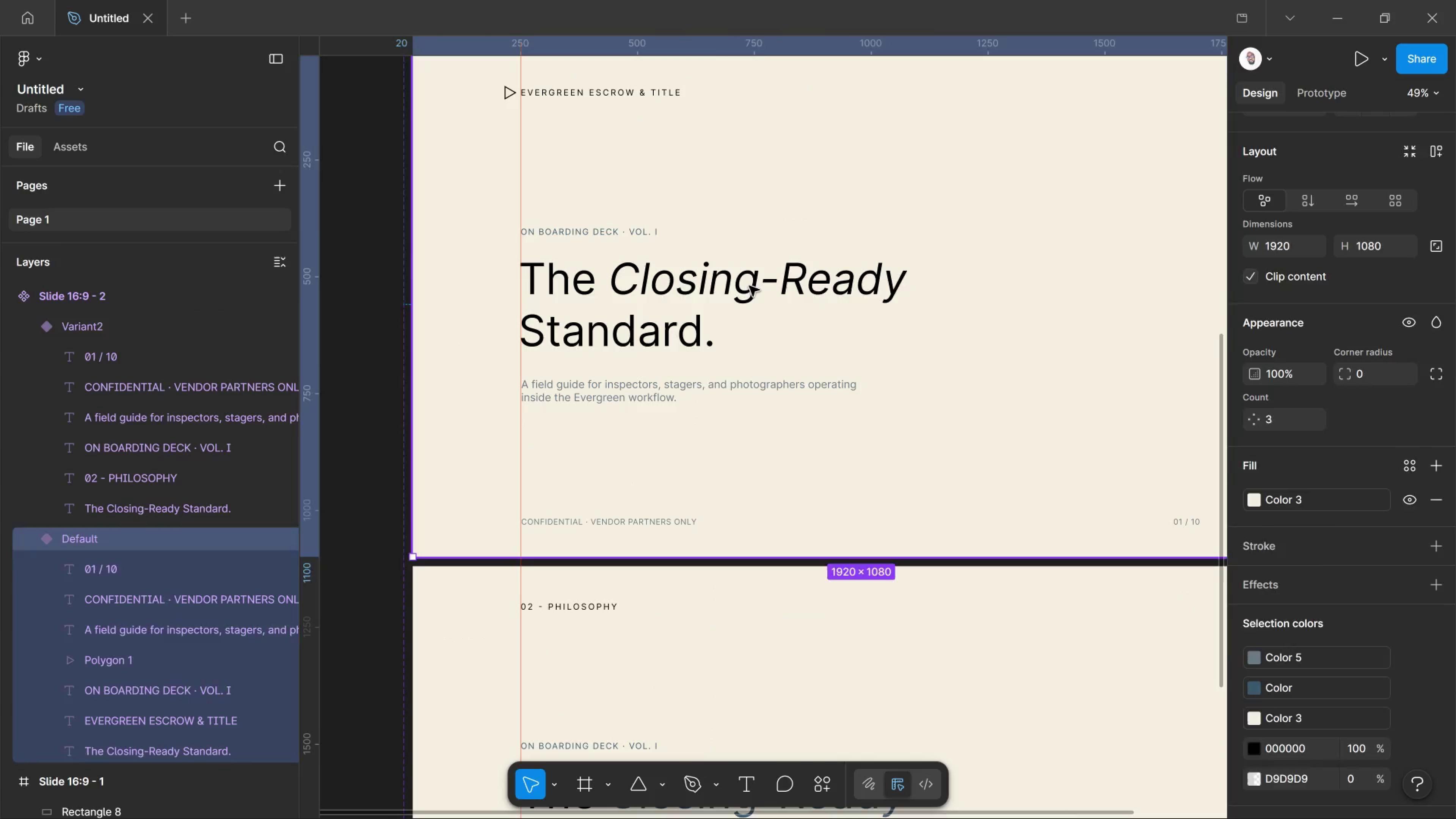 
triple_click([749, 286])
 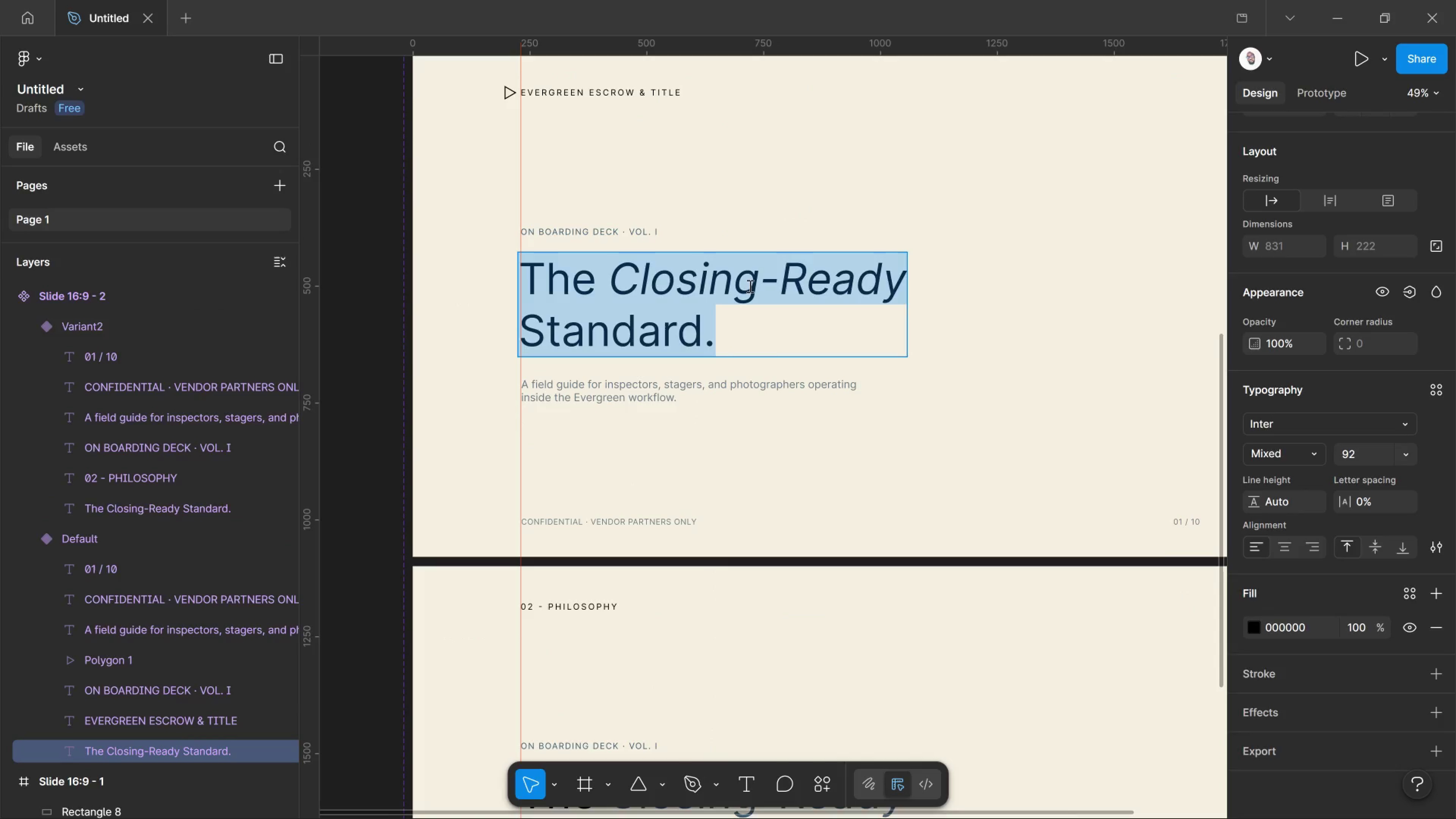 
triple_click([749, 286])
 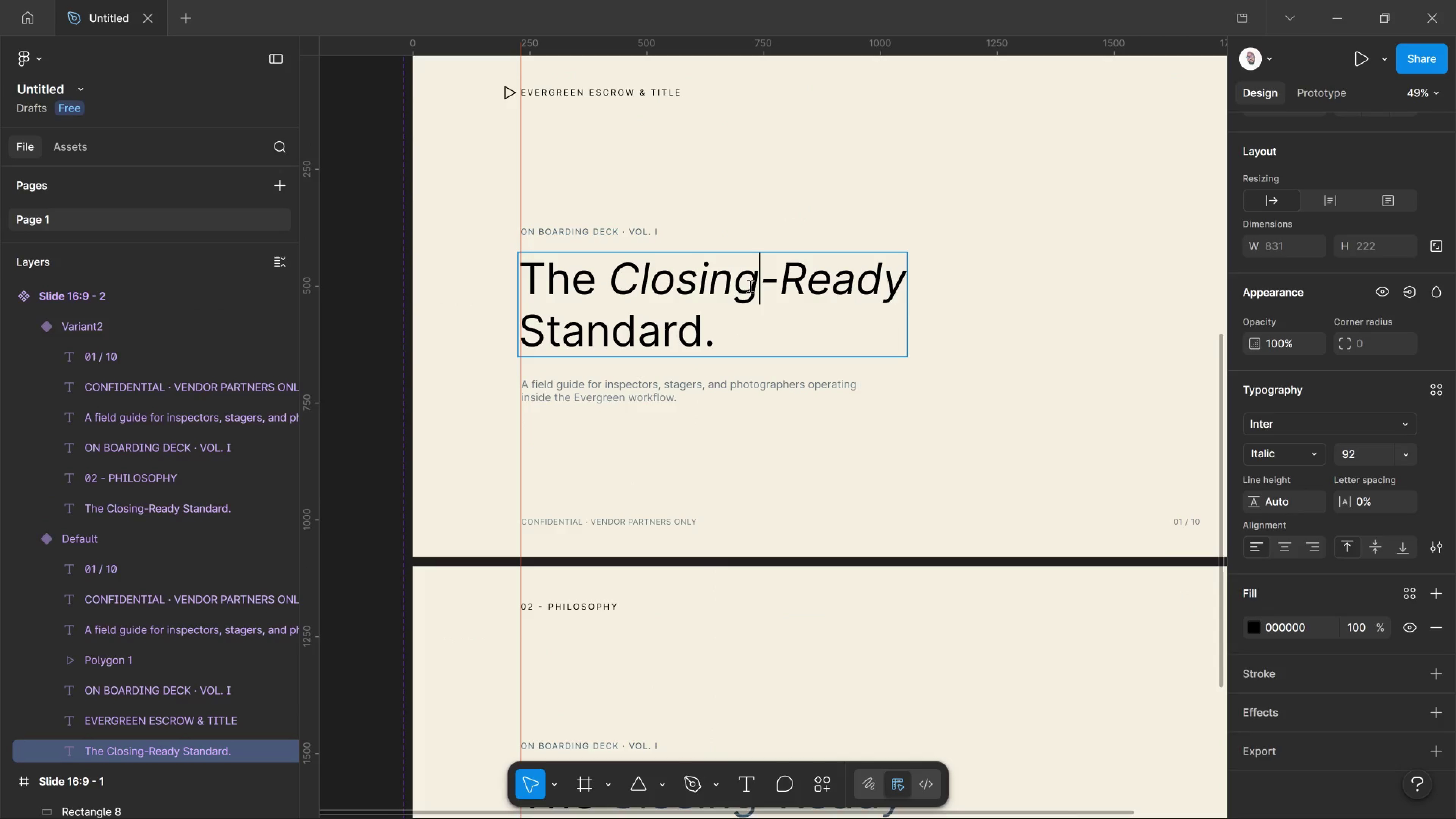 
left_click([749, 286])
 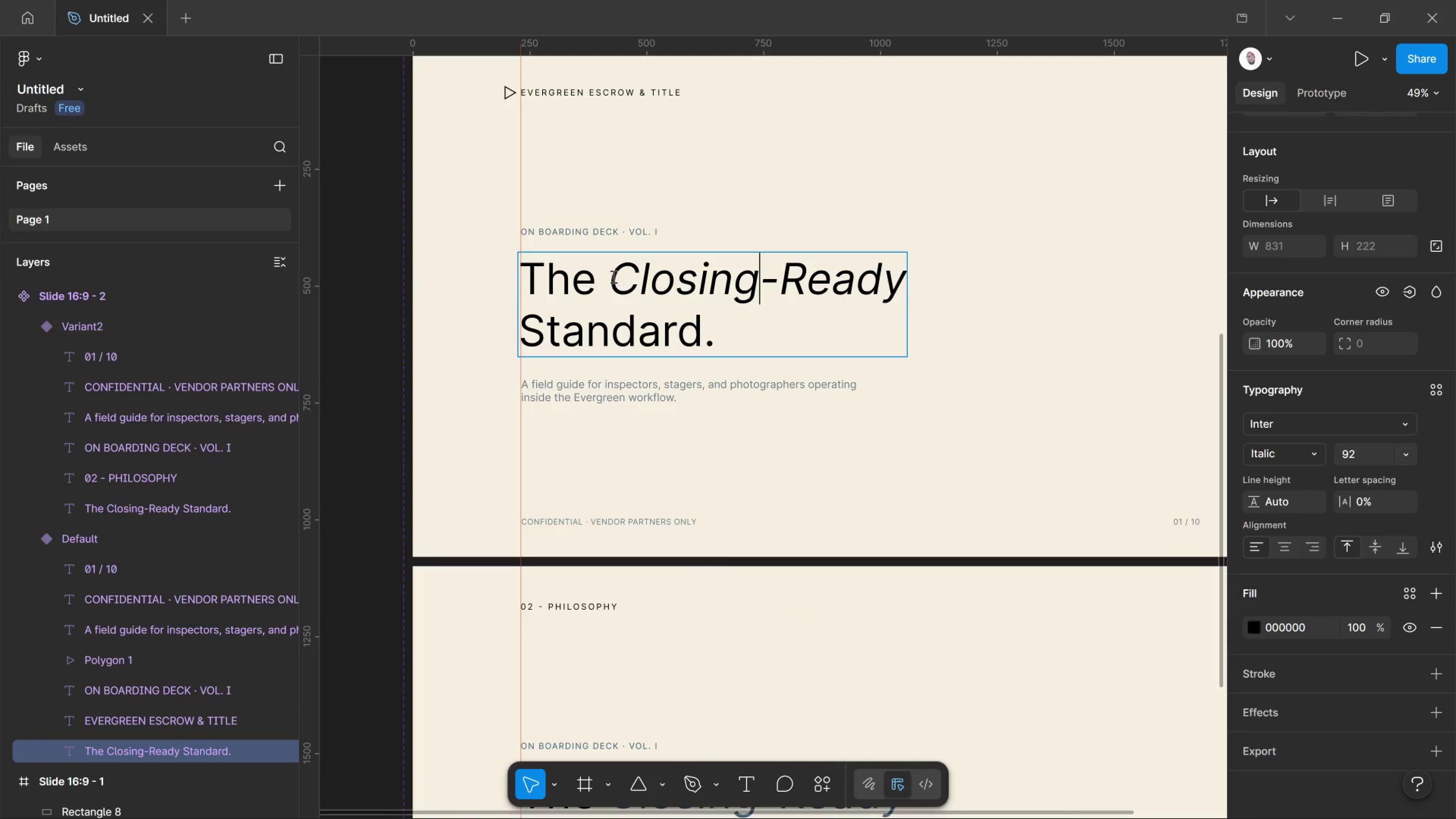 
left_click_drag(start_coordinate=[615, 276], to_coordinate=[977, 270])
 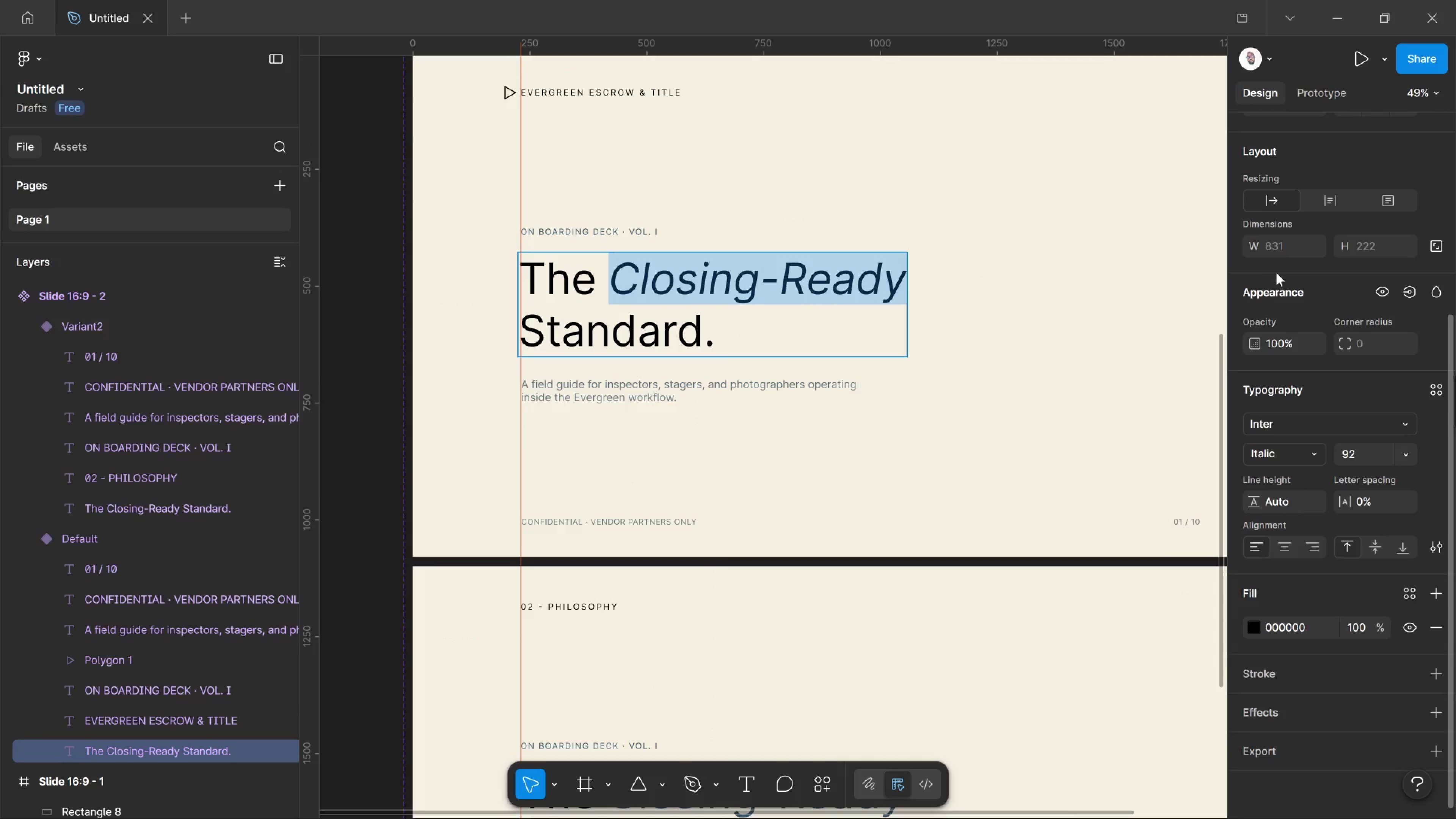 
scroll: coordinate [1282, 261], scroll_direction: up, amount: 4.0
 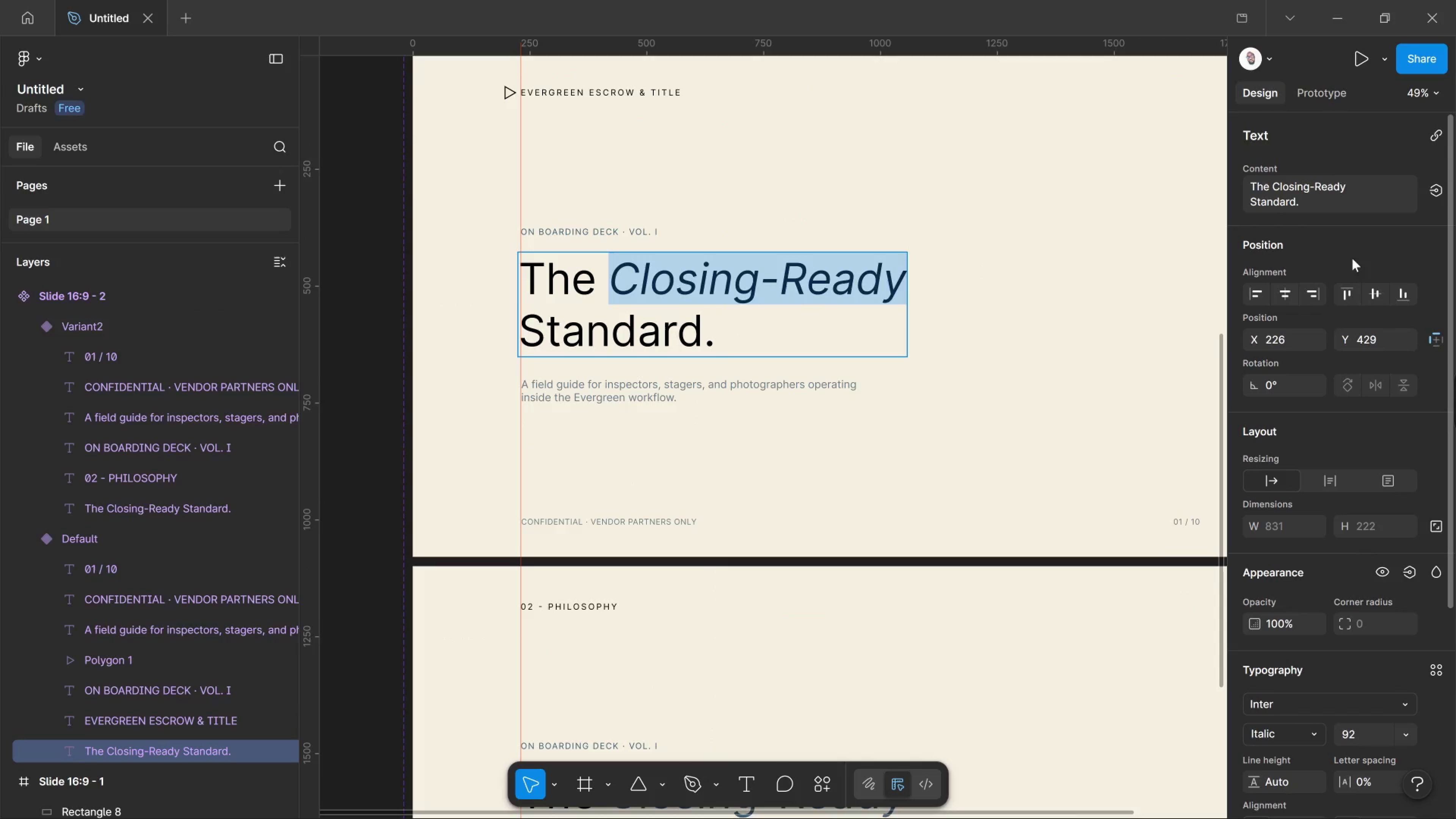 
scroll: coordinate [1343, 224], scroll_direction: down, amount: 5.0
 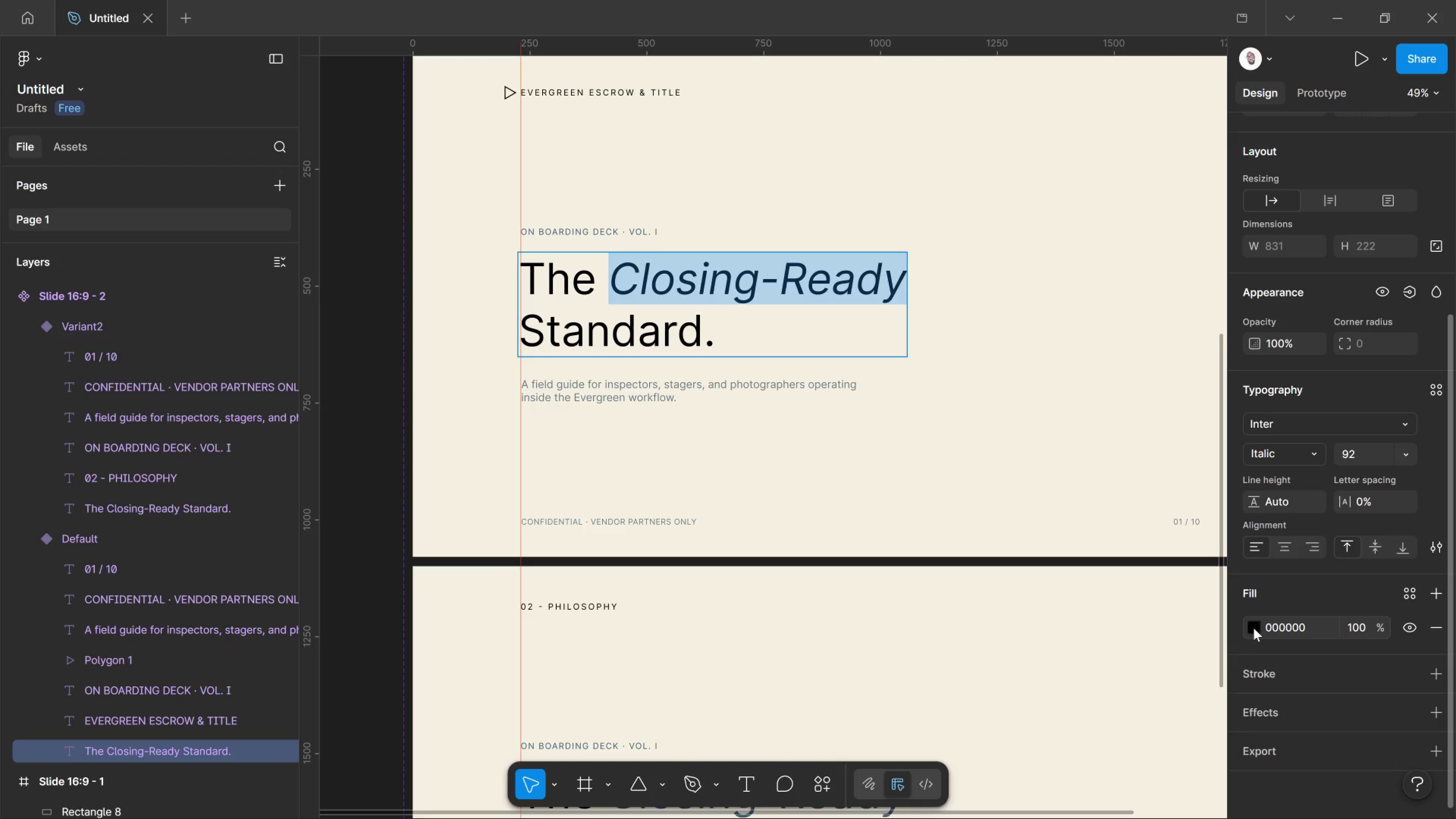 
left_click([1254, 628])
 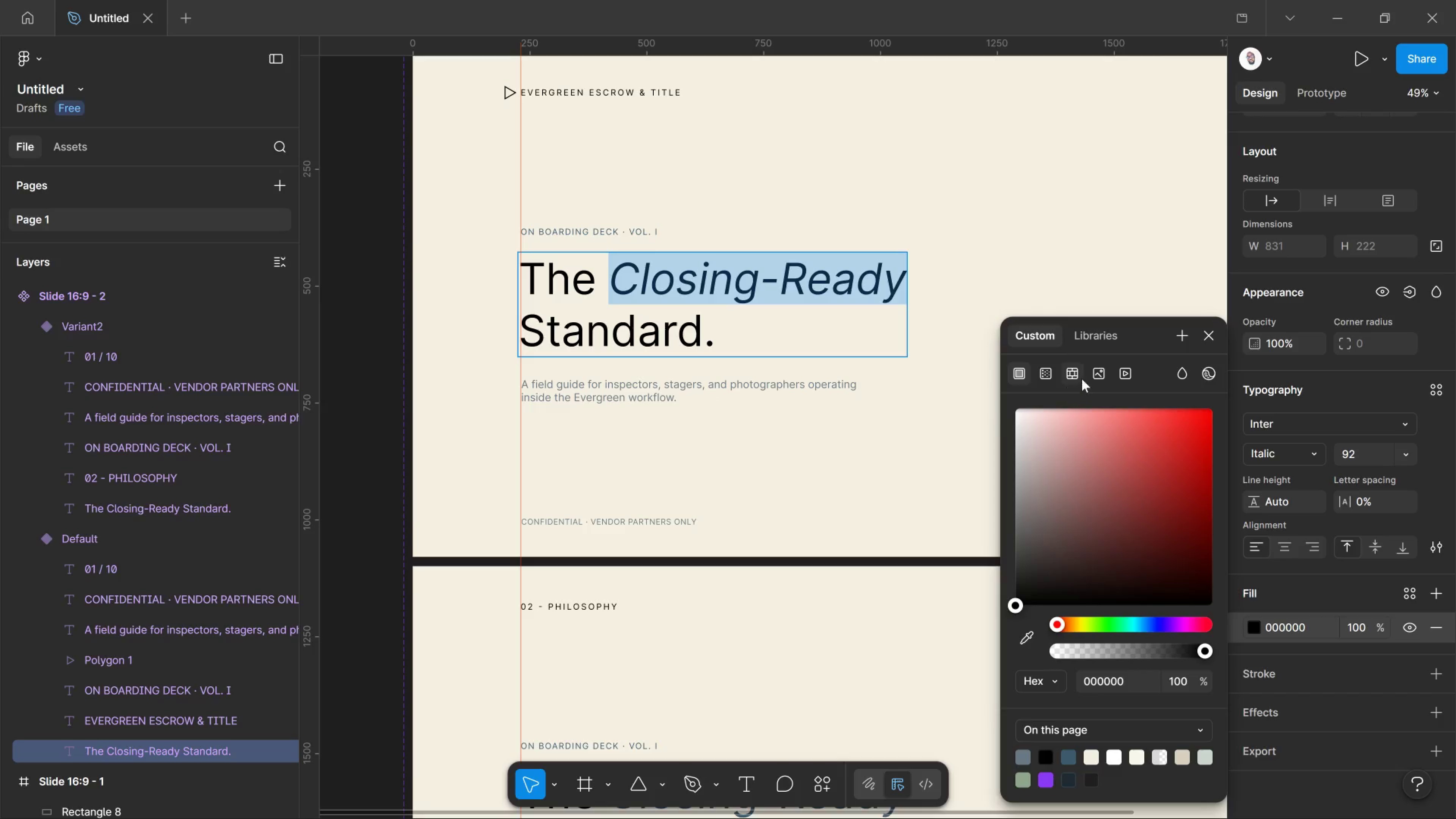 
left_click([1111, 338])
 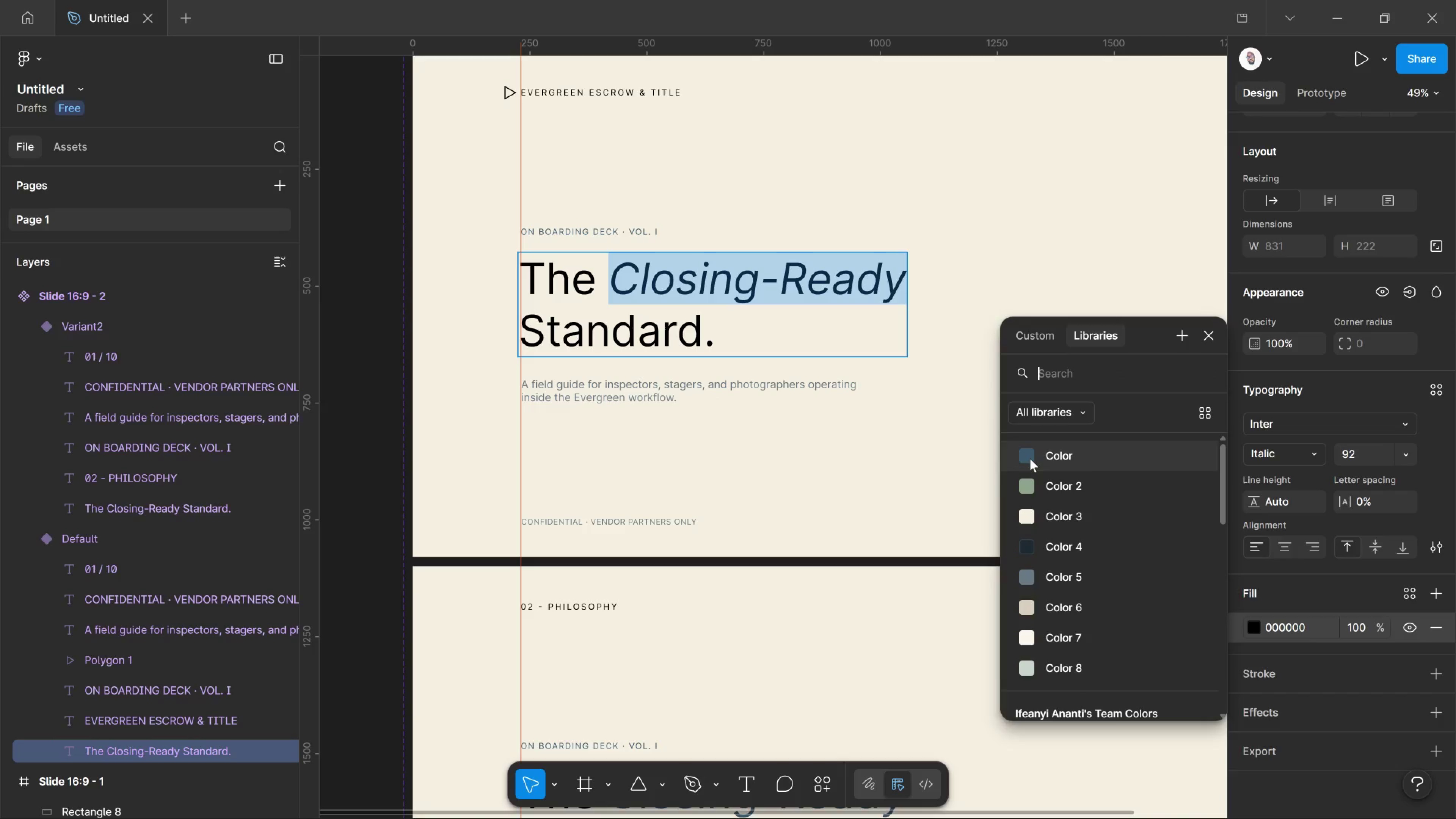 
left_click([1030, 458])
 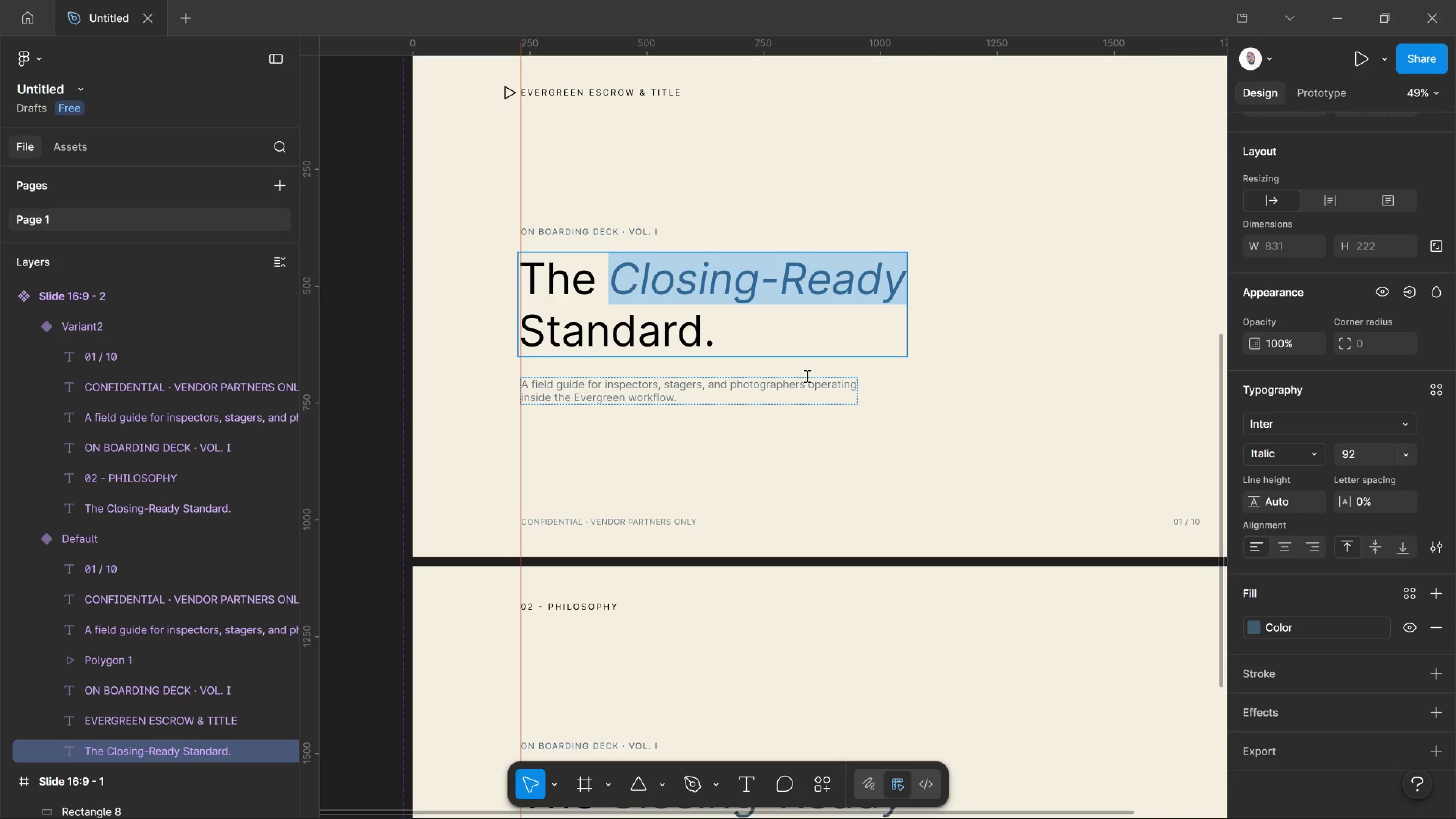 
left_click([806, 376])
 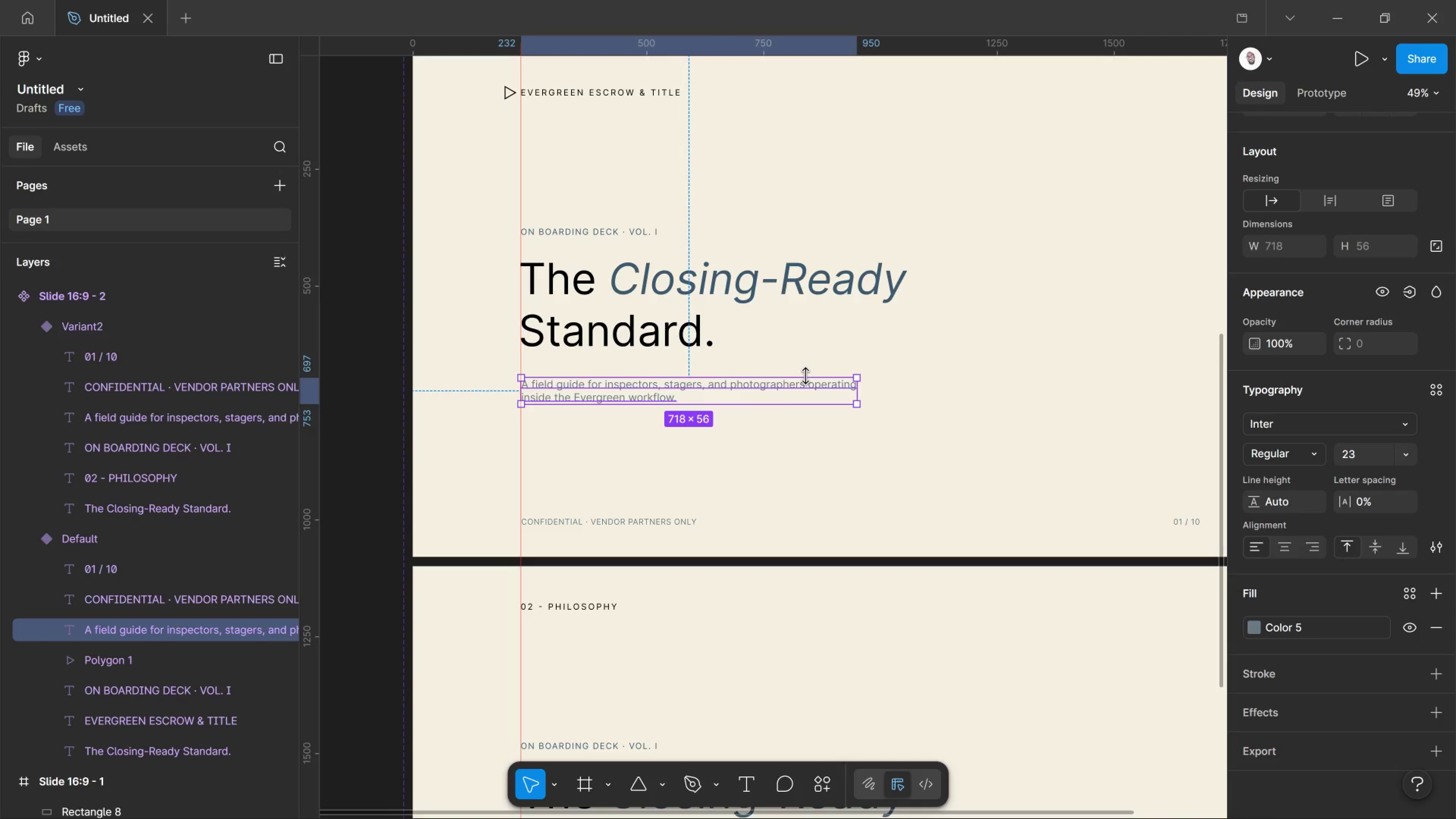 
scroll: coordinate [806, 376], scroll_direction: down, amount: 10.0
 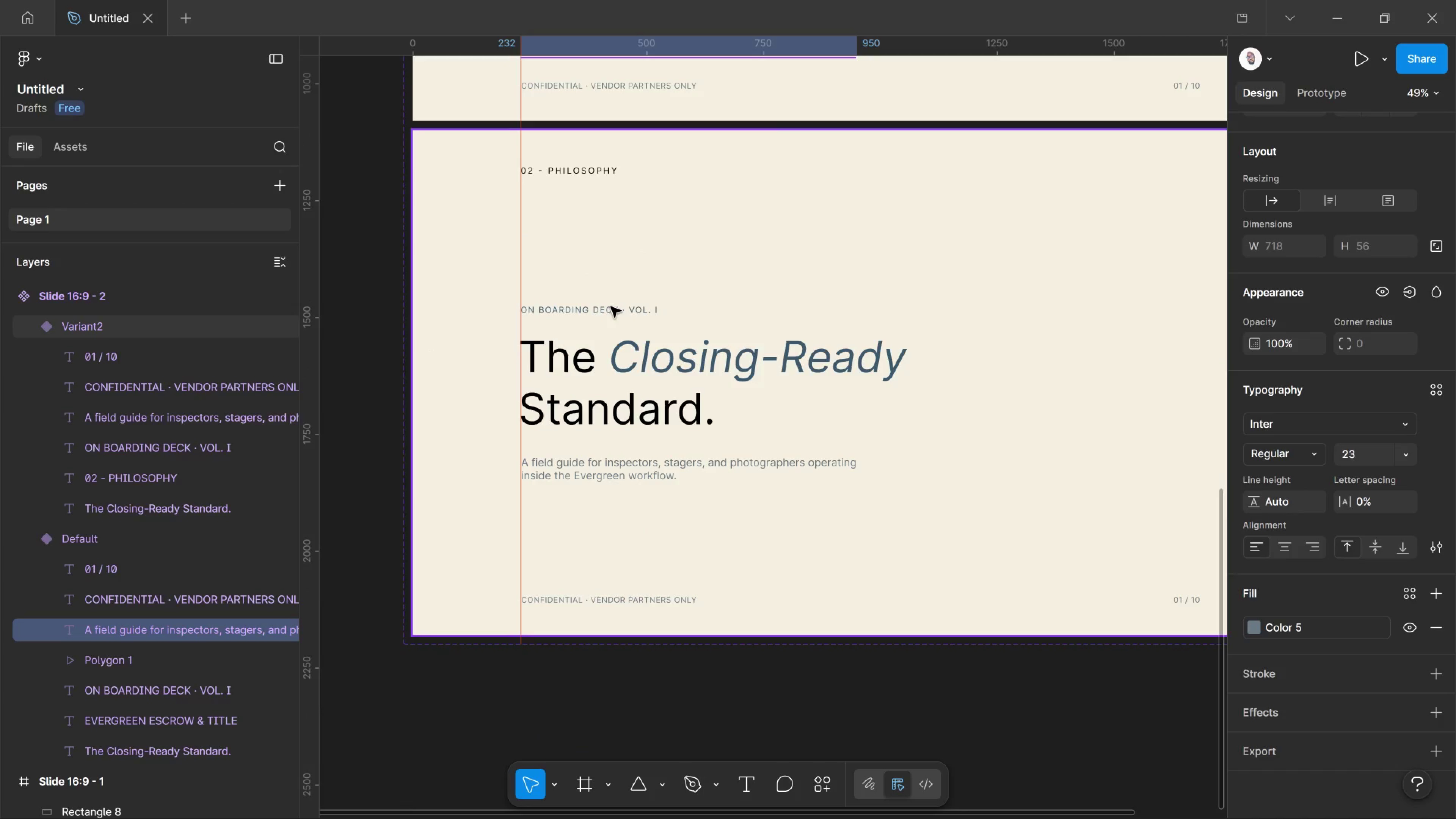 
double_click([611, 307])
 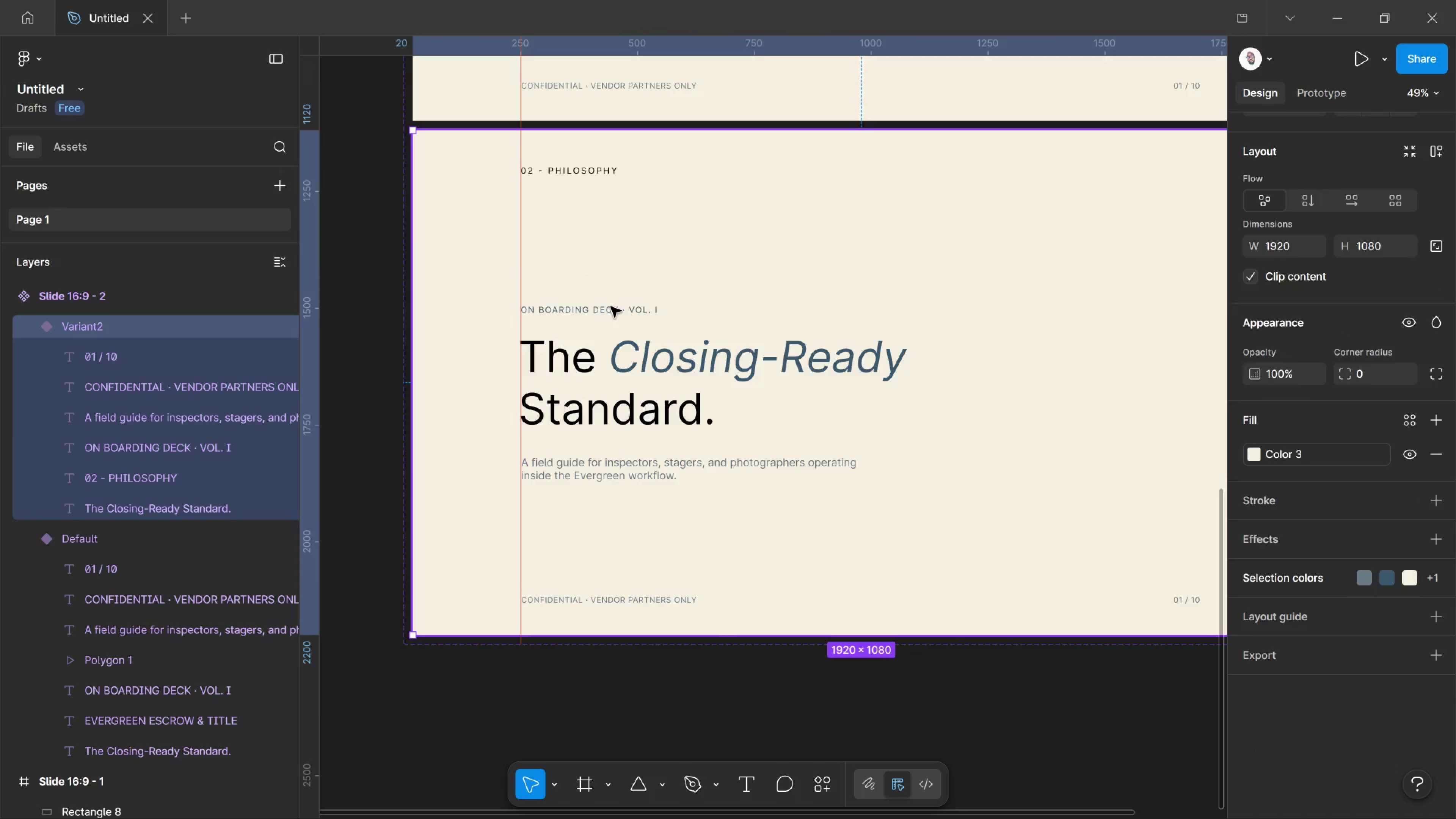 
triple_click([611, 307])
 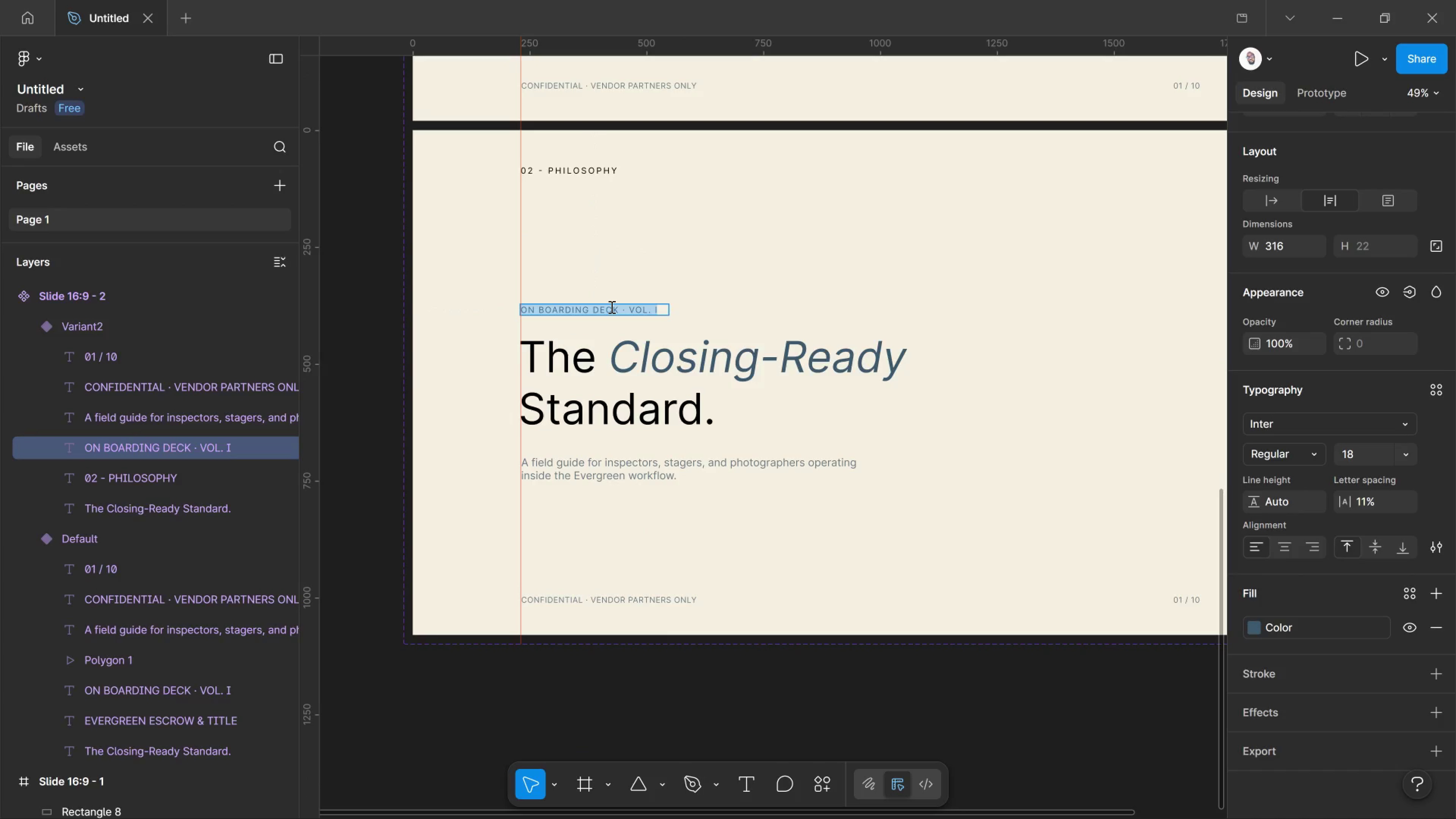 
double_click([611, 307])
 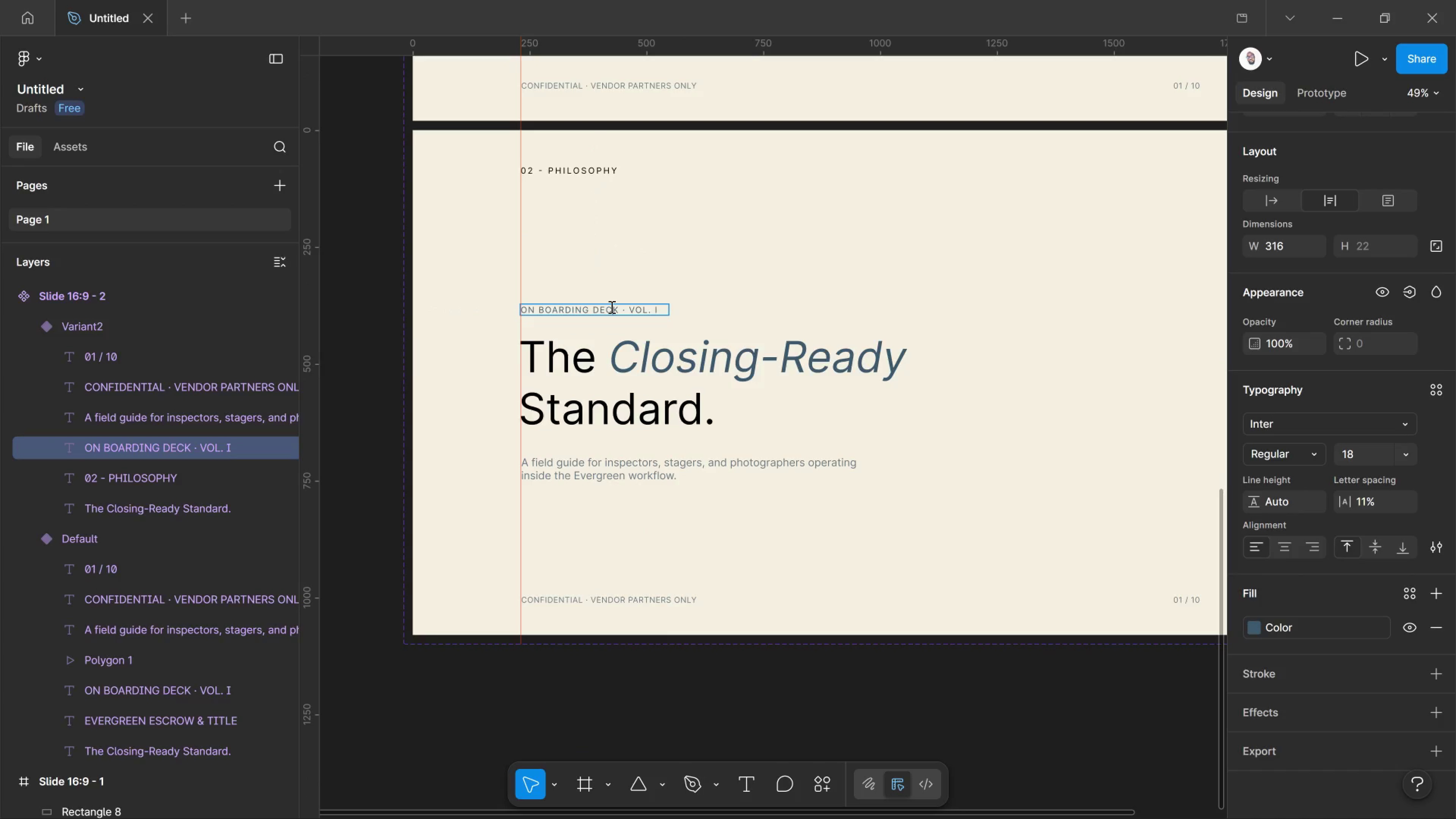 
key(Control+A)
 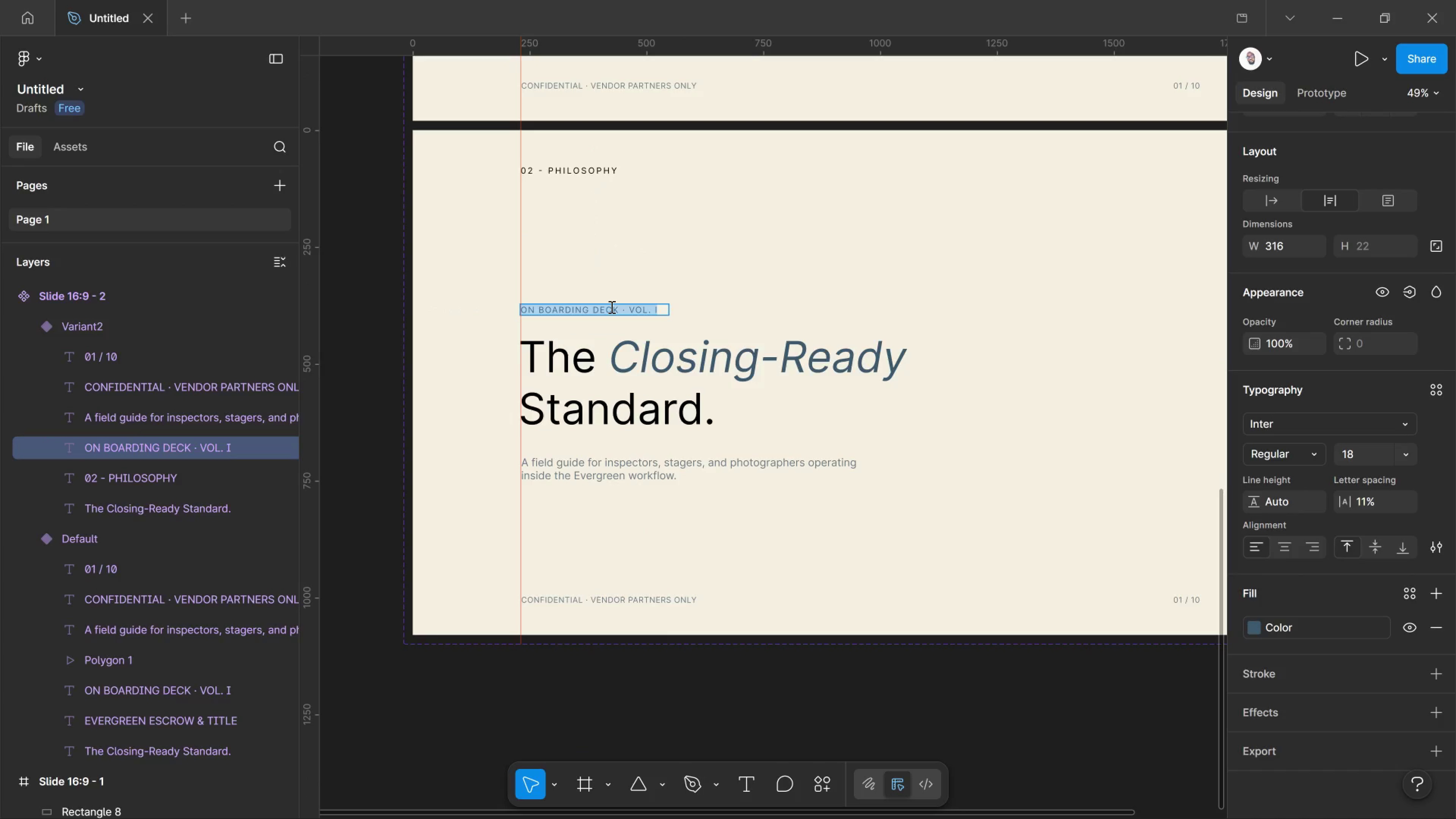 
type(THE CLOSING )
key(Backspace)
type(-READY PHILOSOPHY)
 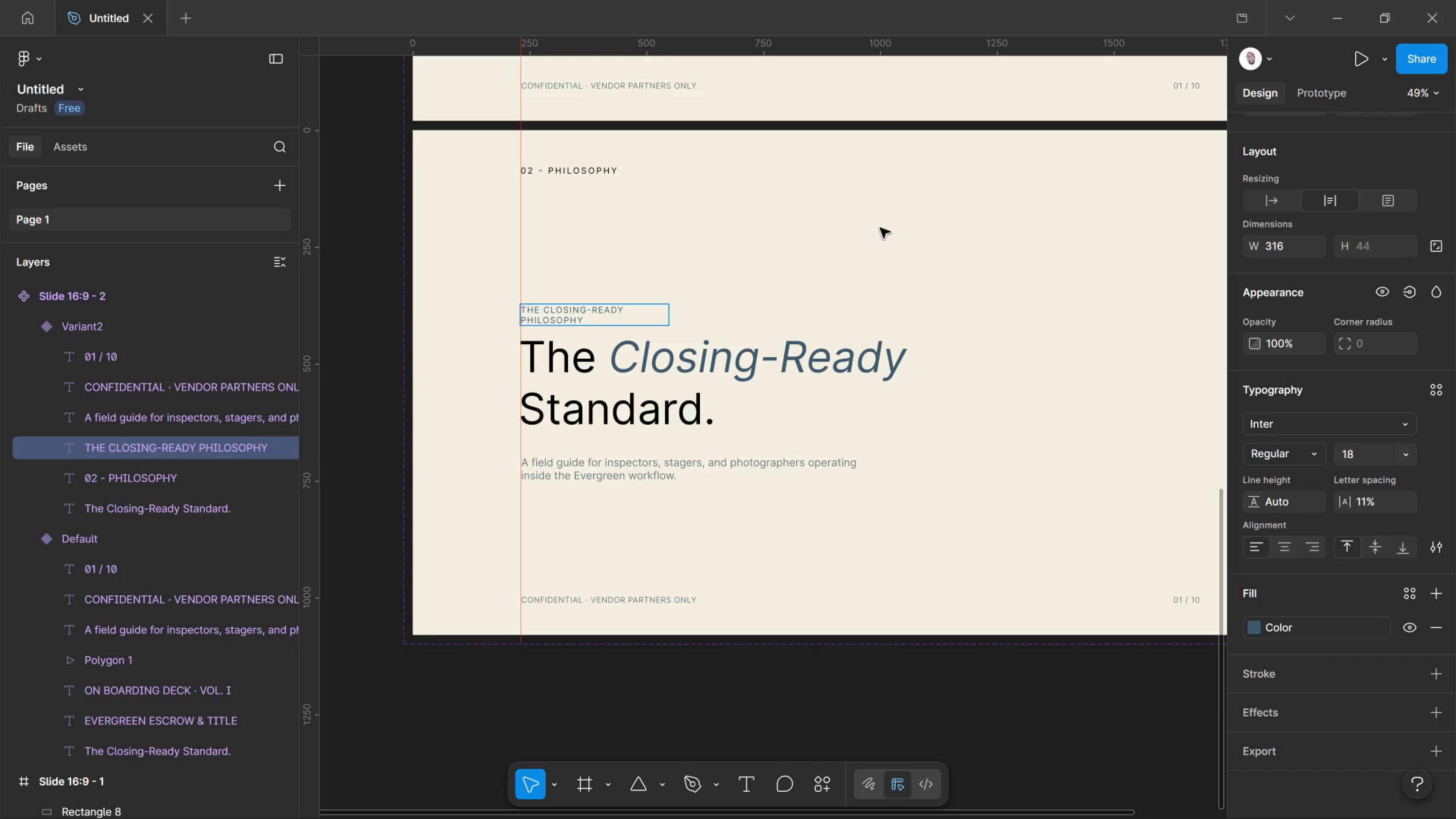 
left_click([880, 228])
 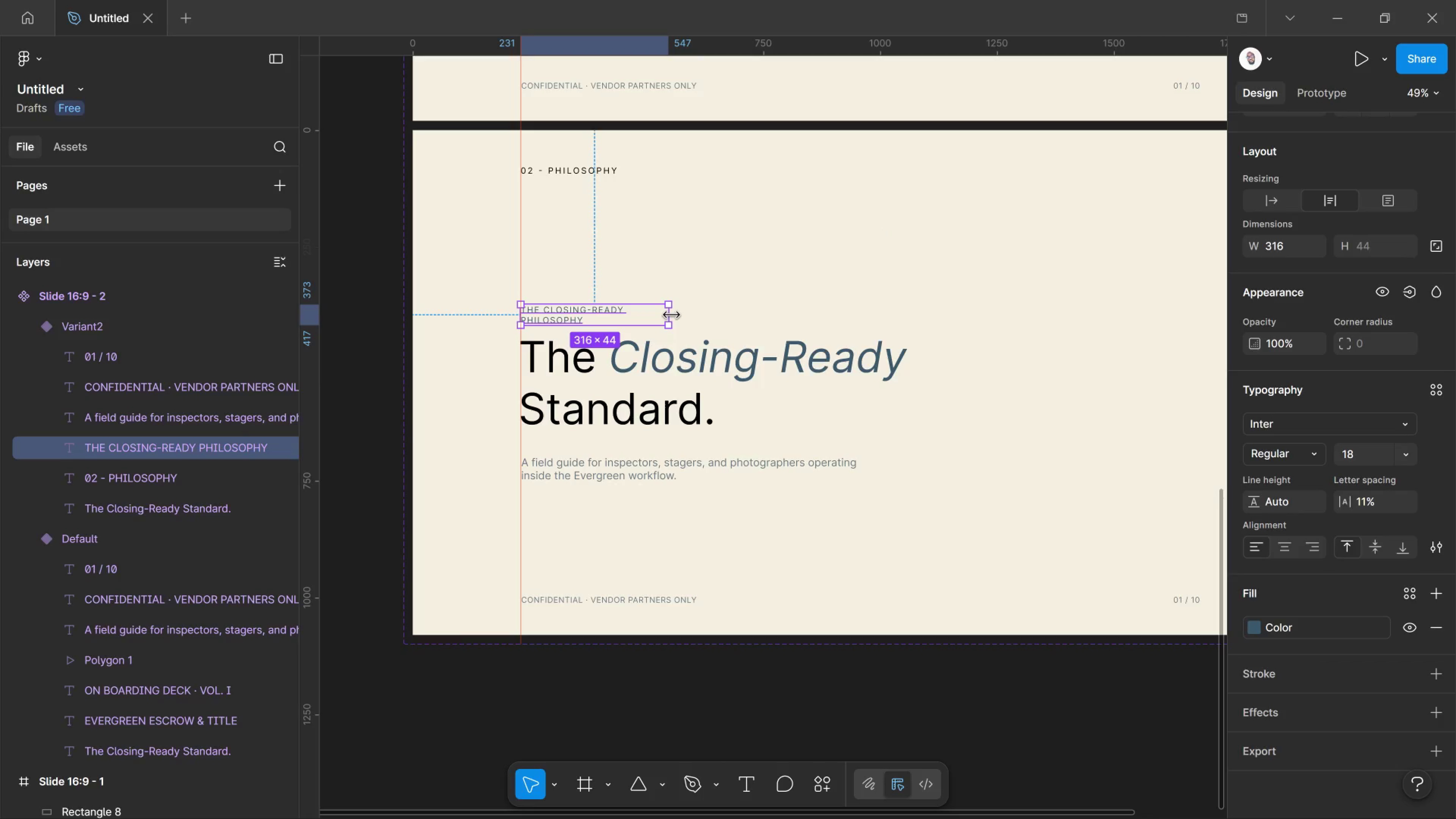 
left_click_drag(start_coordinate=[673, 315], to_coordinate=[711, 315])
 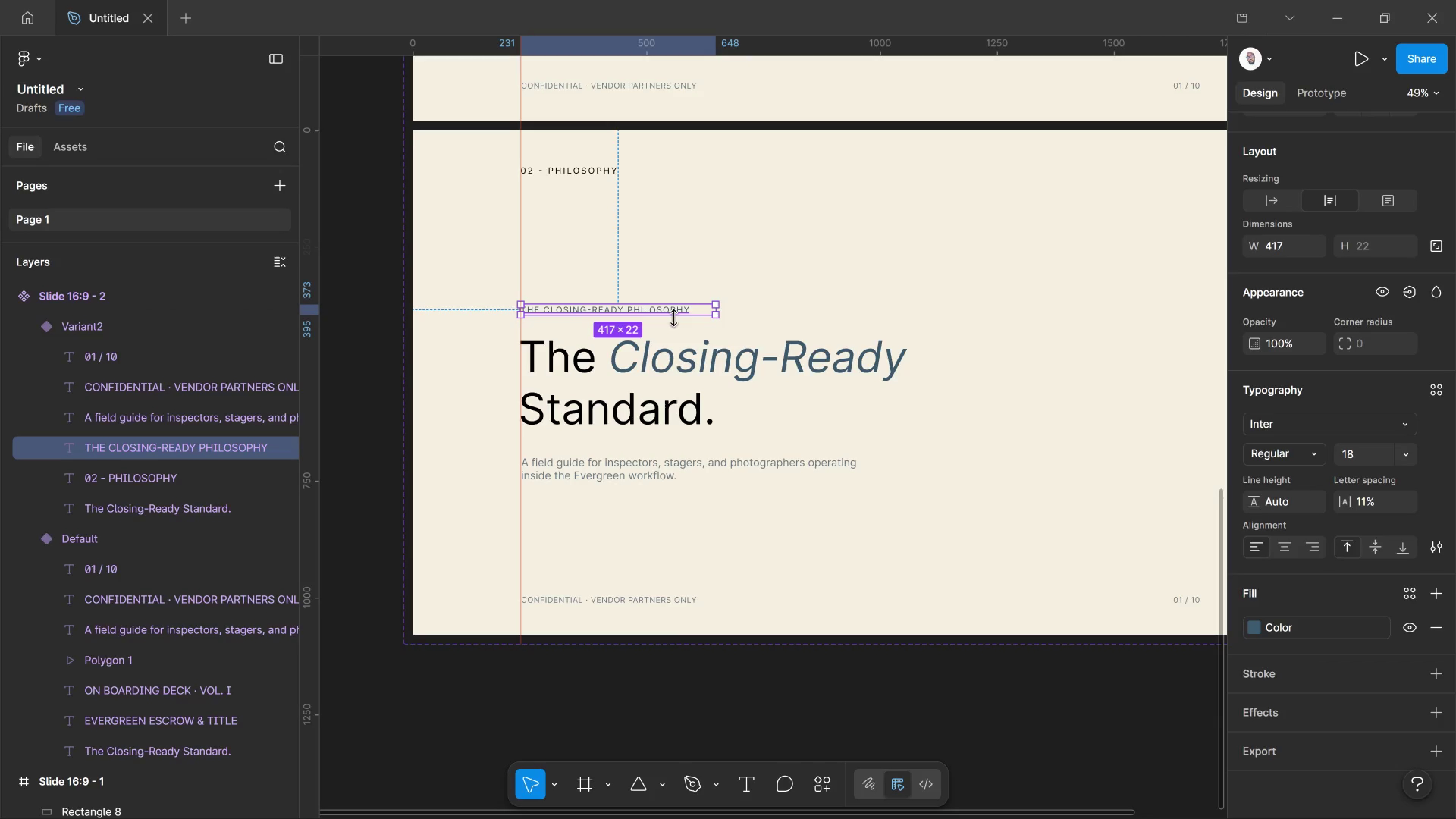 
double_click([689, 309])
 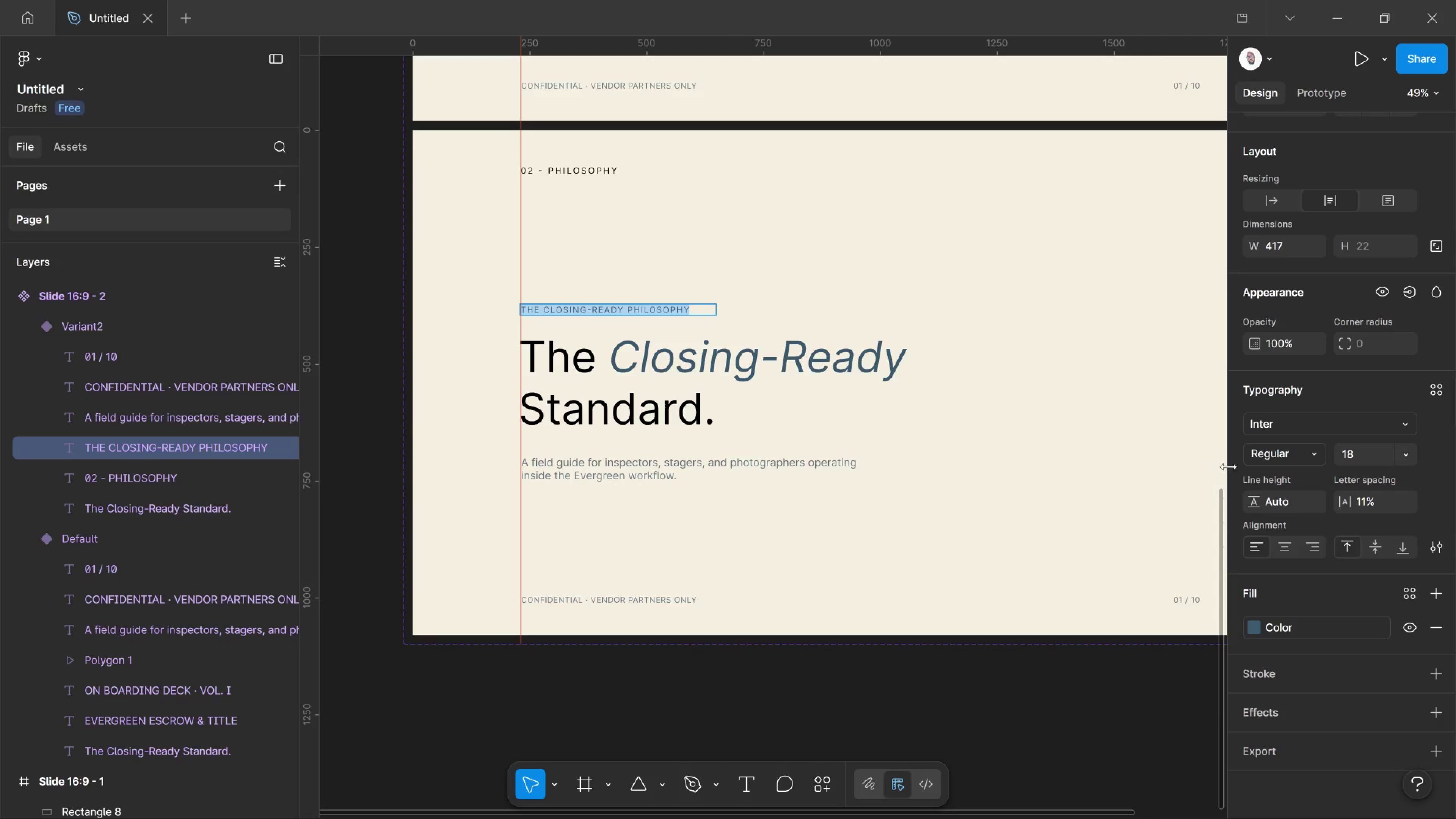 
wait(6.22)
 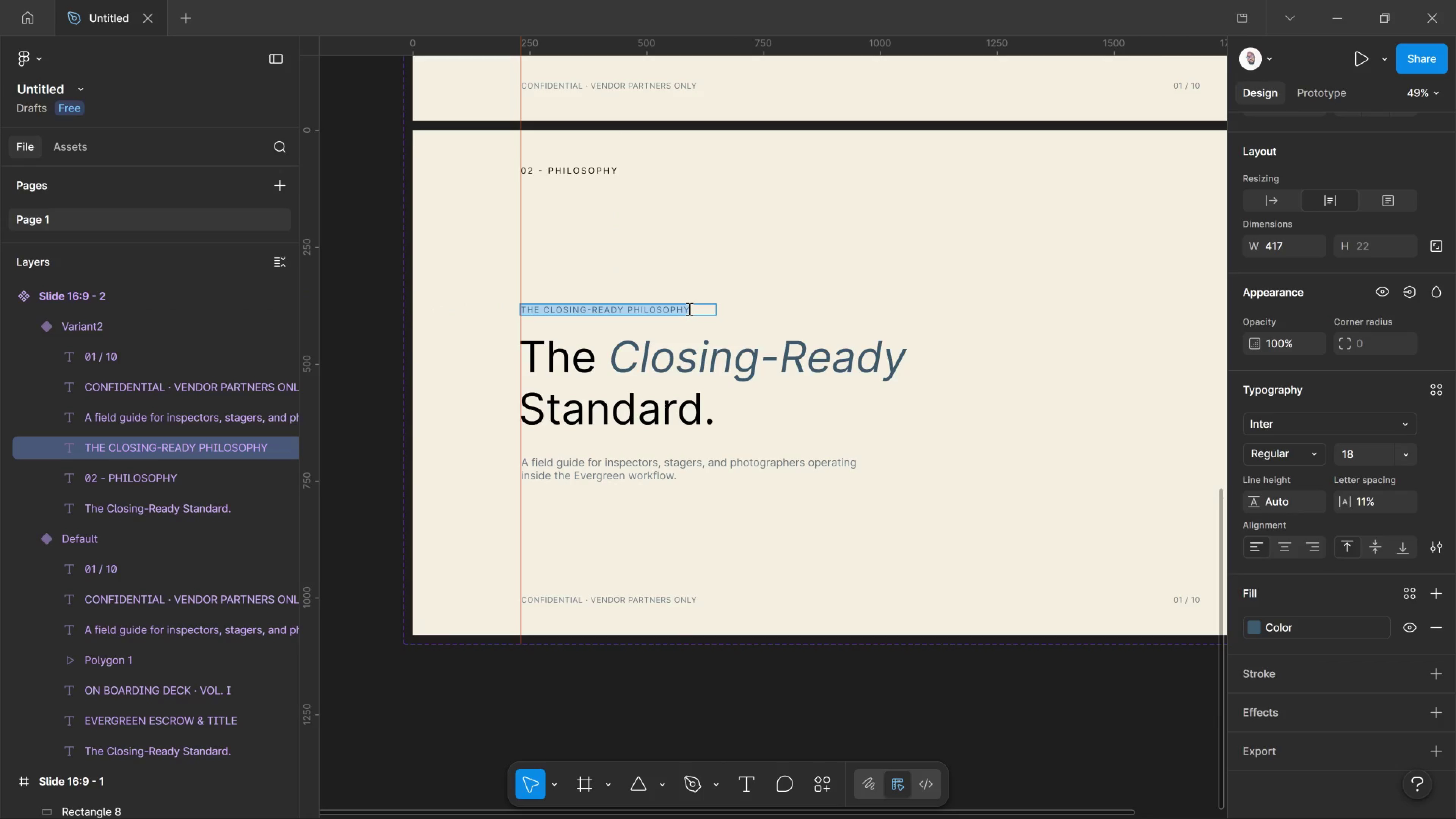 
left_click_drag(start_coordinate=[1341, 501], to_coordinate=[746, 427])
 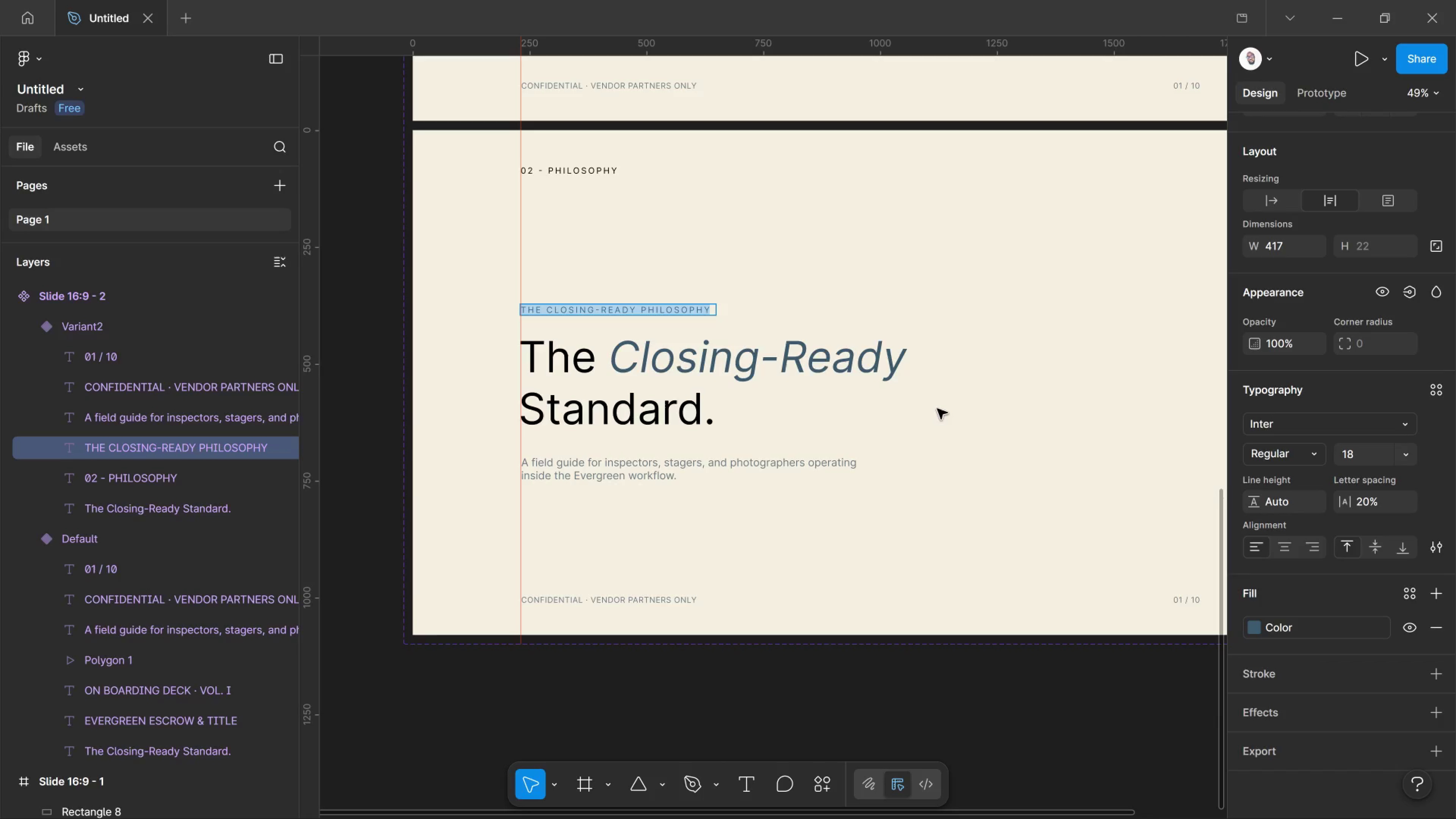 
wait(7.27)
 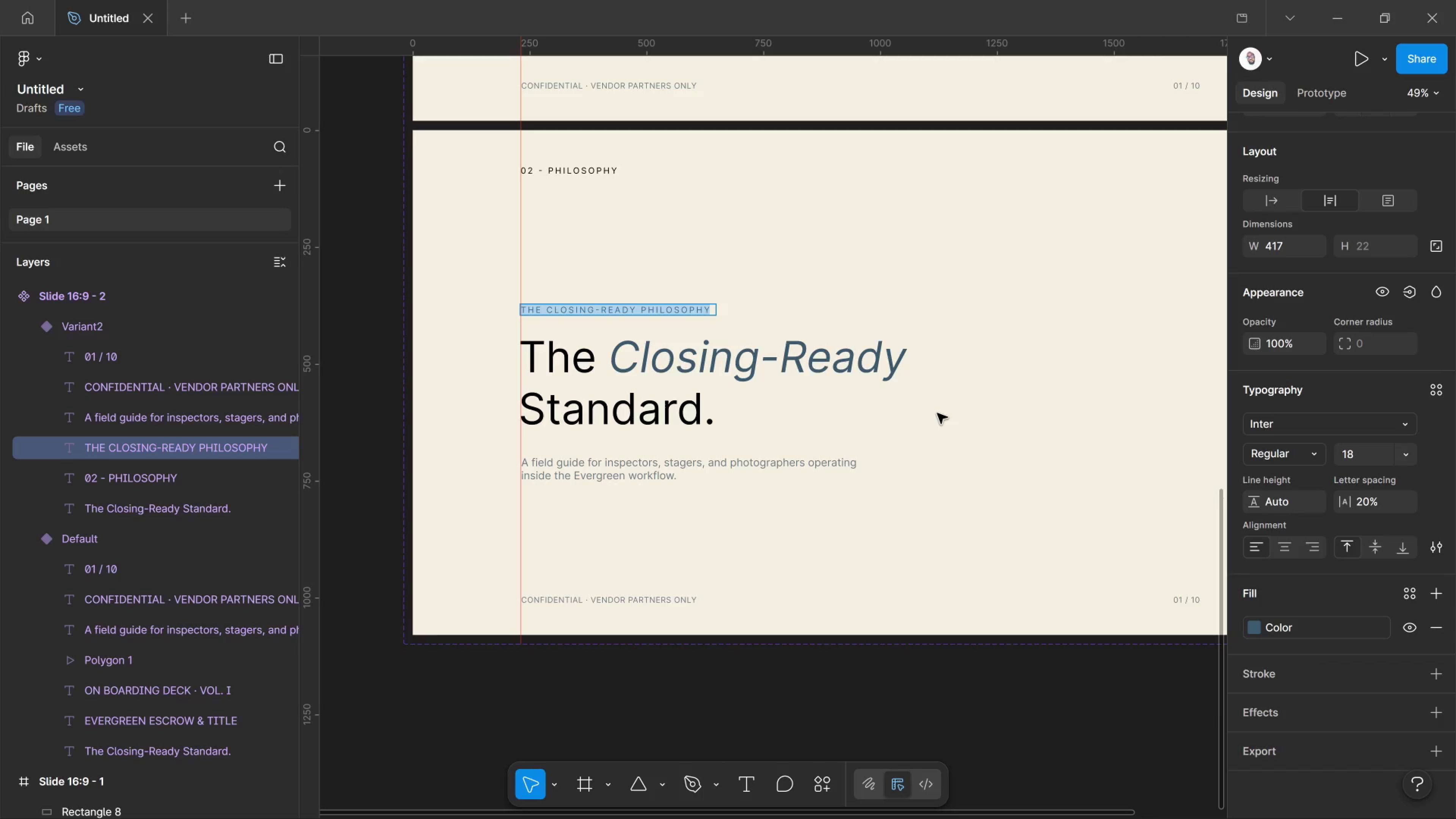 
left_click([644, 339])
 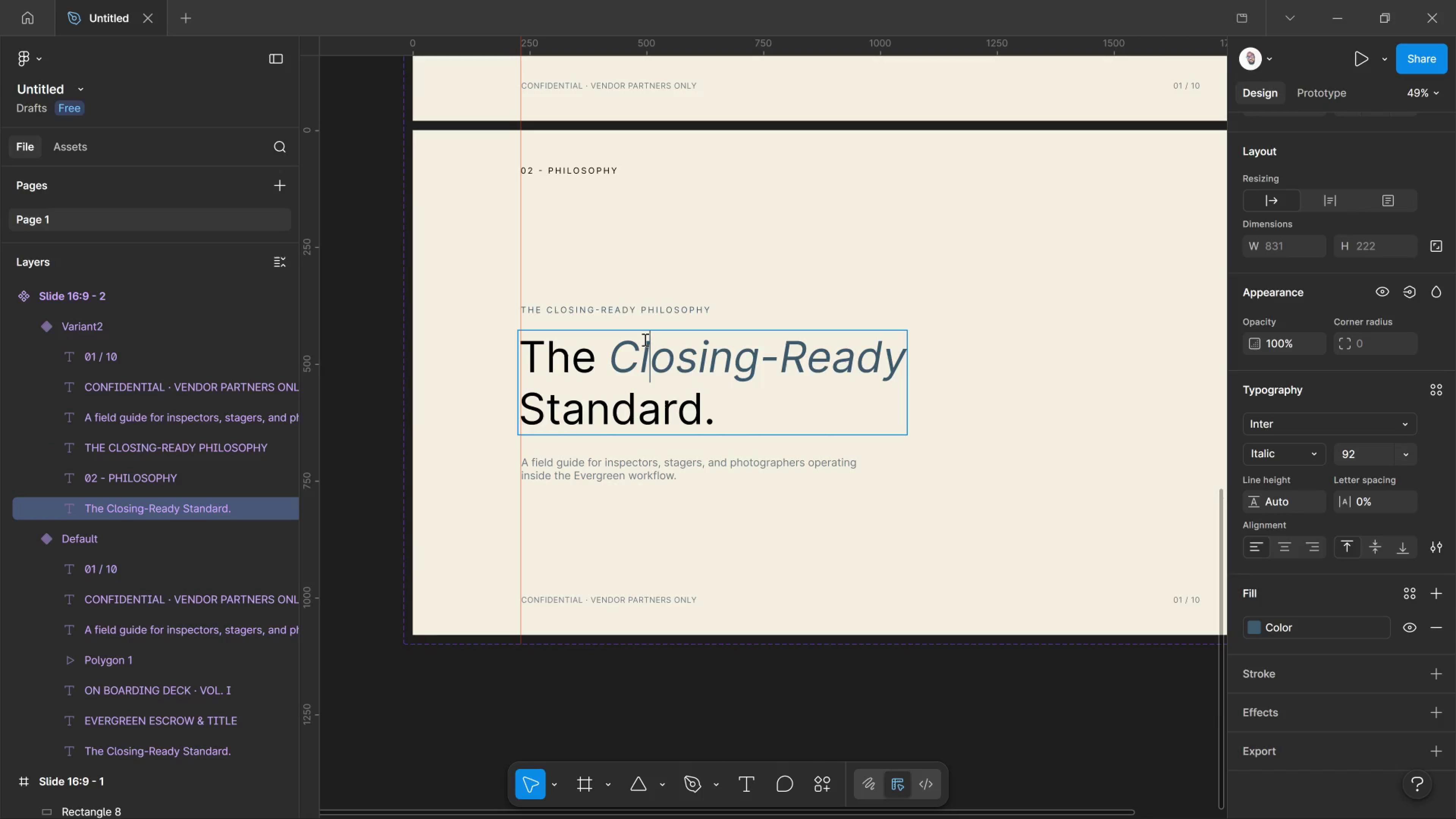 
key(Control+A)
 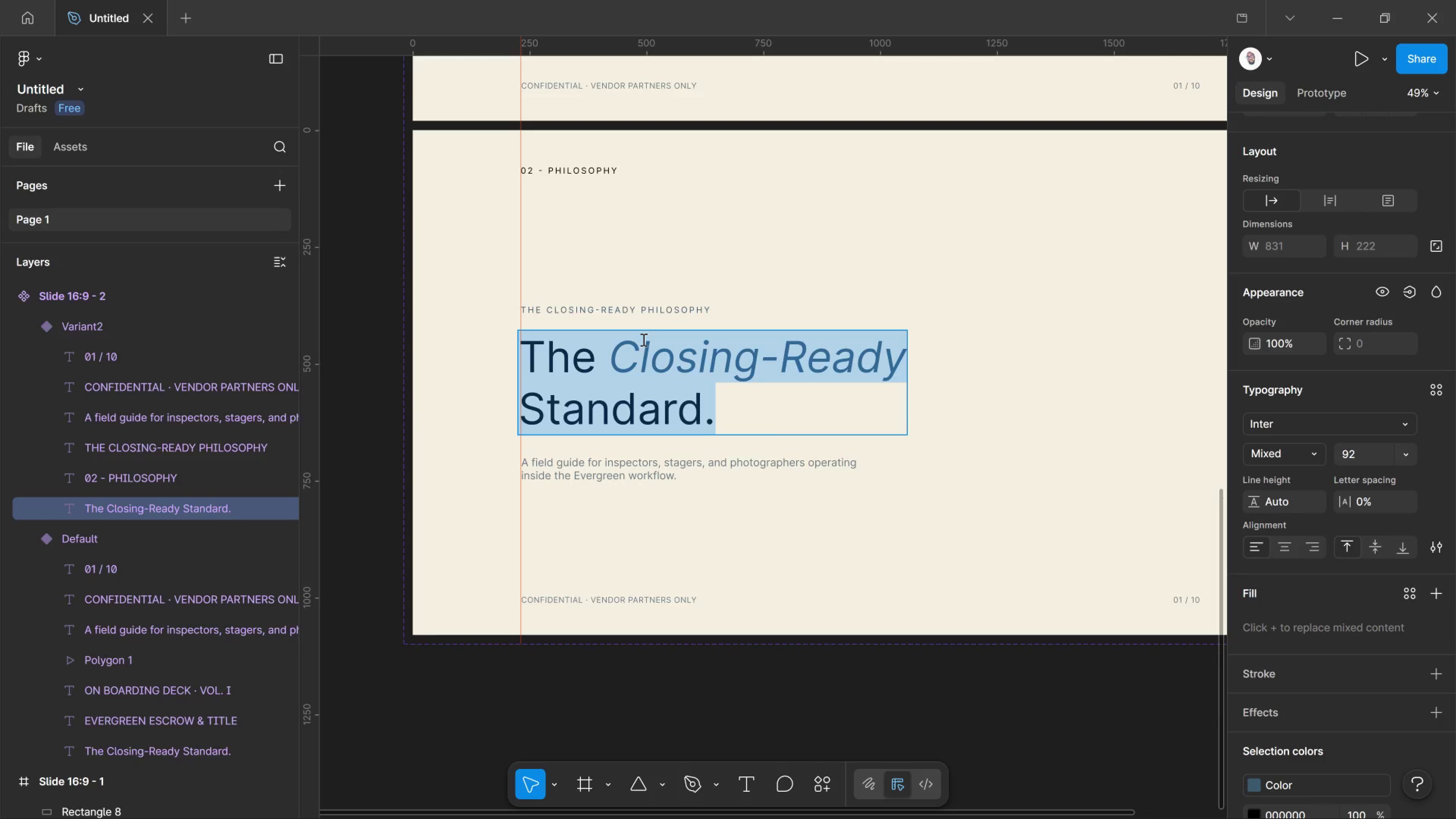 
type(Every property,)
 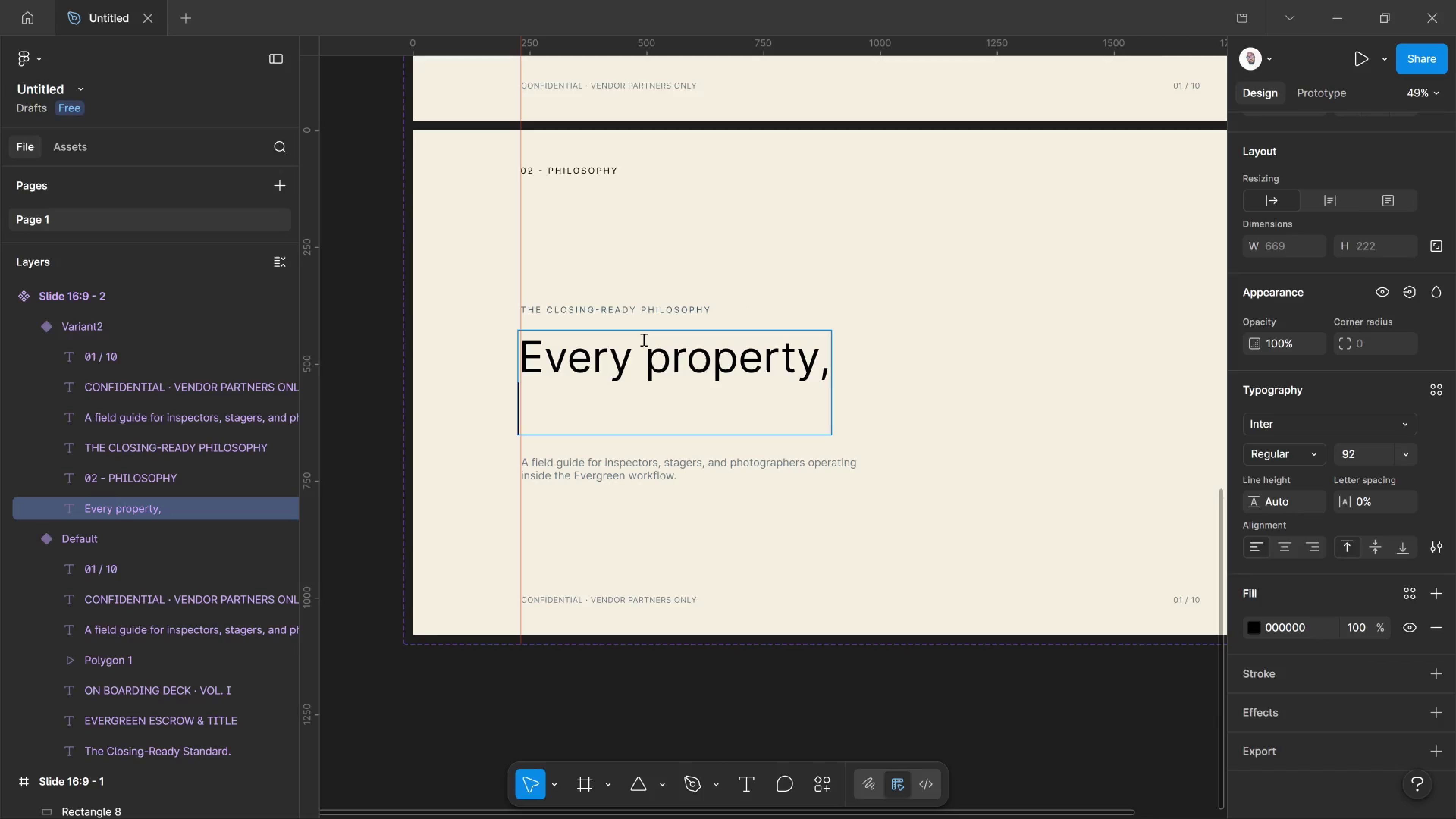 
key(Enter)
 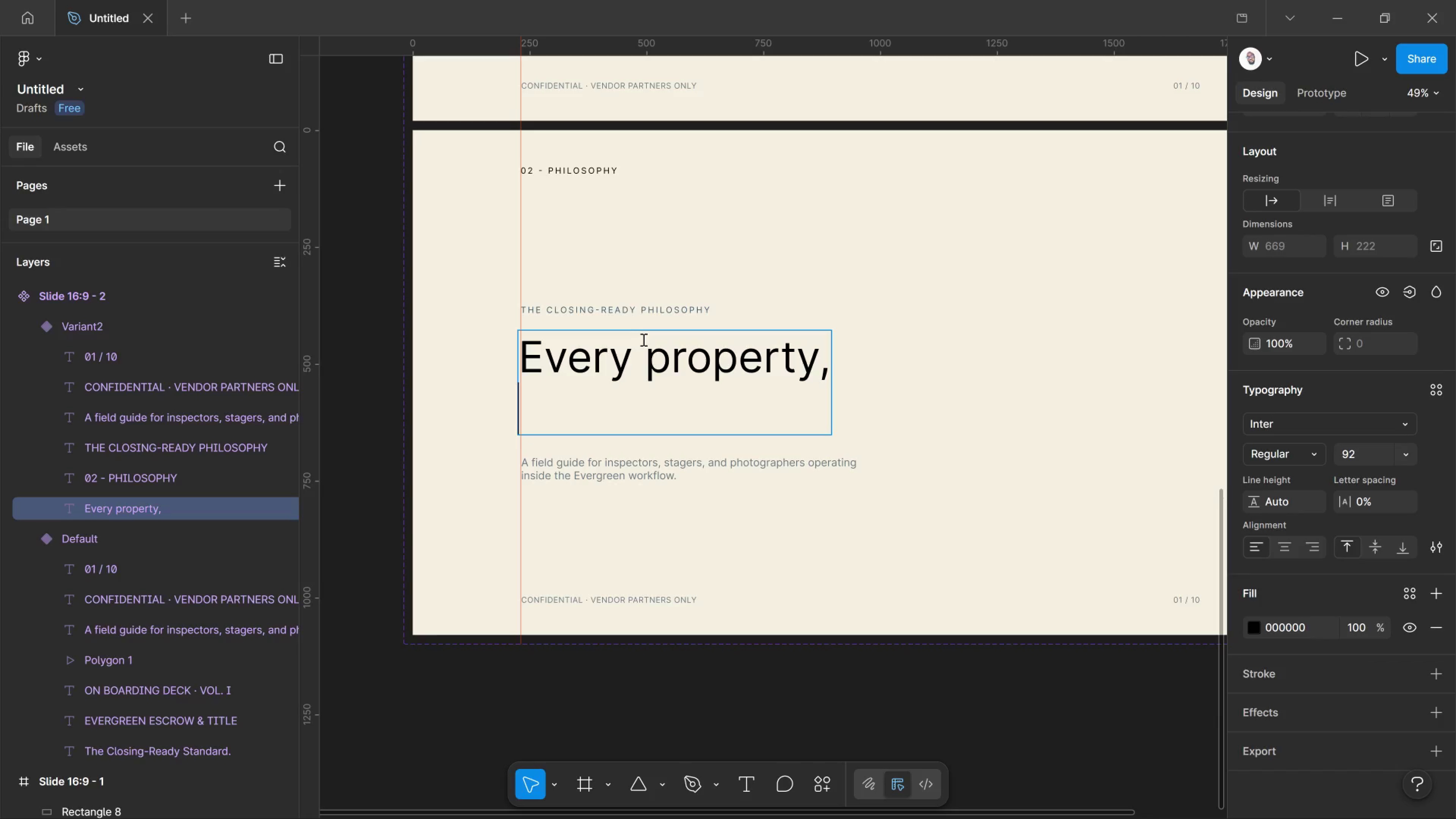 
type(closing )
key(Backspace)
type(-ready)
 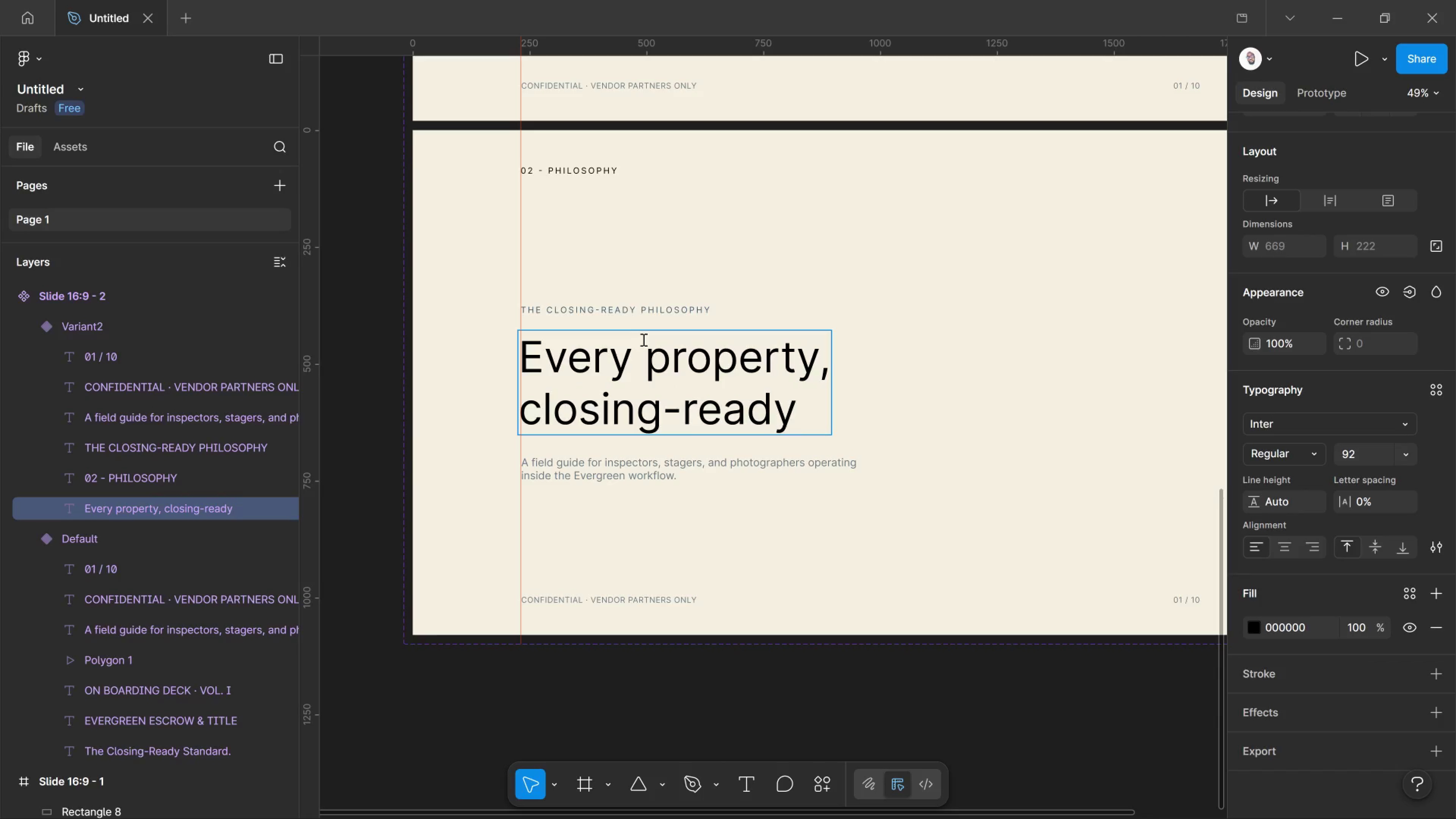 
key(Enter)
 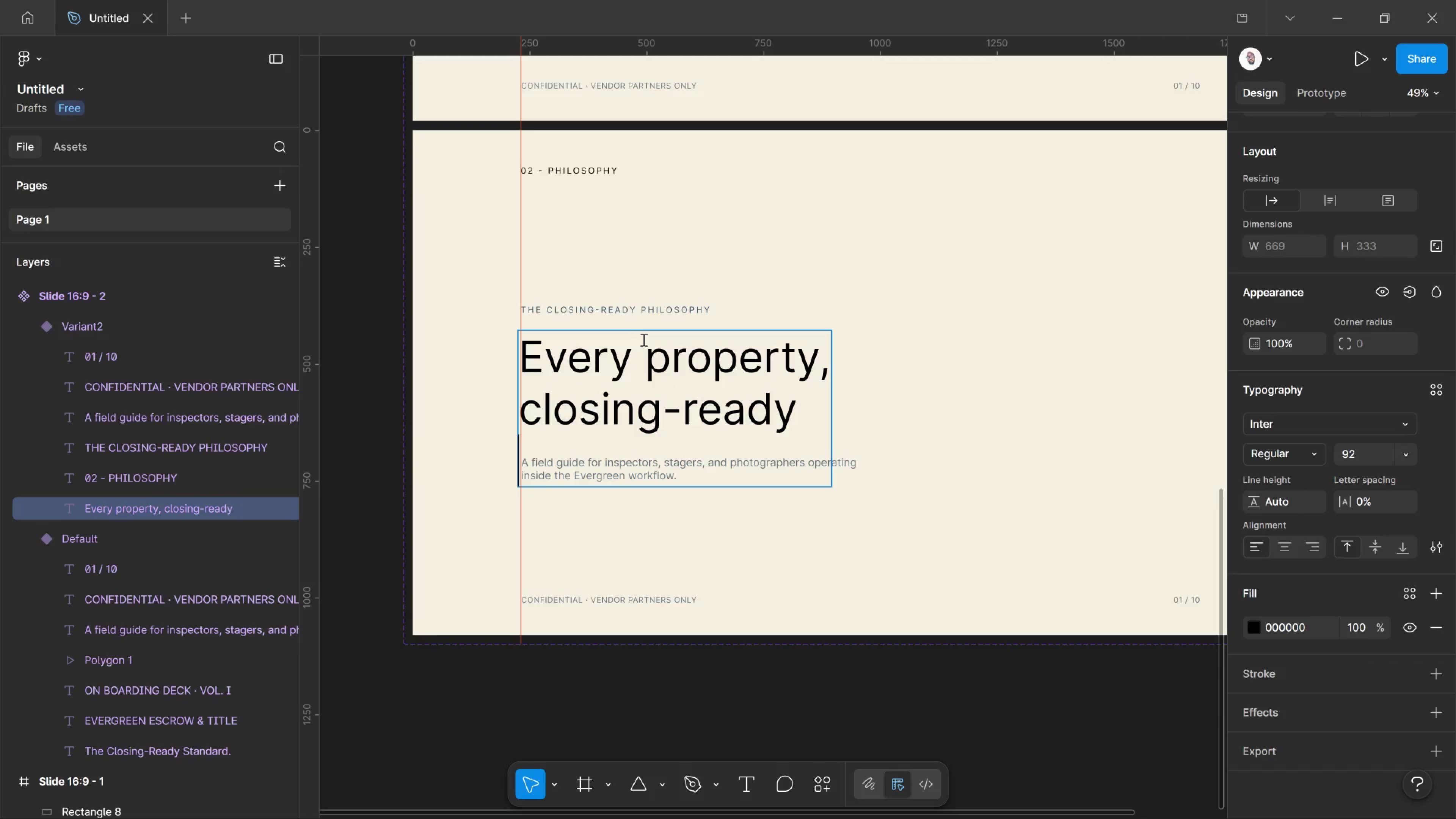 
type(before)
 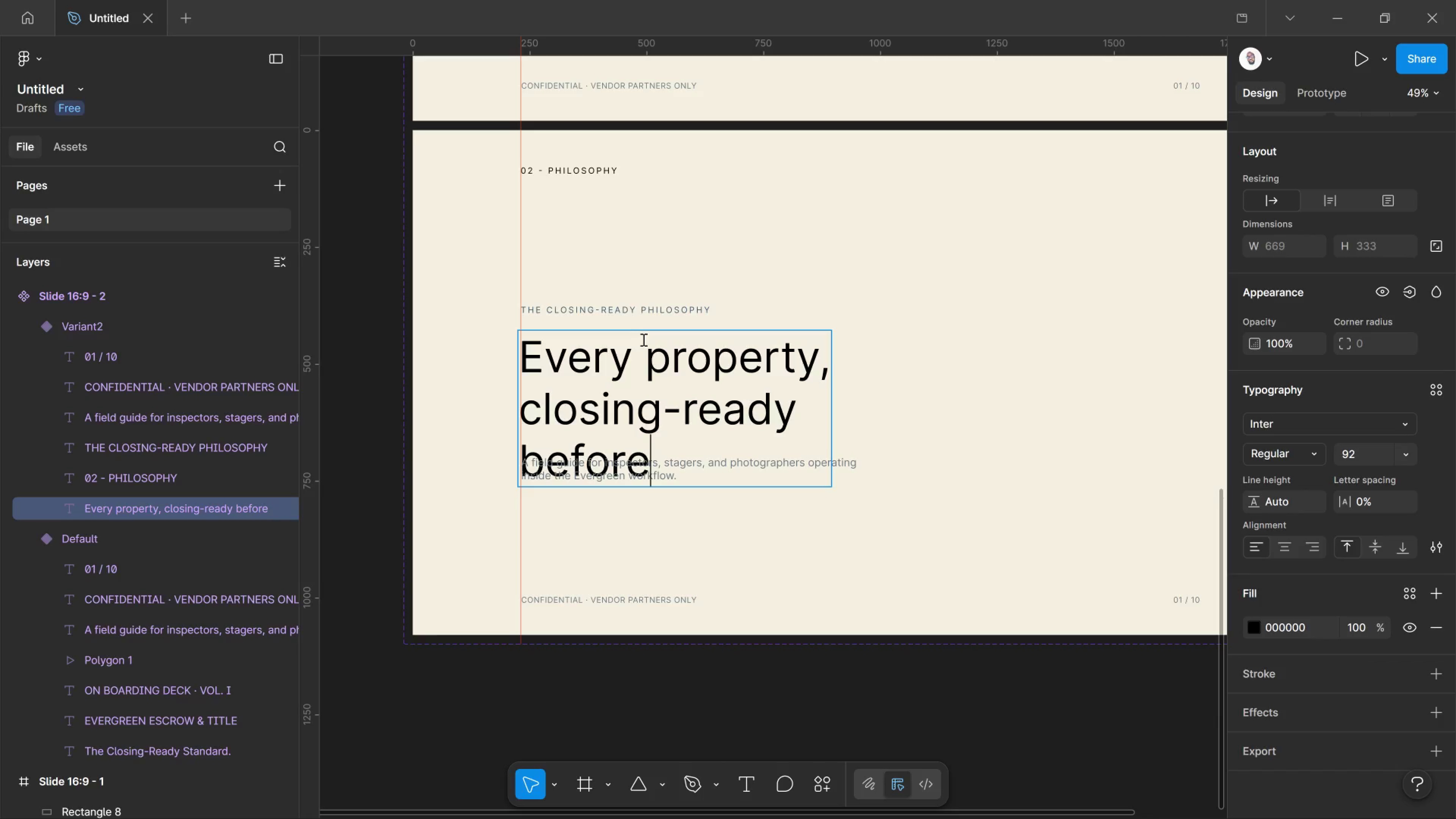 
key(Enter)
 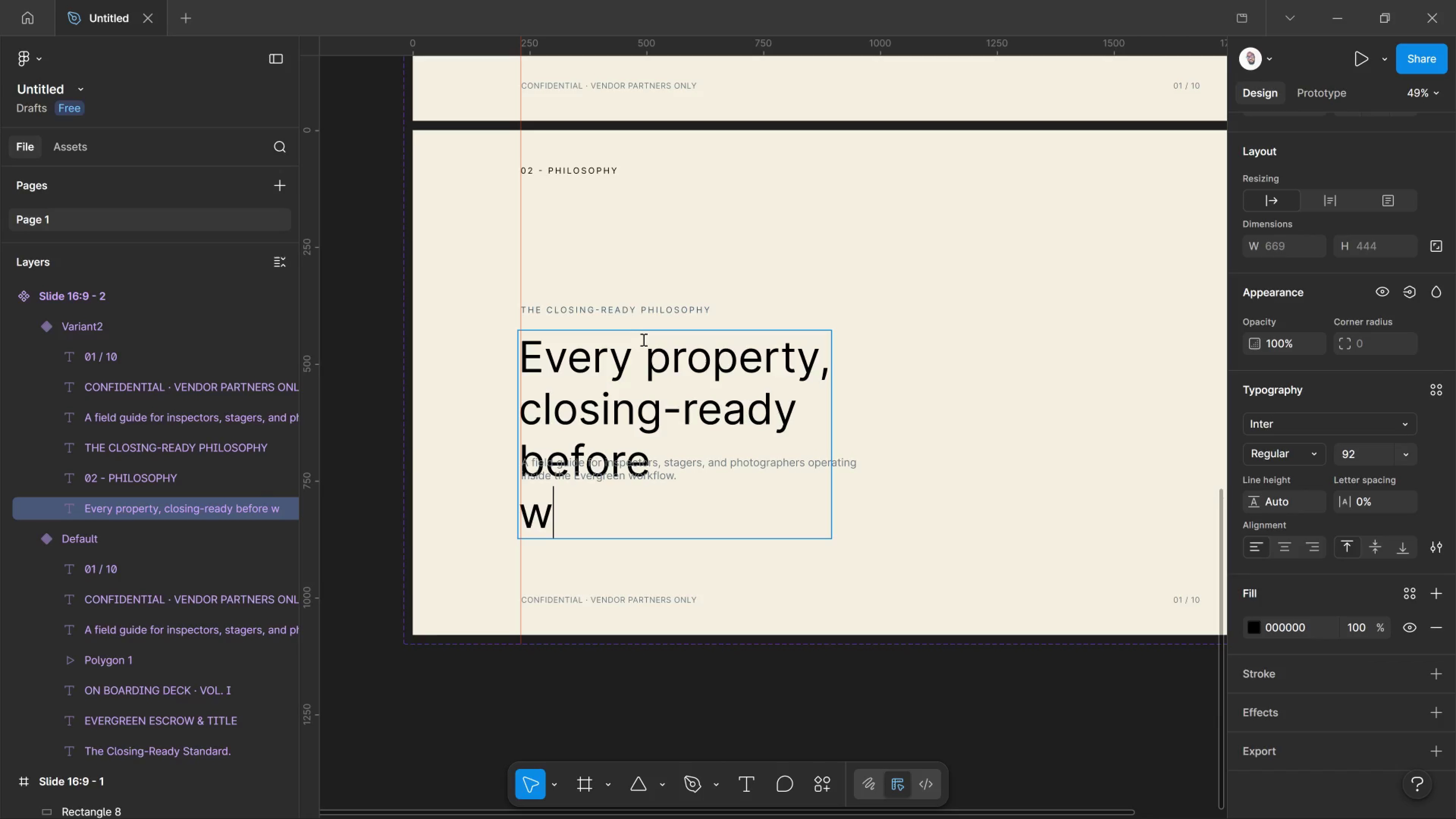 
type(walkthrough.)
 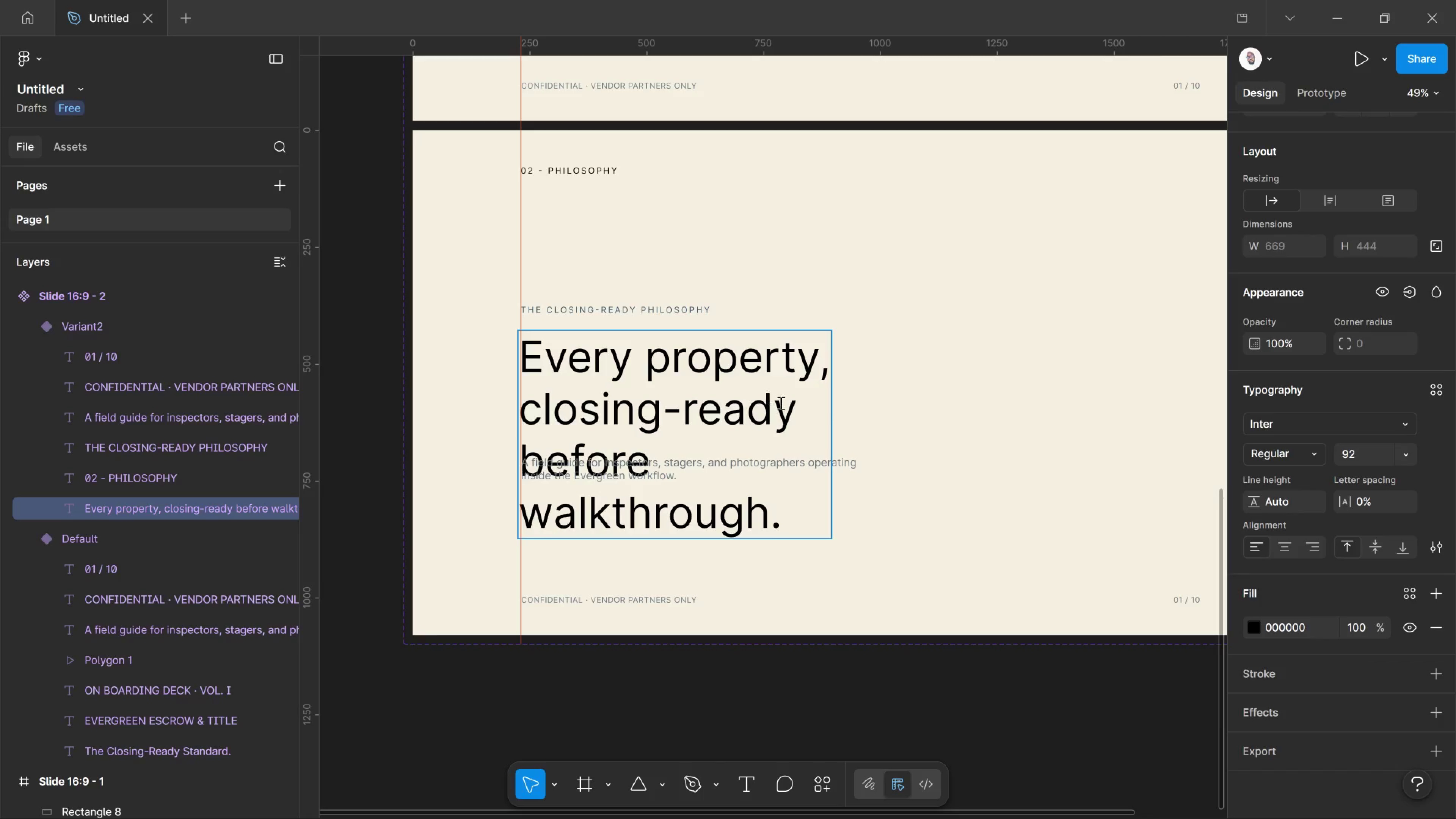 
left_click_drag(start_coordinate=[803, 415], to_coordinate=[464, 404])
 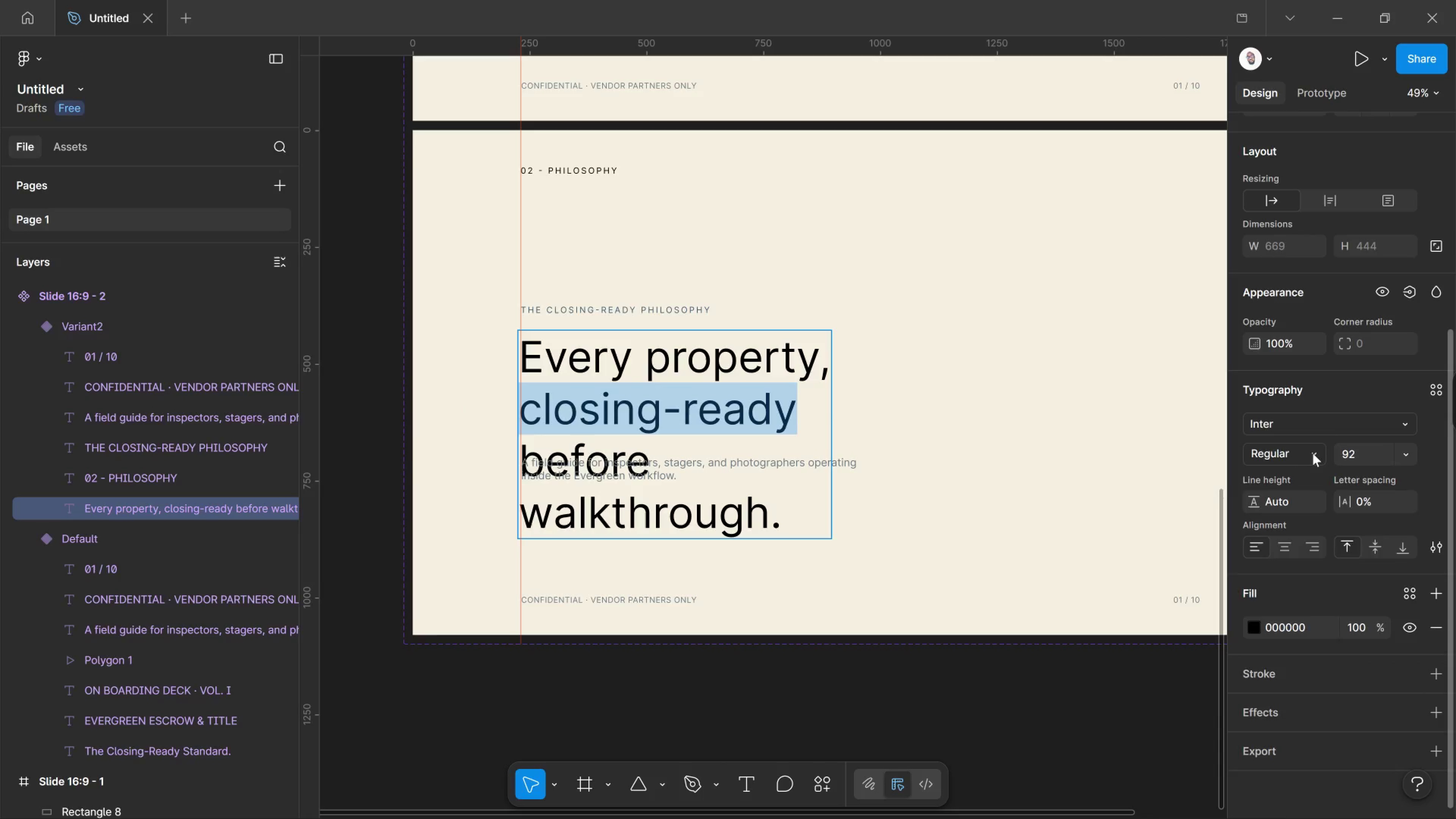 
left_click([1315, 453])
 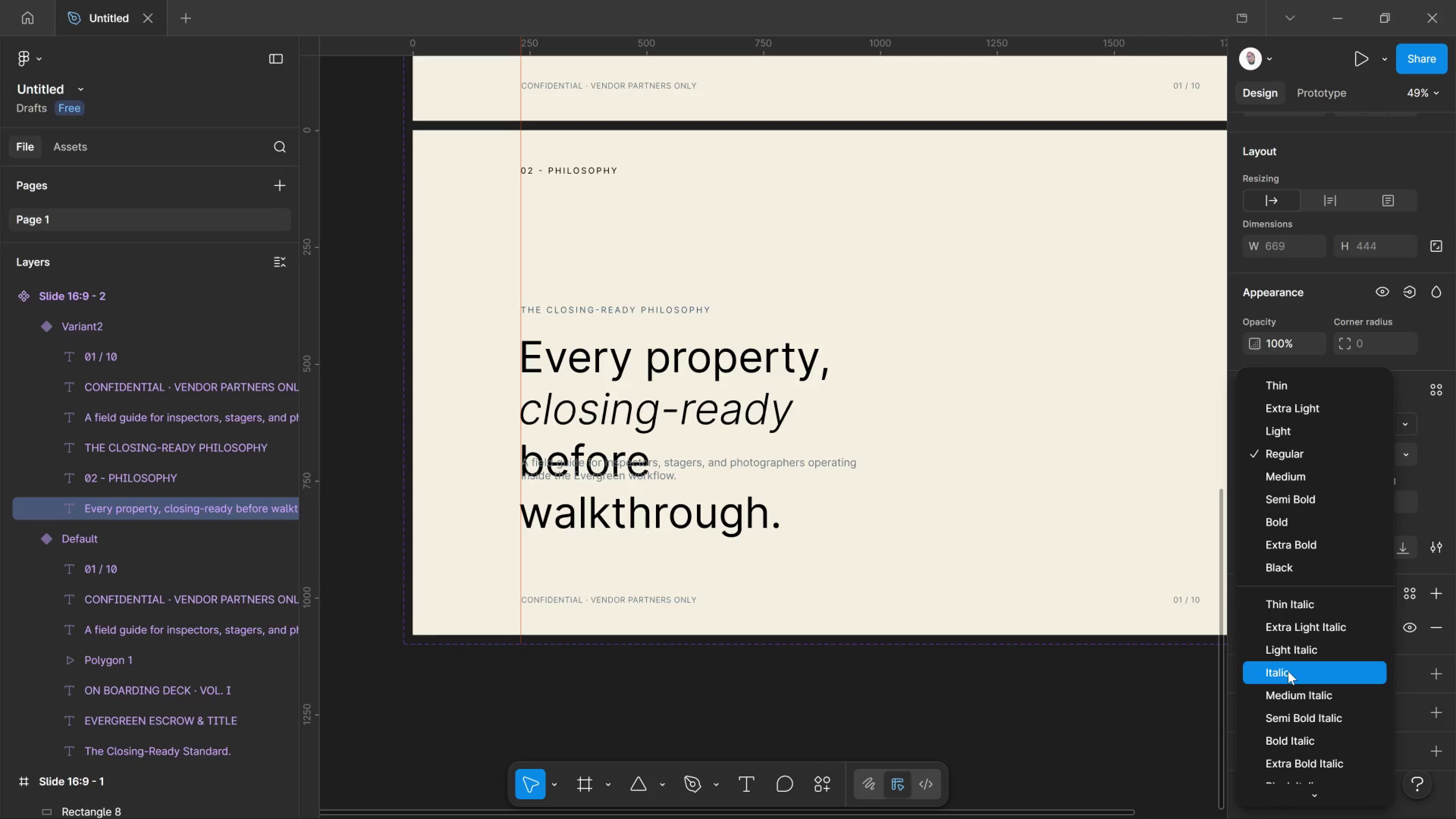 
left_click([1288, 671])
 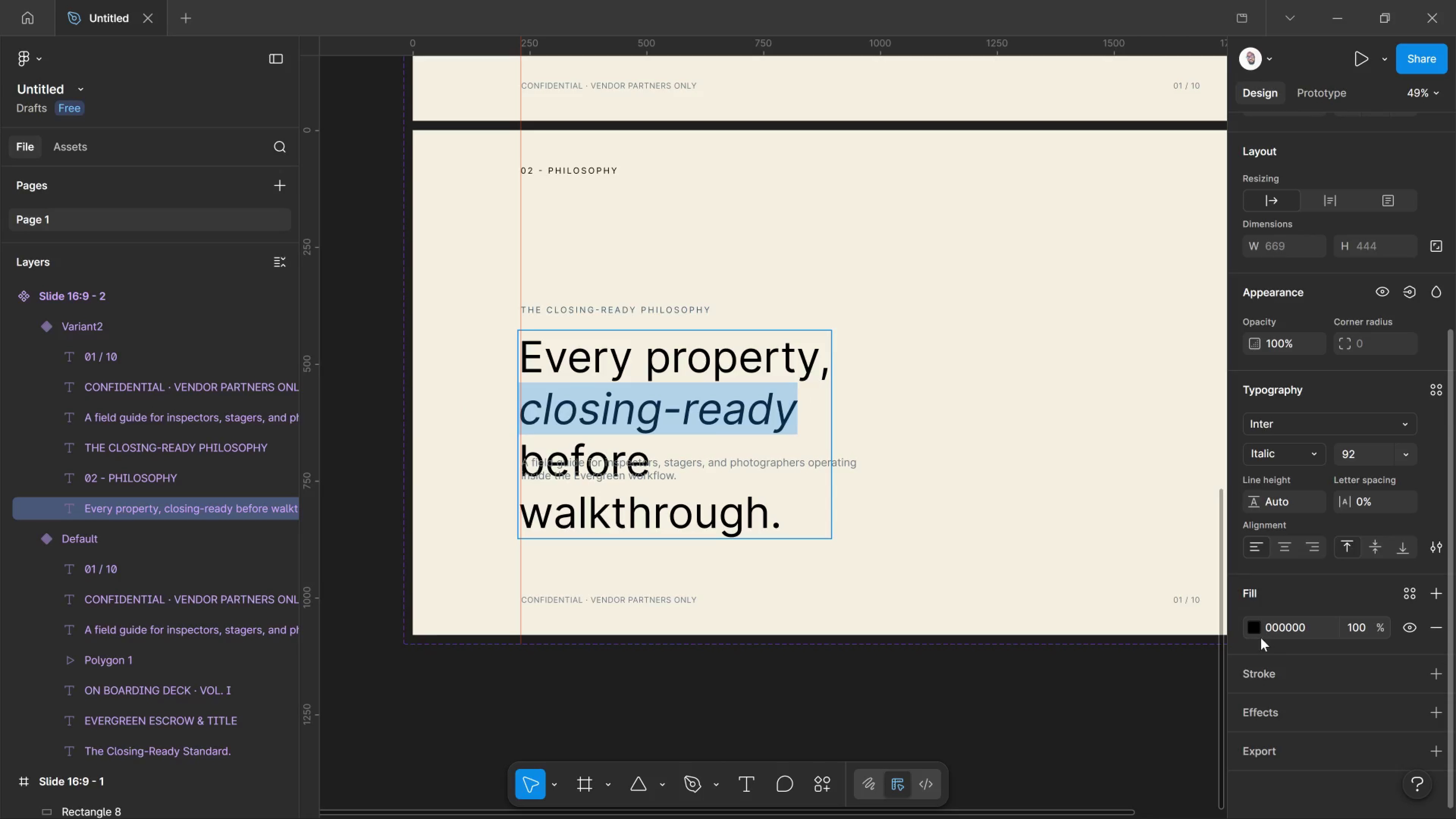 
left_click([1255, 623])
 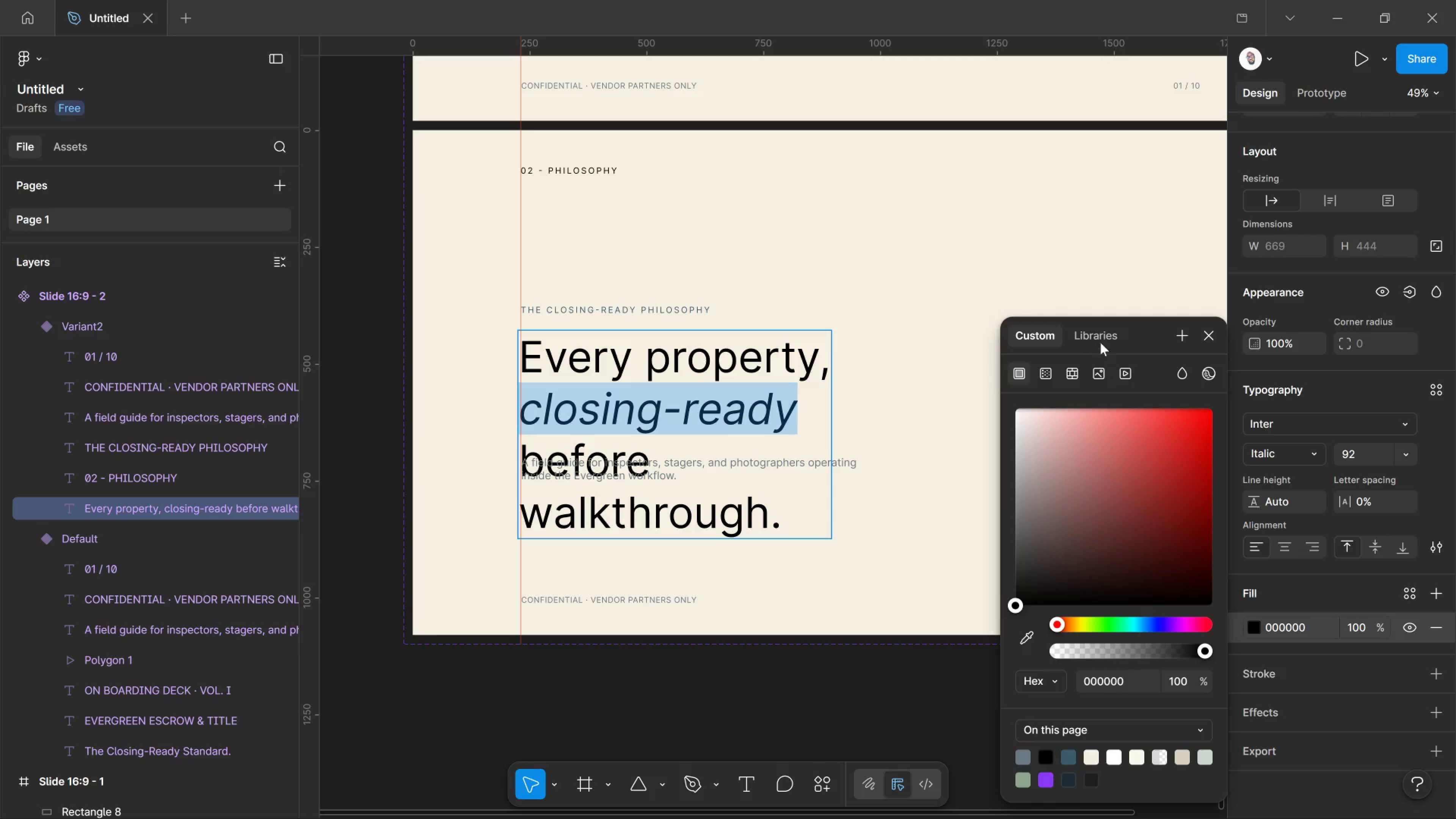 
left_click([1098, 340])
 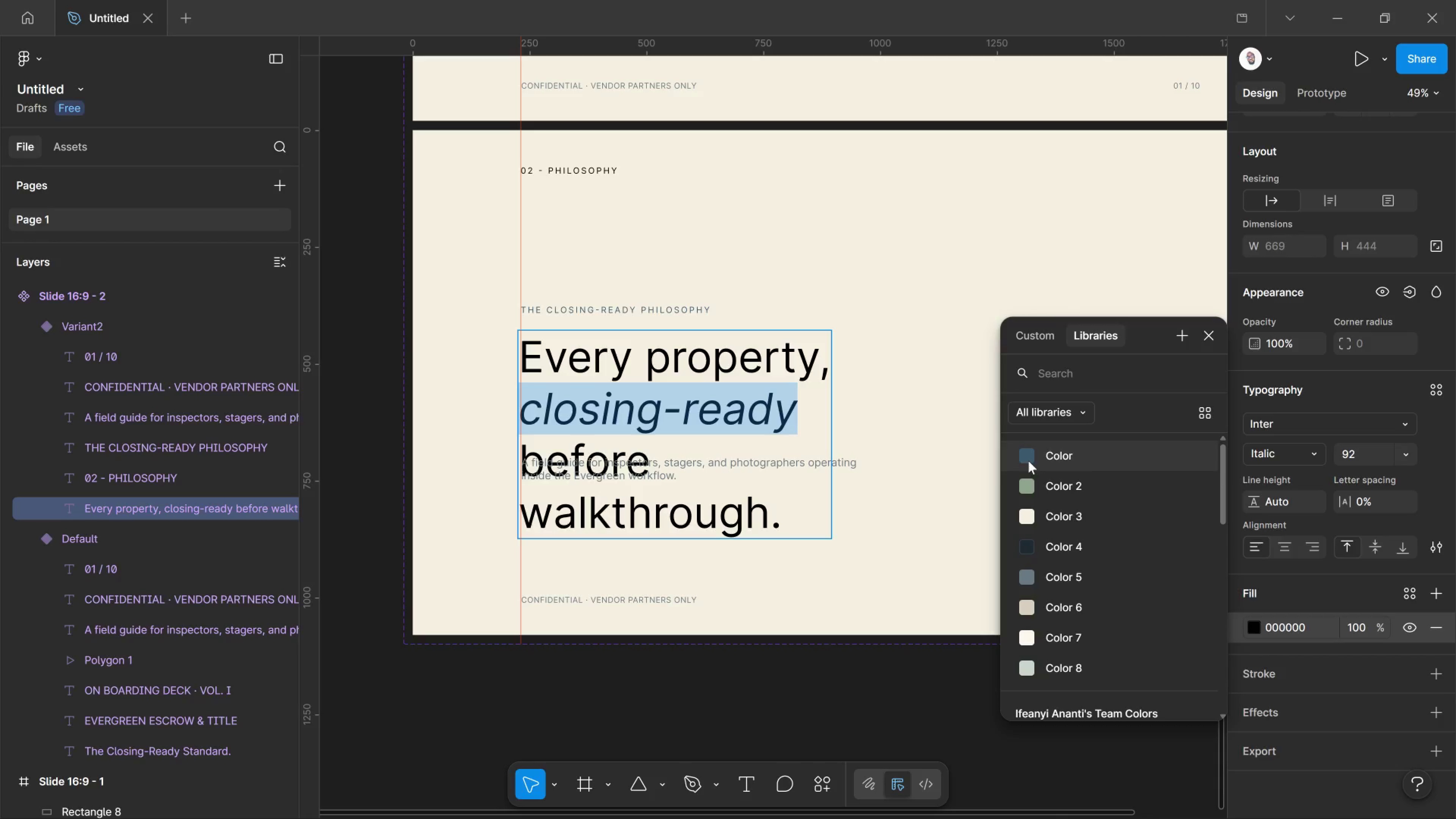 
left_click([1028, 461])
 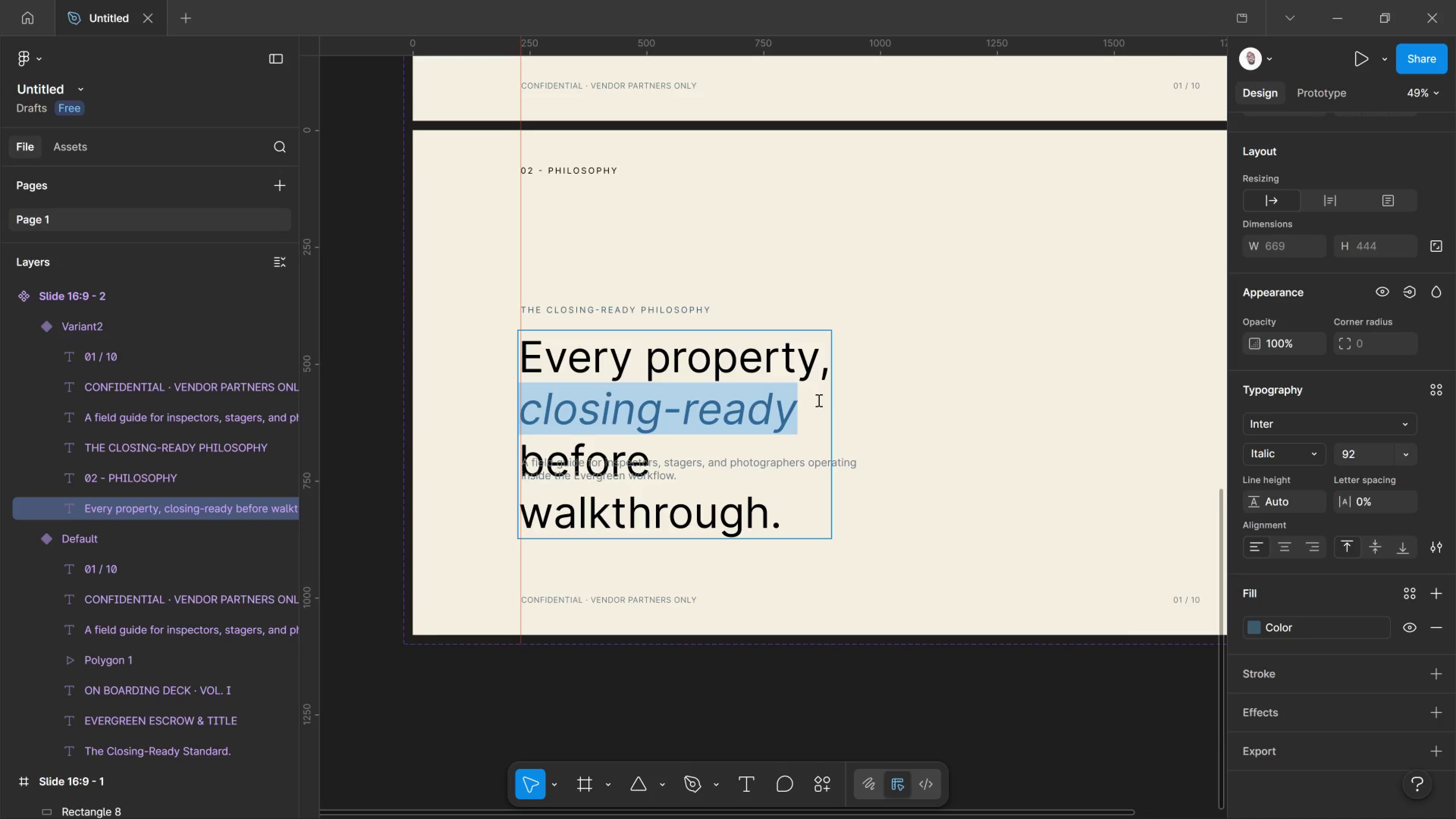 
key(Control+A)
 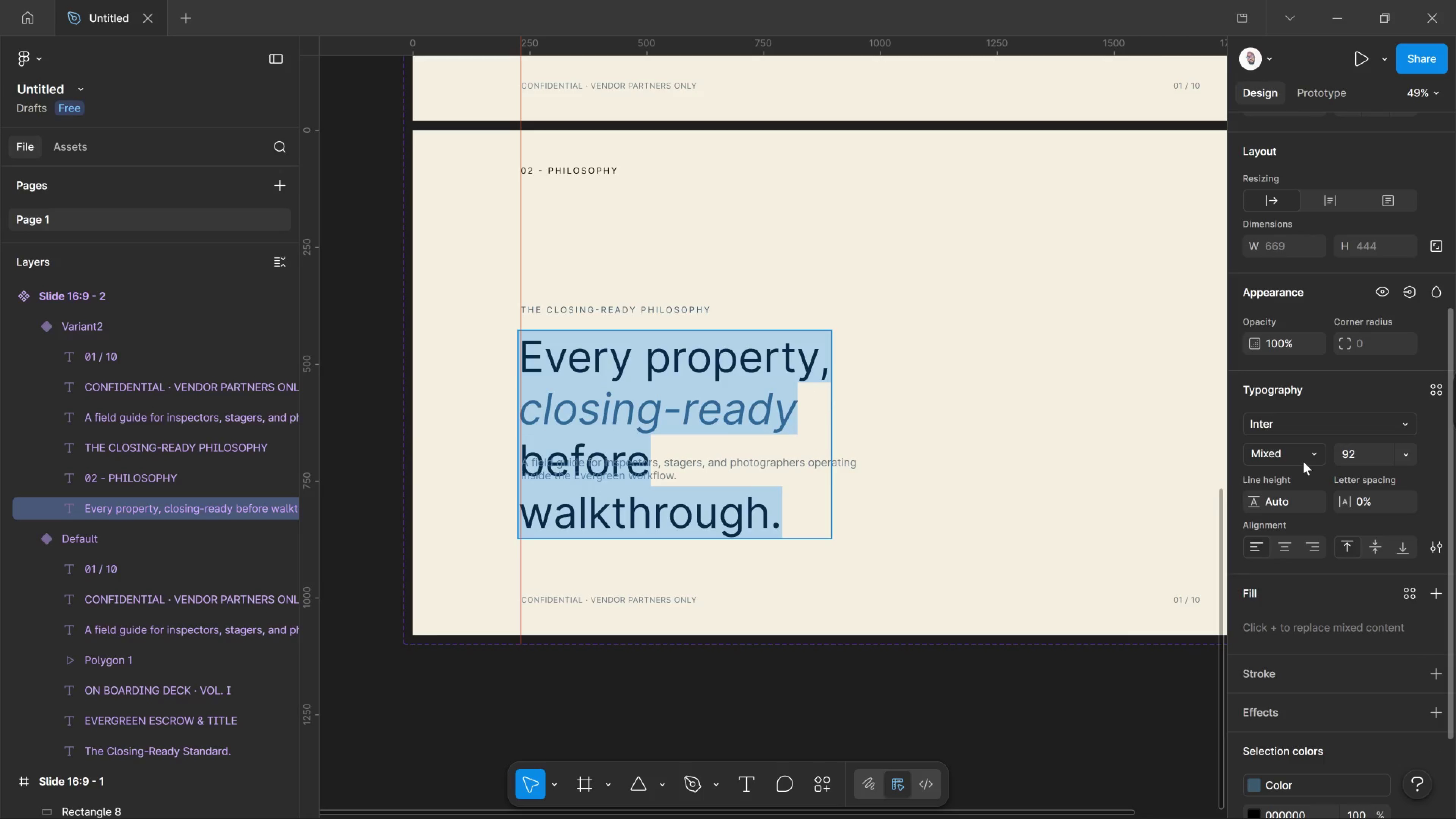 
left_click([1303, 461])
 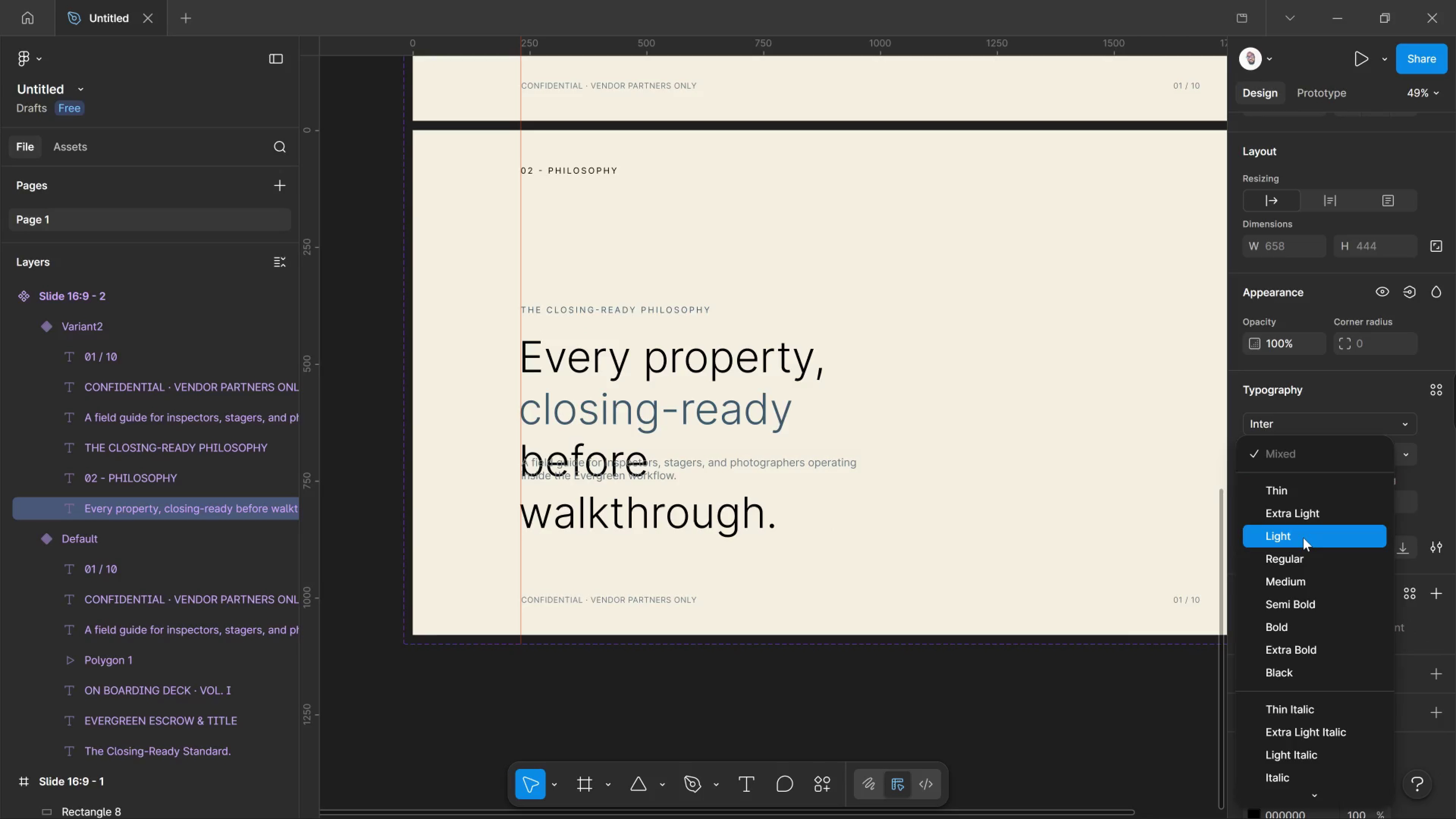 
left_click_drag(start_coordinate=[1303, 538], to_coordinate=[1305, 538])
 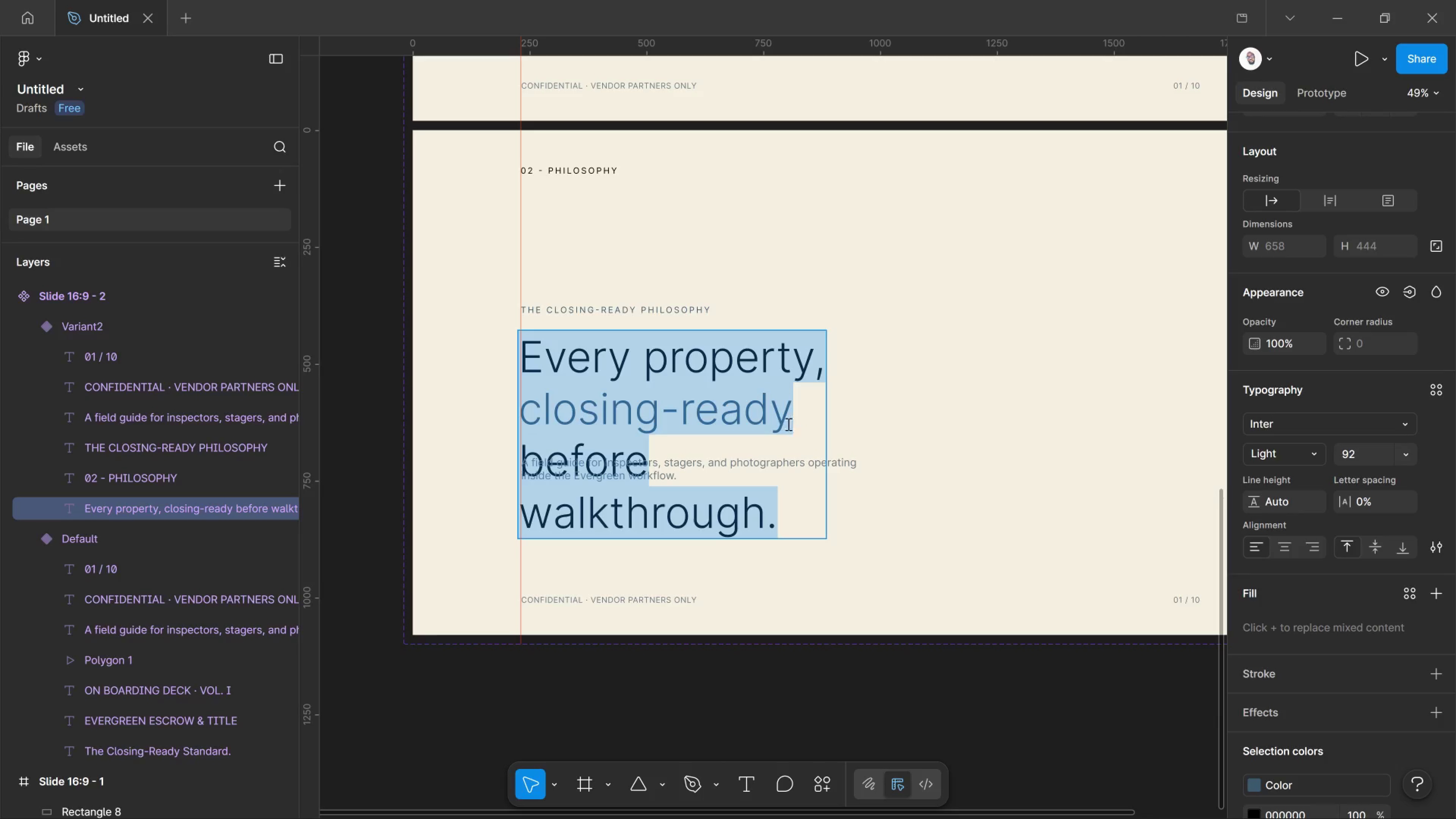 
left_click([786, 422])
 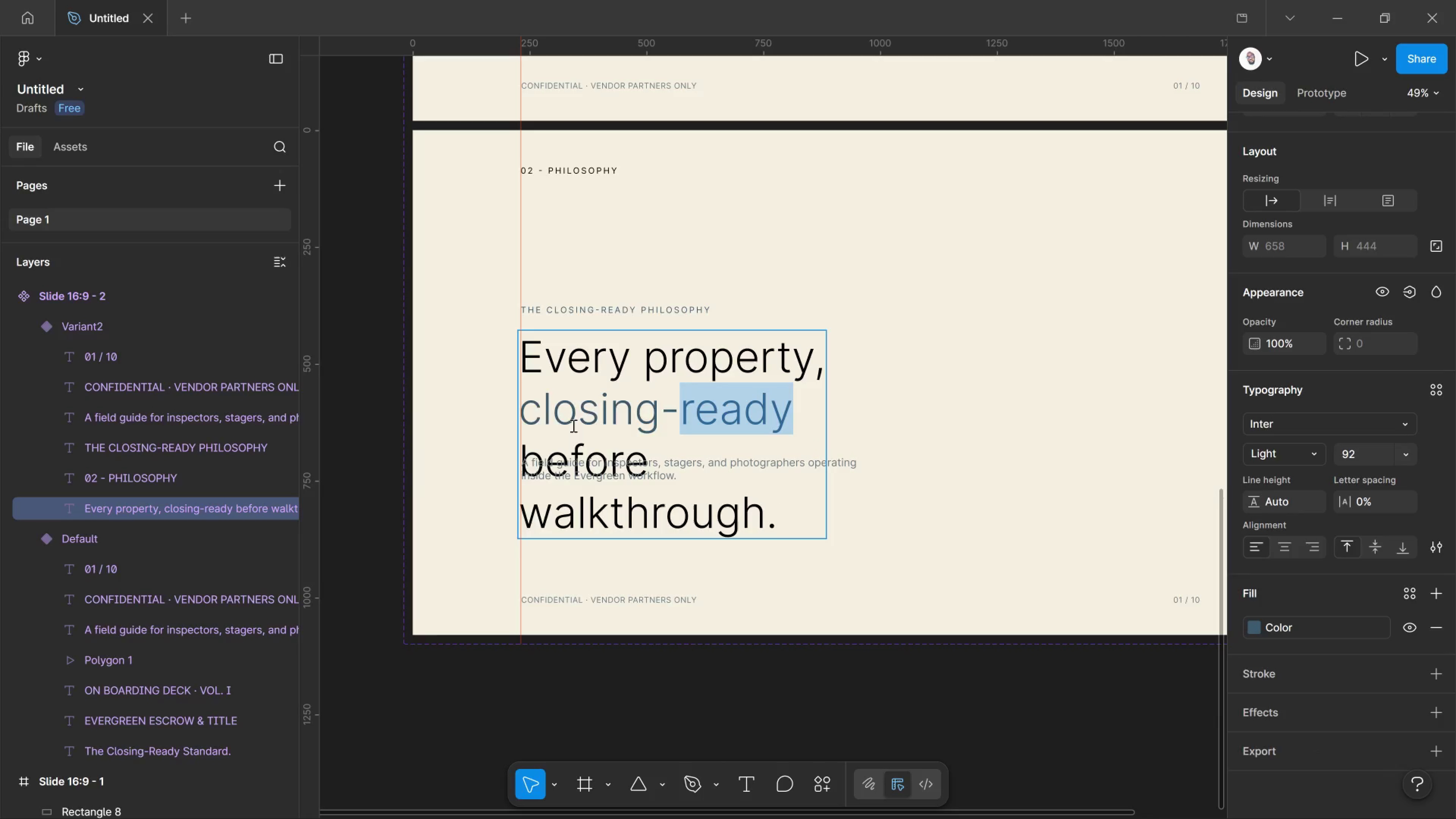 
left_click_drag(start_coordinate=[786, 422], to_coordinate=[438, 427])
 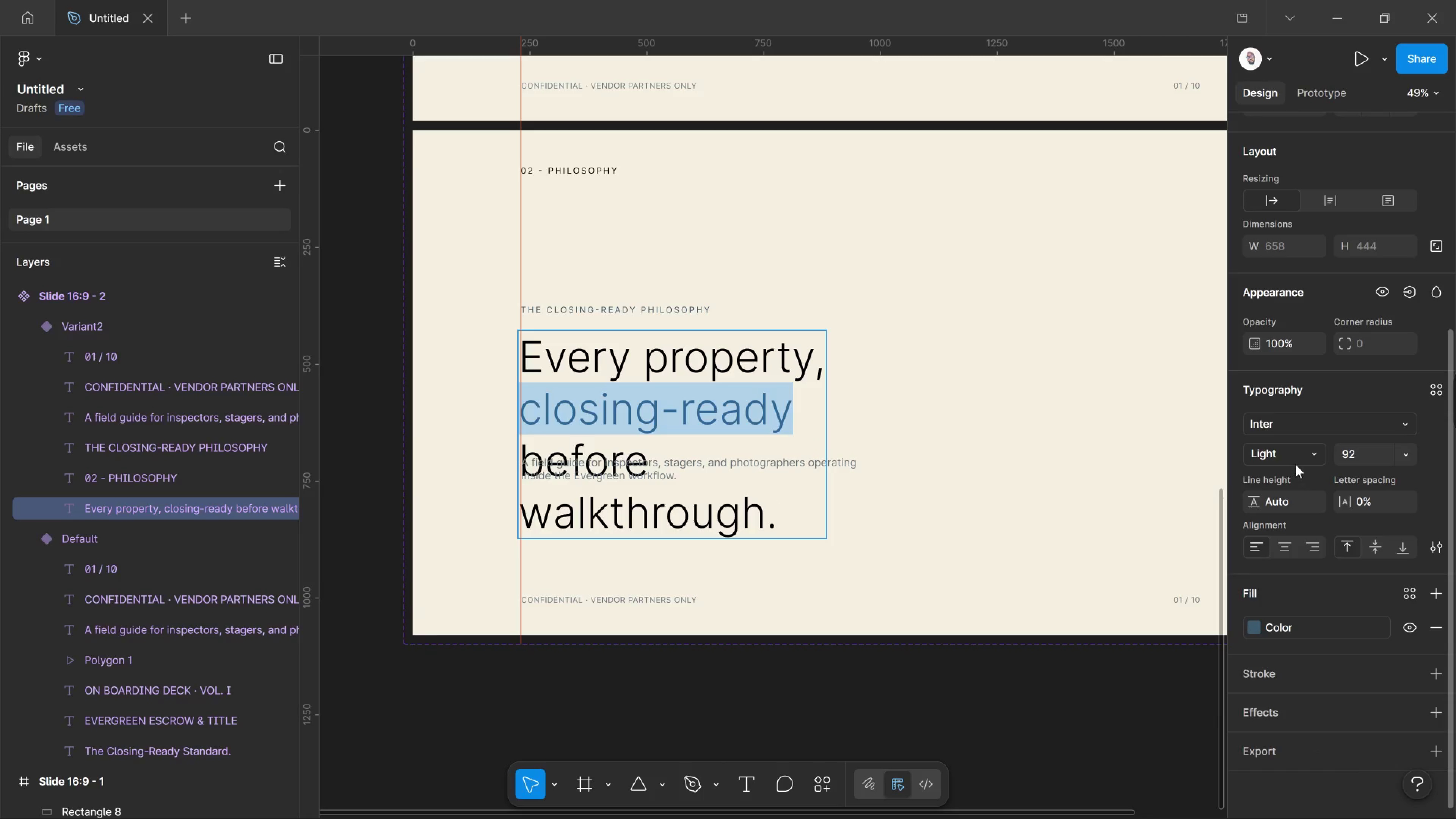 
left_click_drag(start_coordinate=[1303, 457], to_coordinate=[1307, 457])
 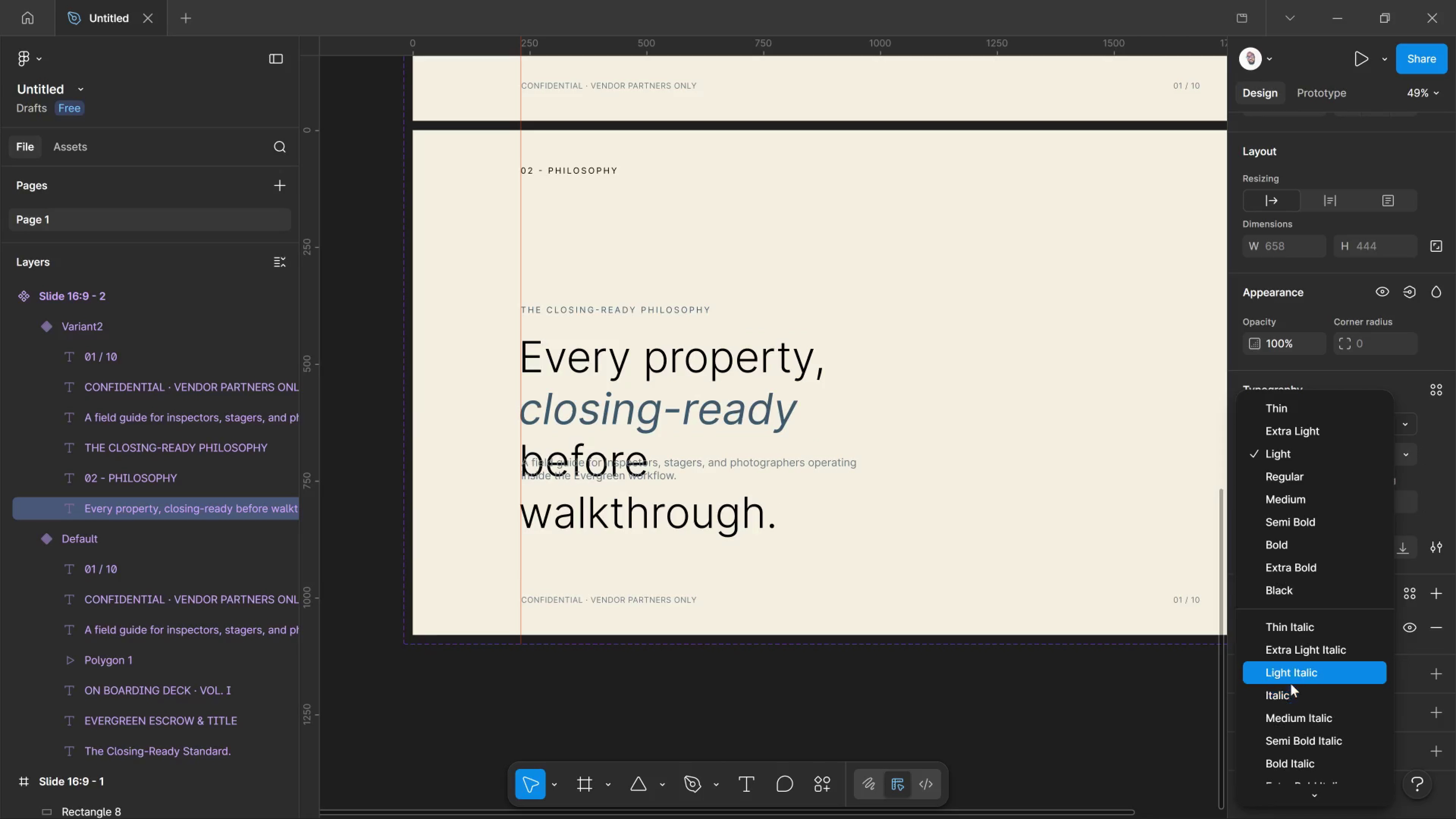 
left_click([1293, 680])
 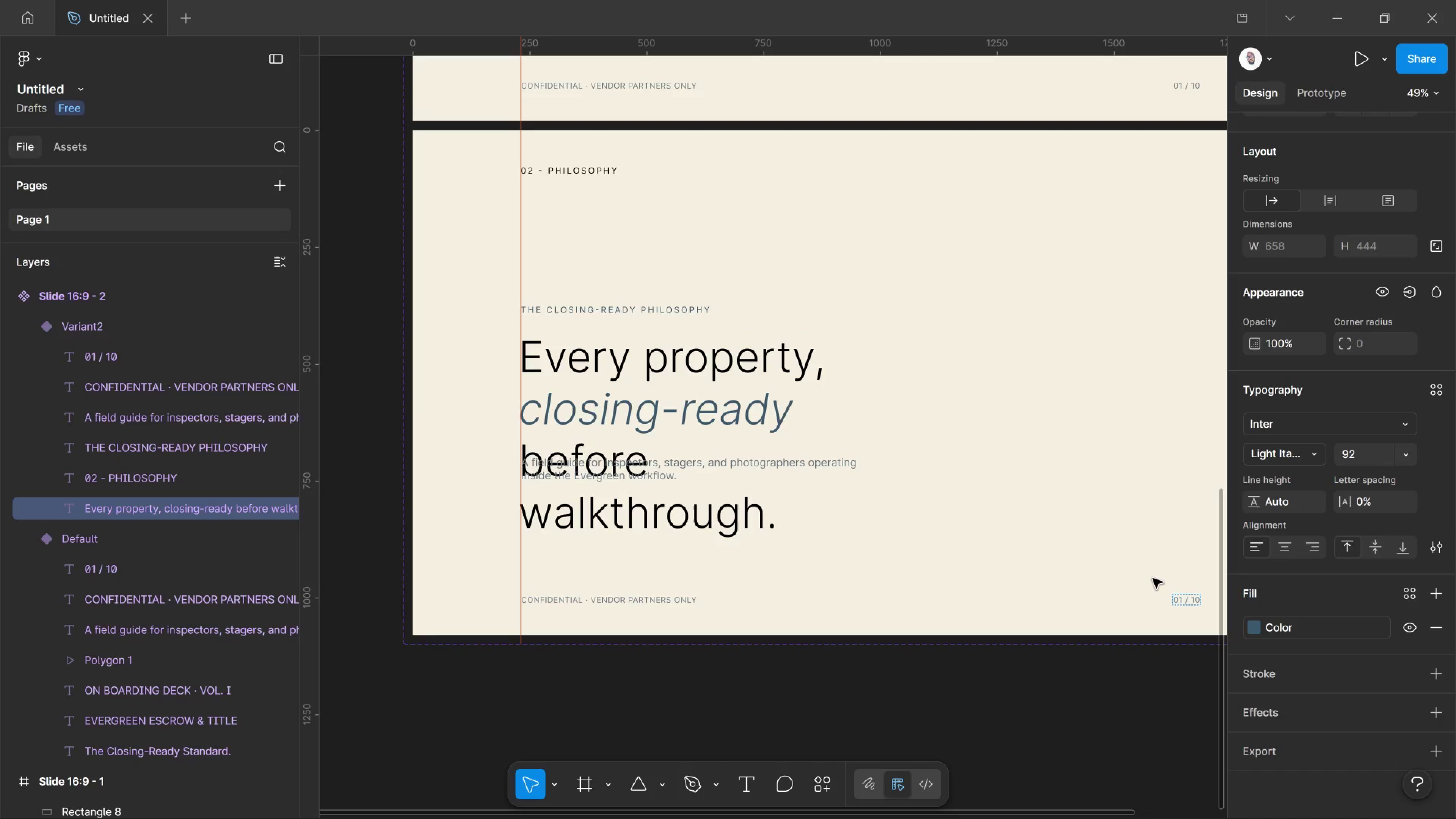 
key(Control+A)
 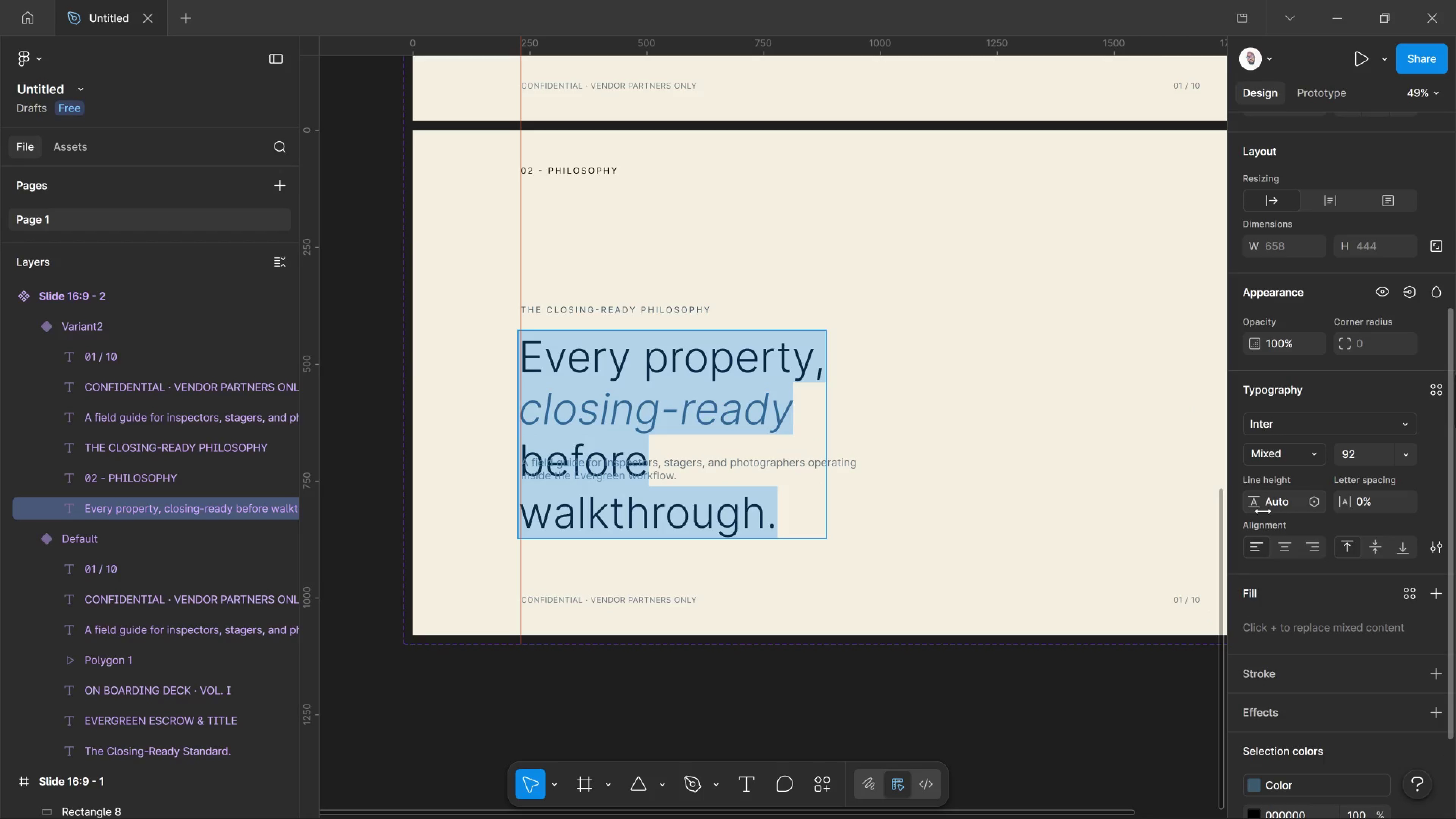 
left_click_drag(start_coordinate=[1260, 509], to_coordinate=[273, 421])
 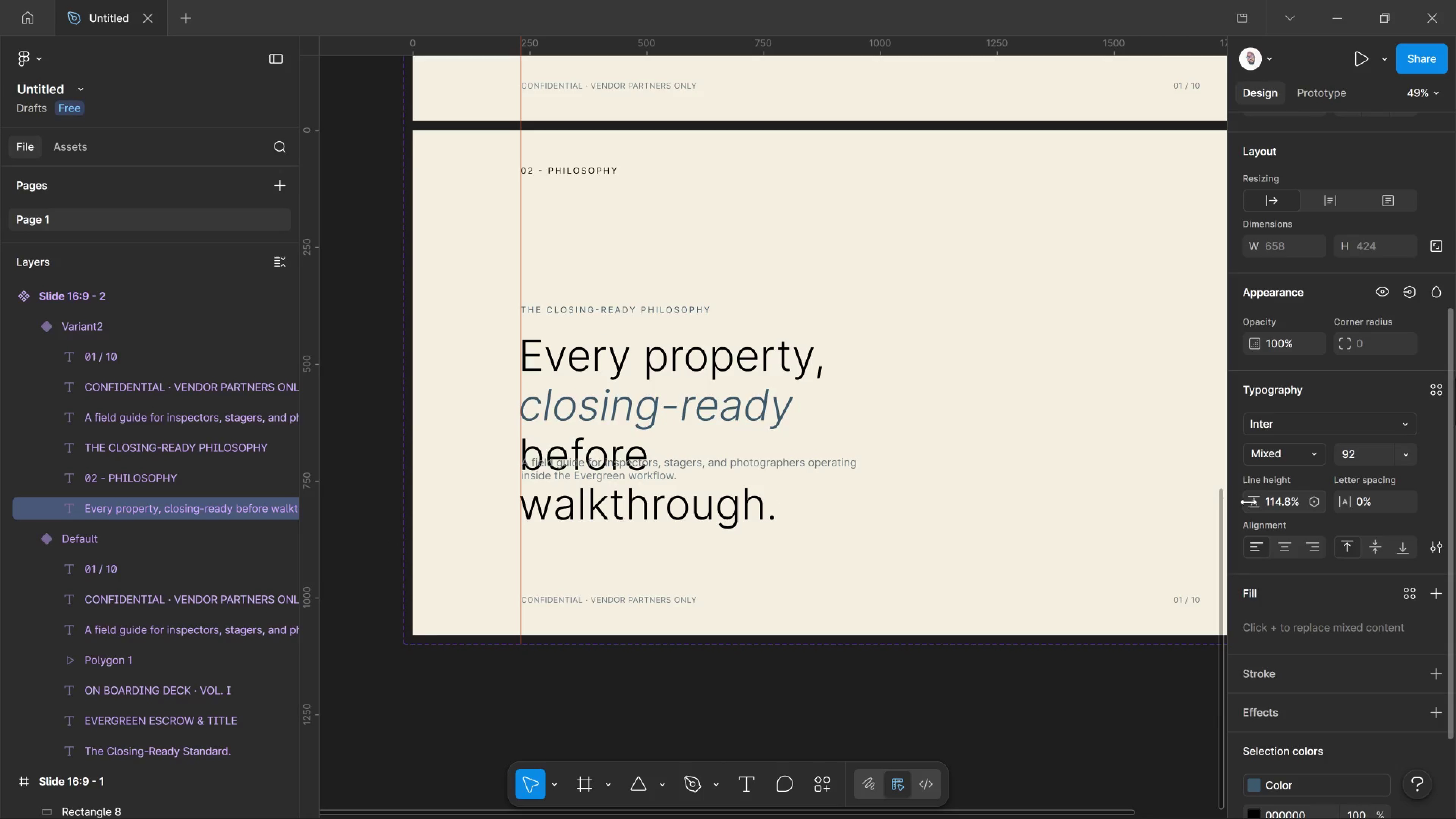 
left_click_drag(start_coordinate=[1249, 502], to_coordinate=[405, 349])
 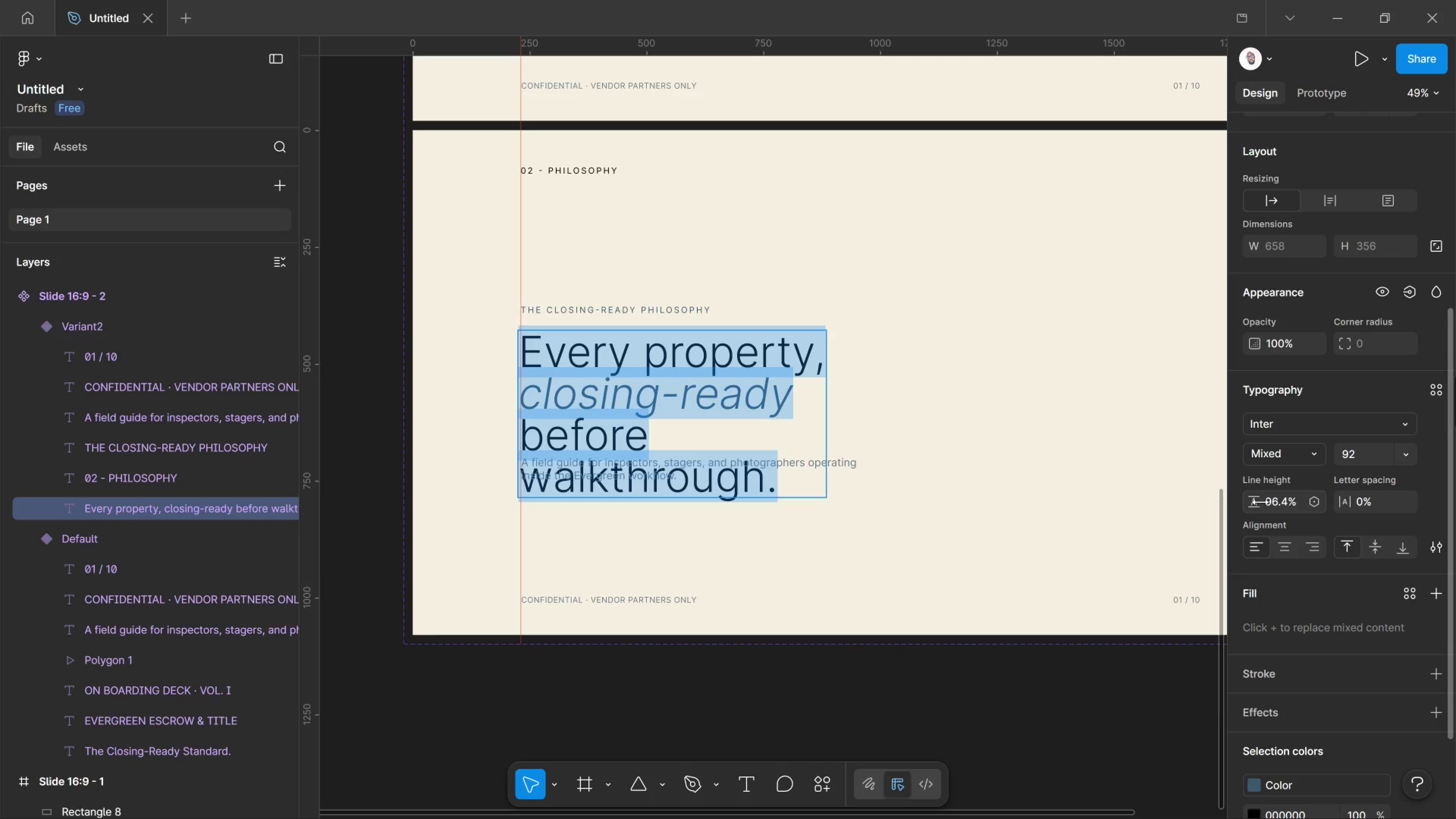 
left_click_drag(start_coordinate=[1259, 502], to_coordinate=[669, 416])
 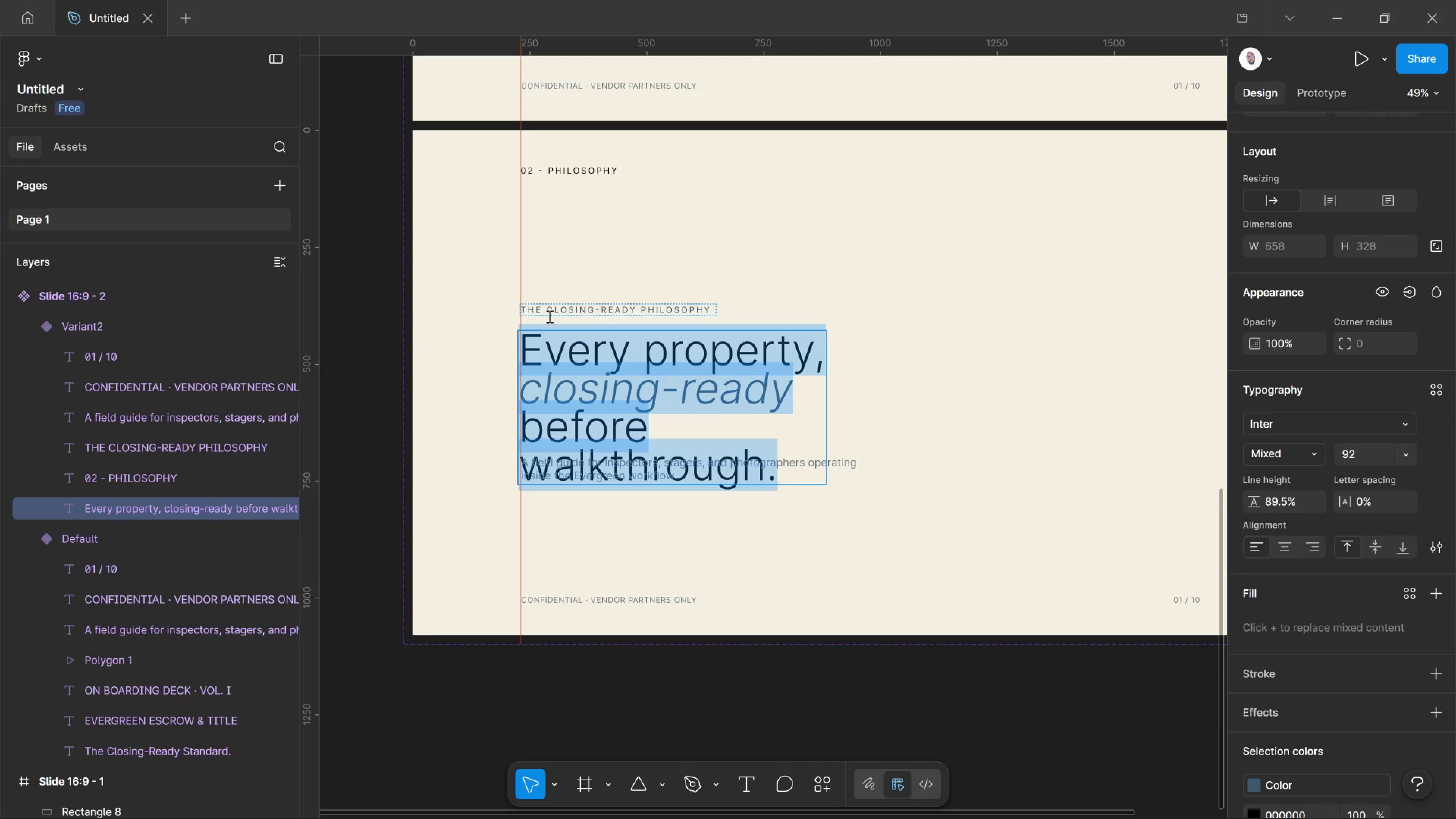 
left_click([351, 334])
 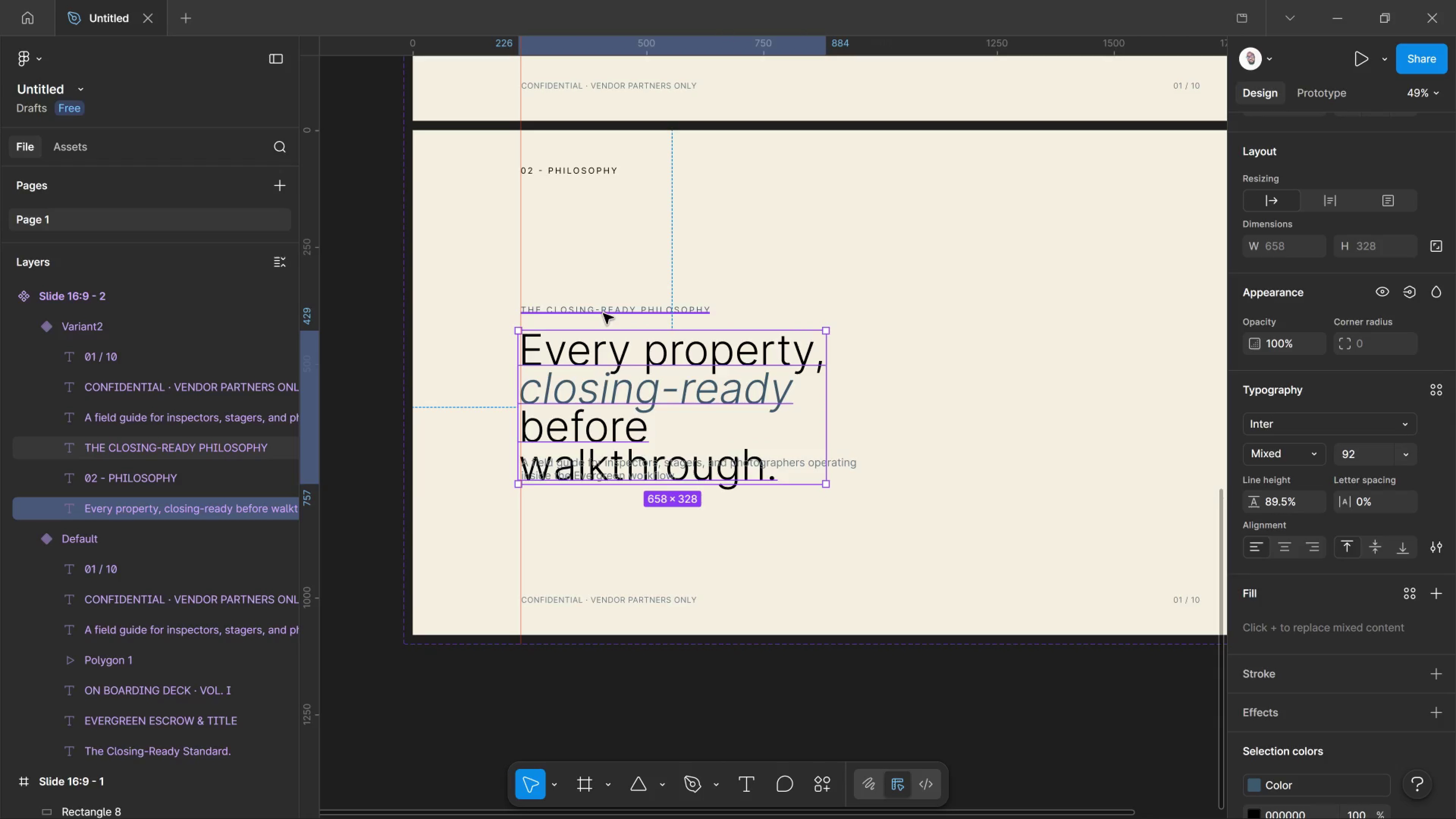 
hold_key(key=ShiftLeft, duration=0.63)
left_click([603, 314])
 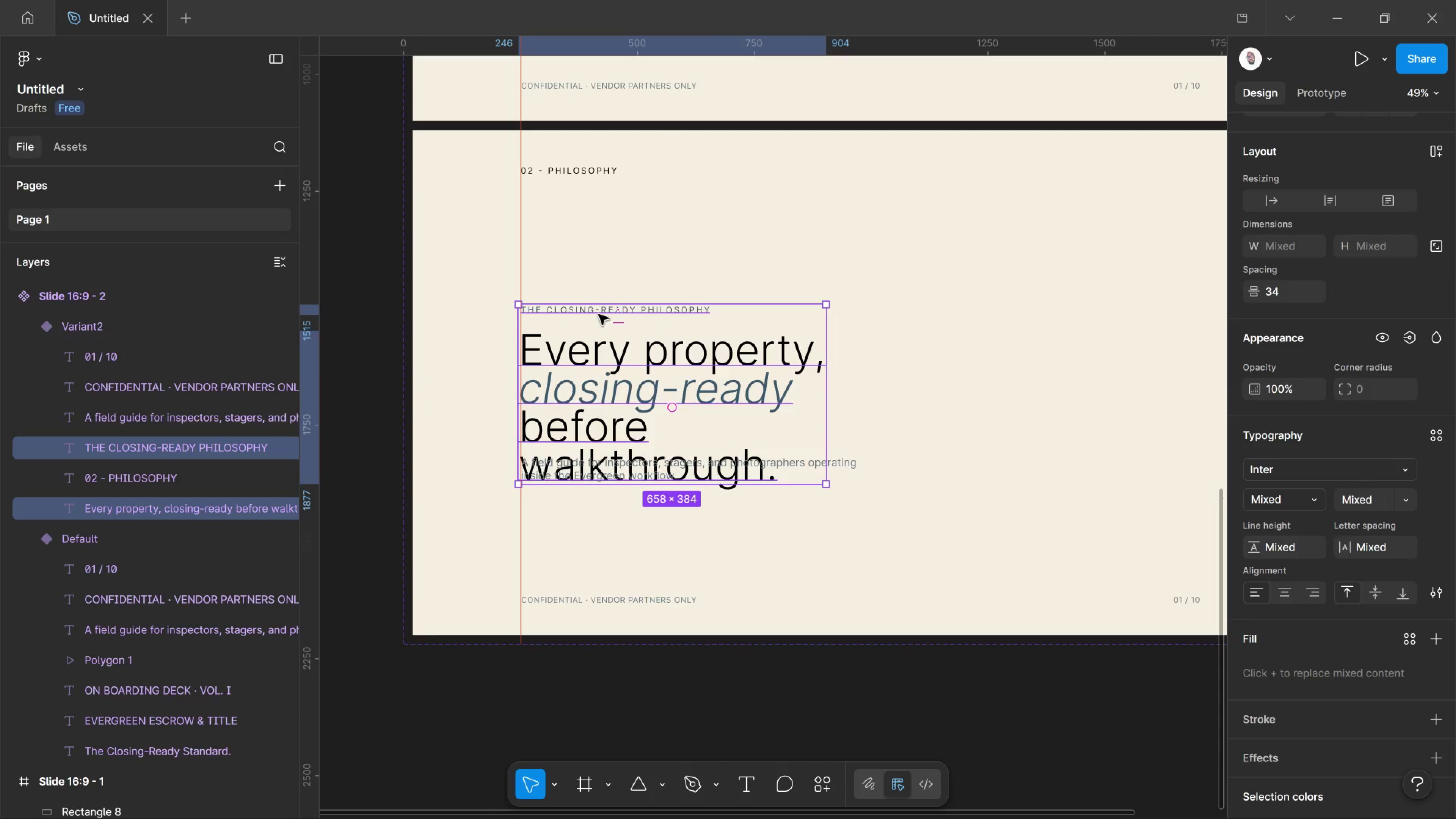 
key(Shift+ArrowUp)
 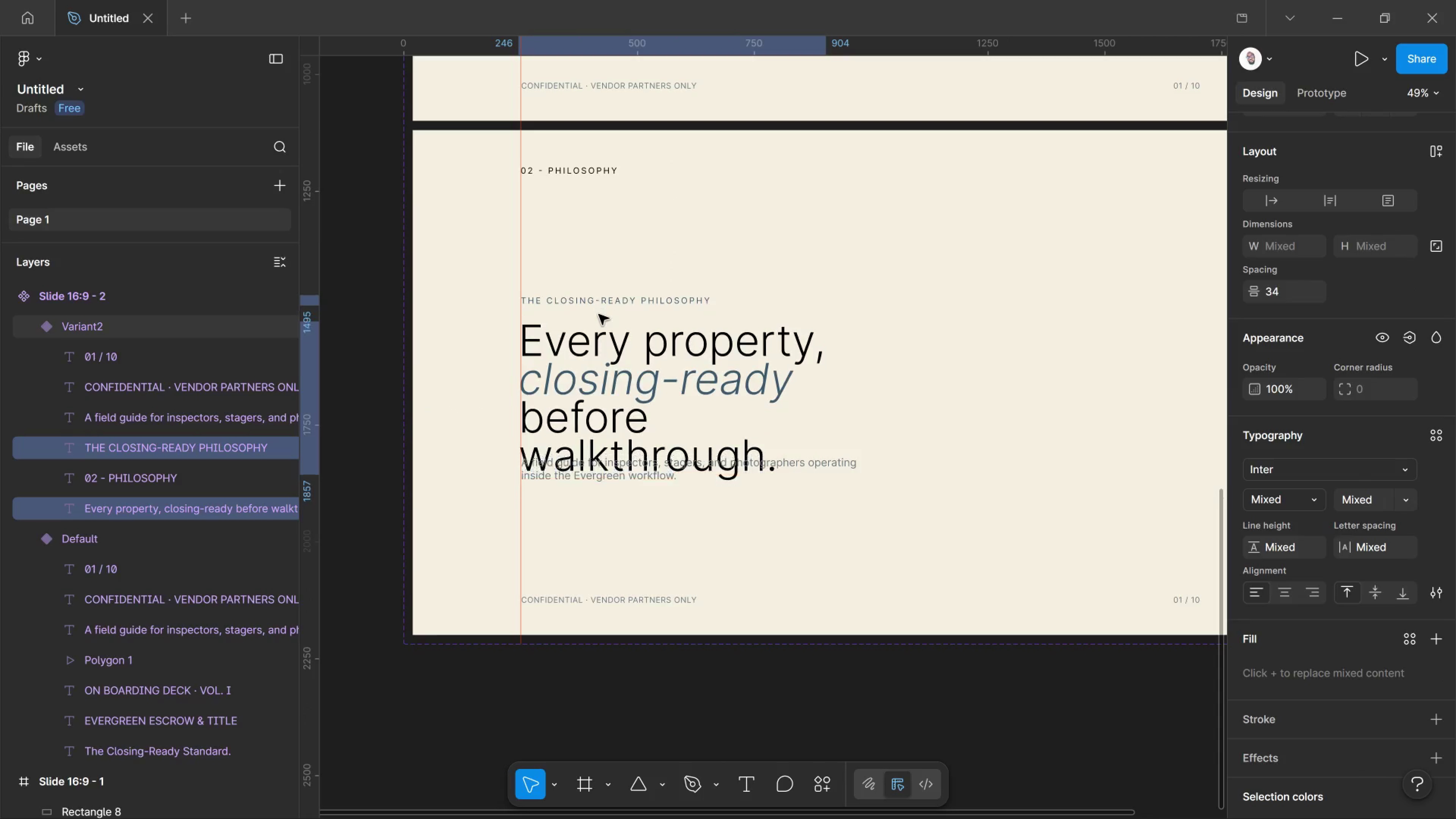 
hold_key(key=ArrowUp, duration=0.77)
 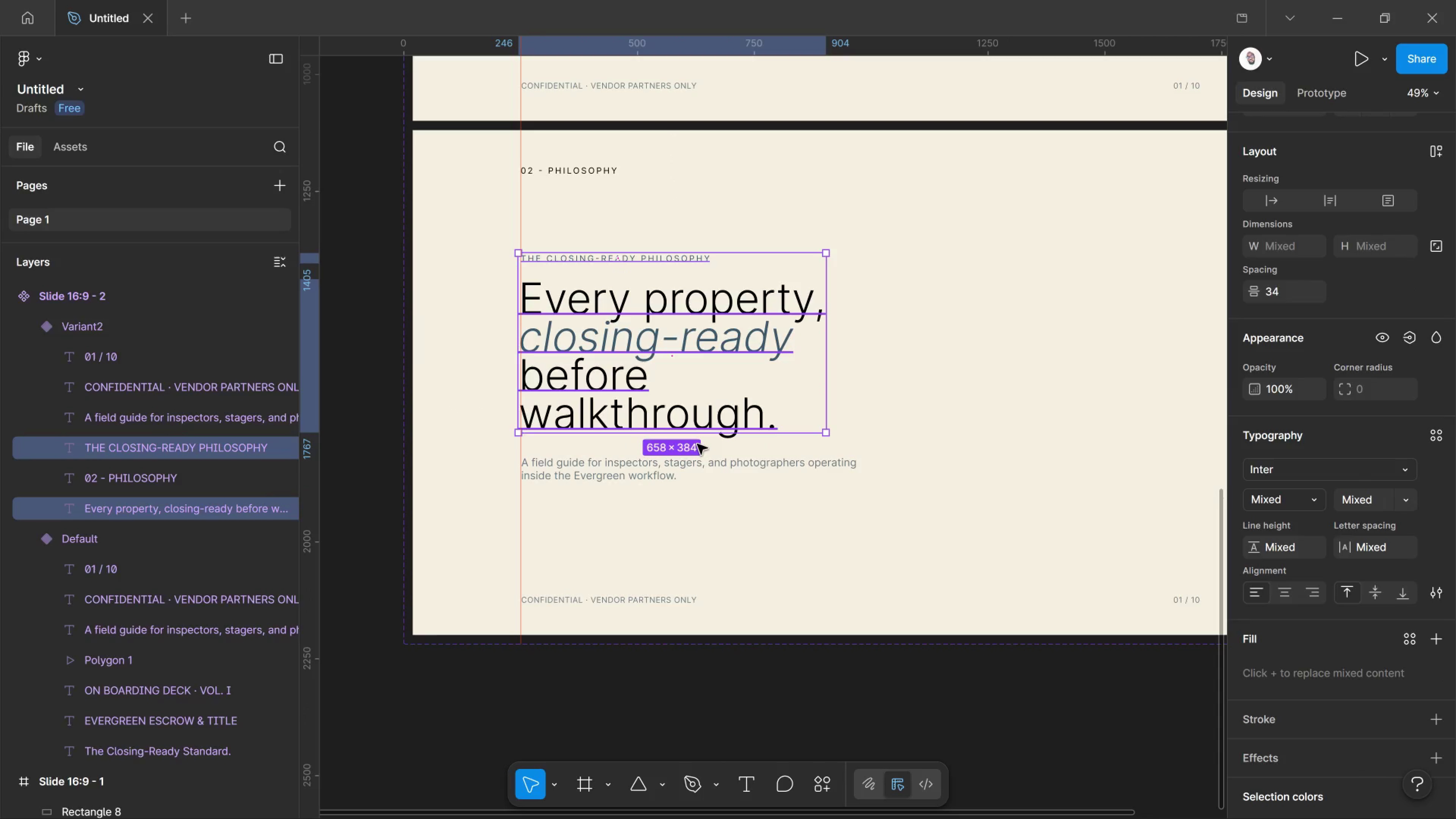 
wait(8.86)
 